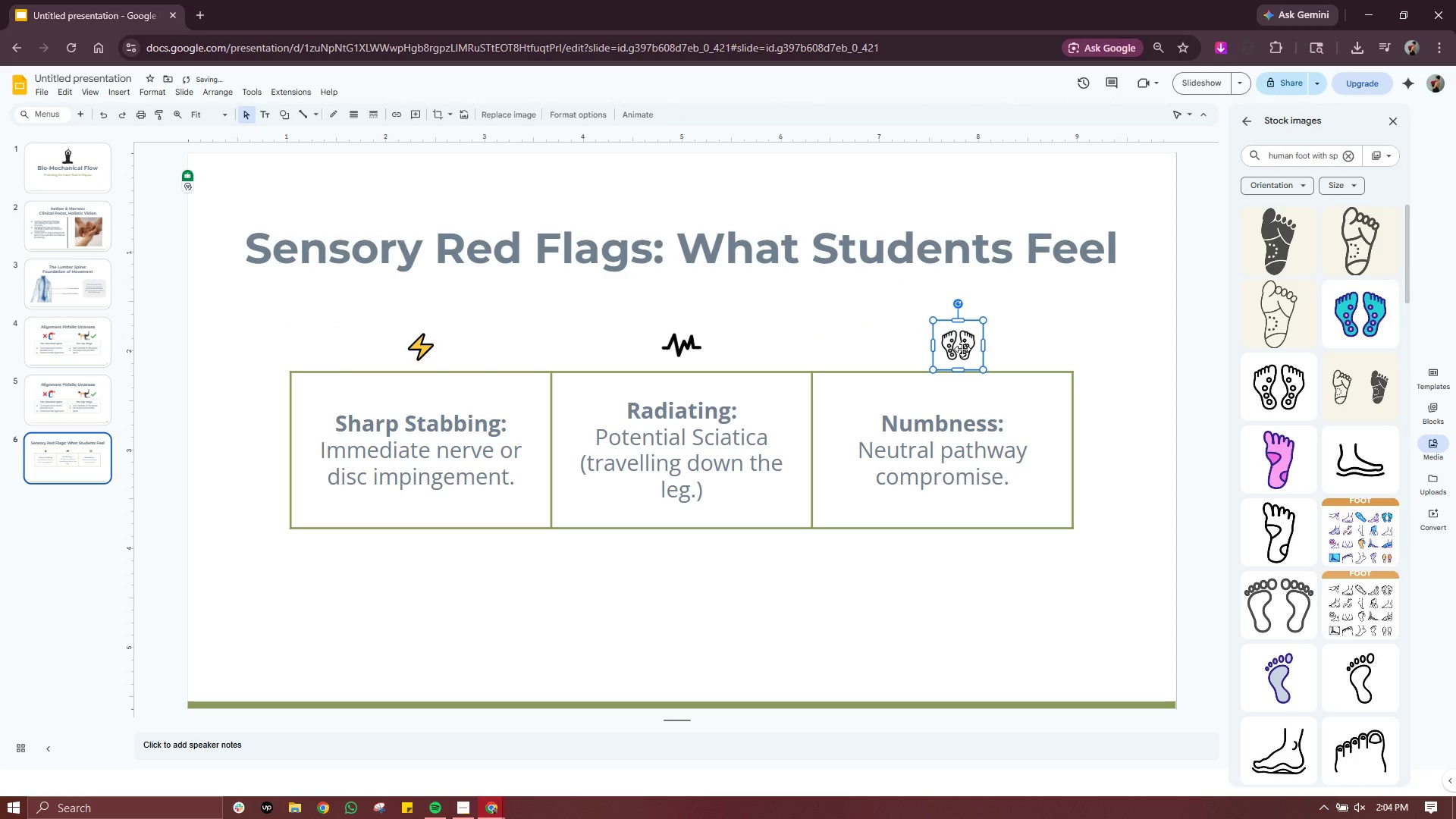 
left_click_drag(start_coordinate=[962, 349], to_coordinate=[933, 344])
 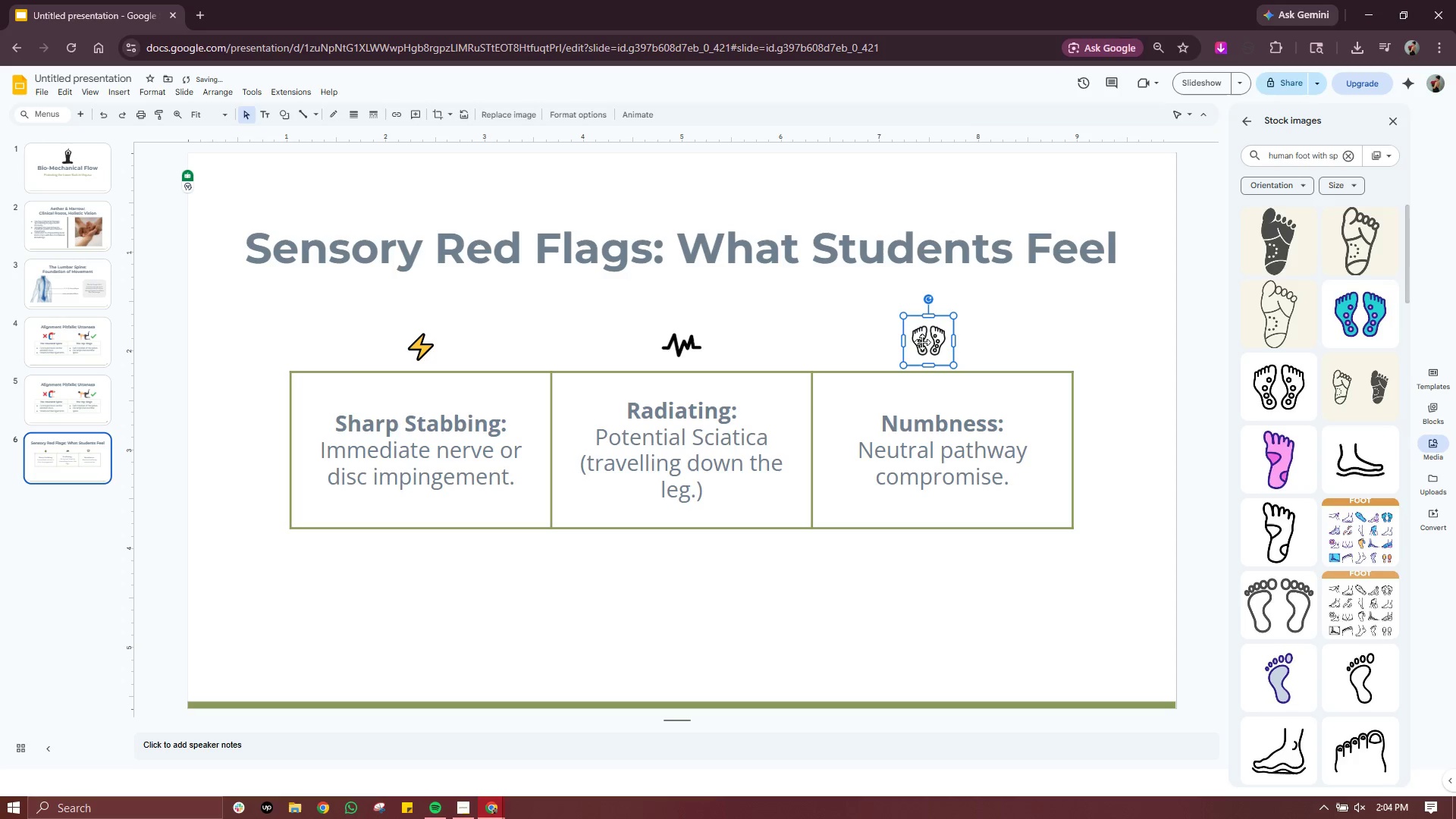 
left_click_drag(start_coordinate=[924, 339], to_coordinate=[950, 339])
 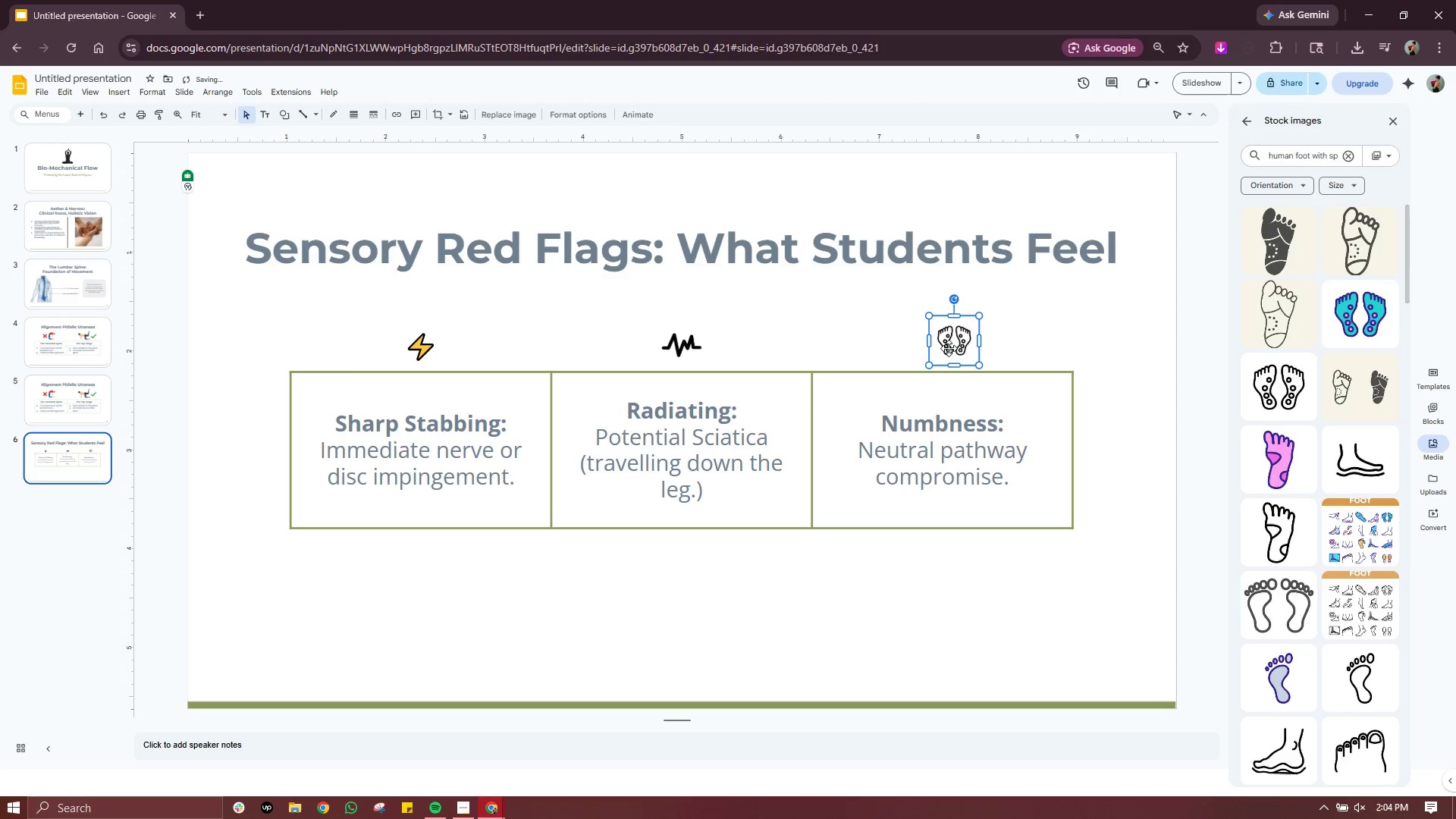 
left_click_drag(start_coordinate=[957, 341], to_coordinate=[943, 341])
 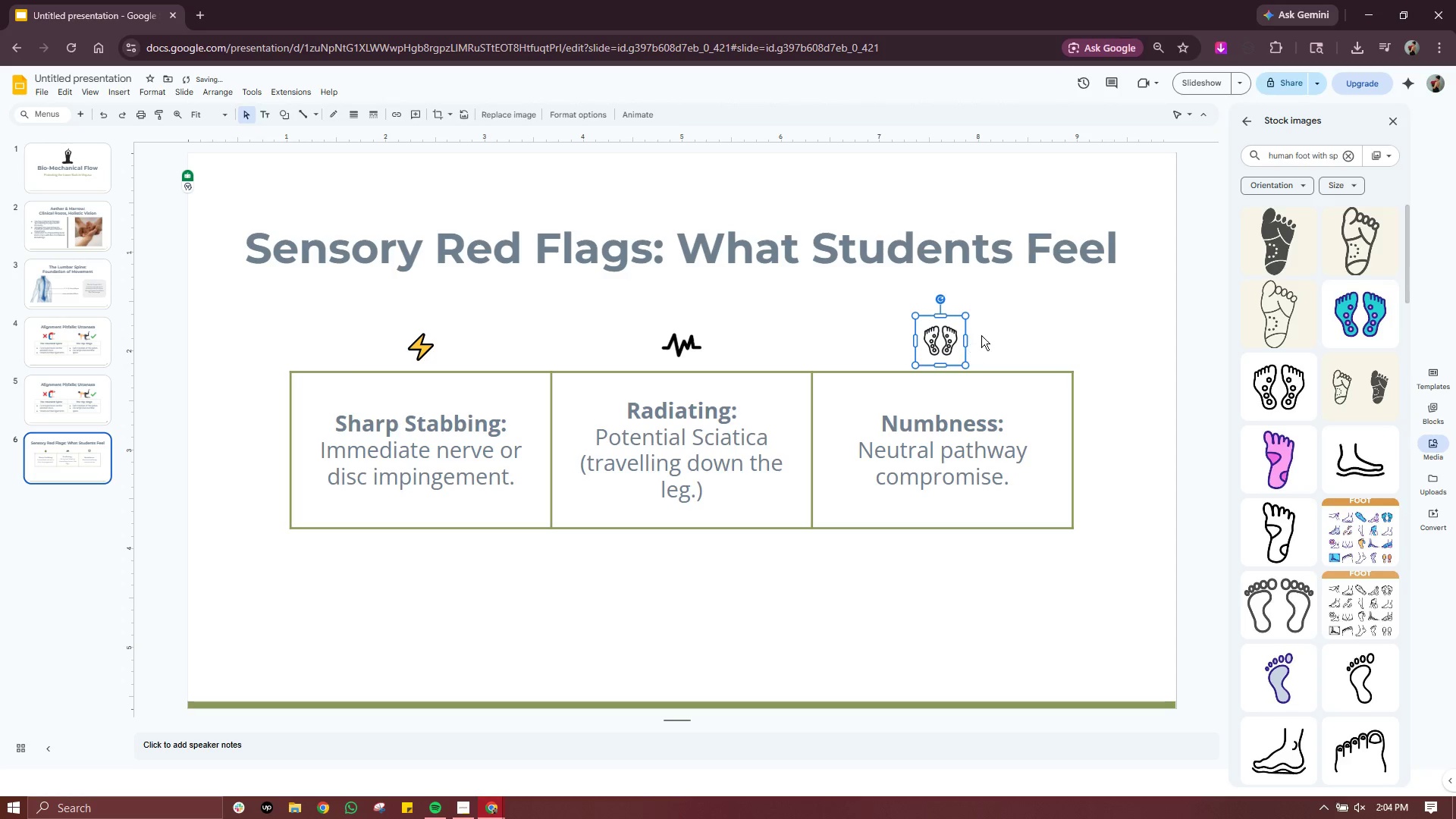 
left_click([987, 333])
 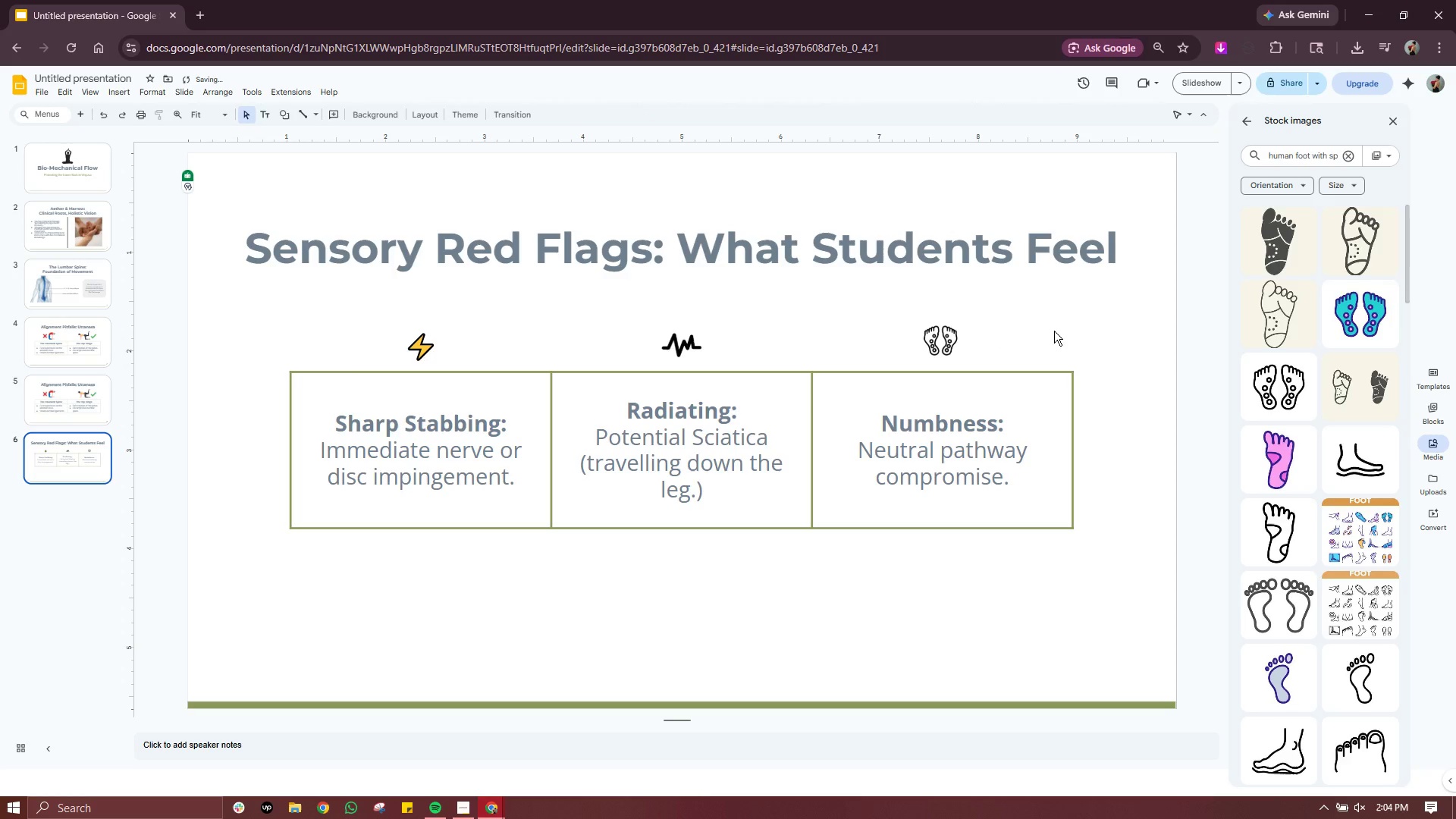 
left_click([1055, 331])
 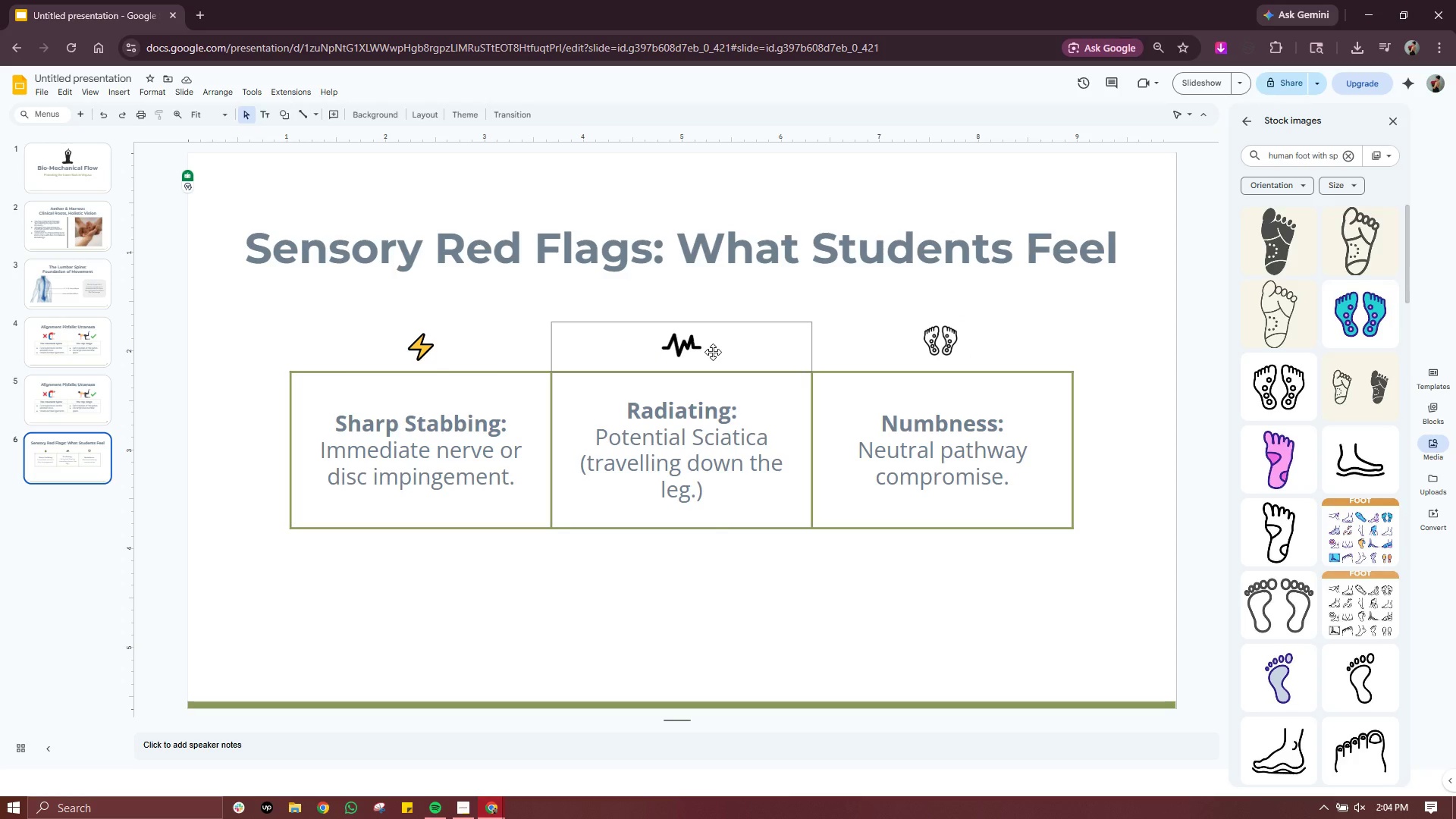 
wait(5.47)
 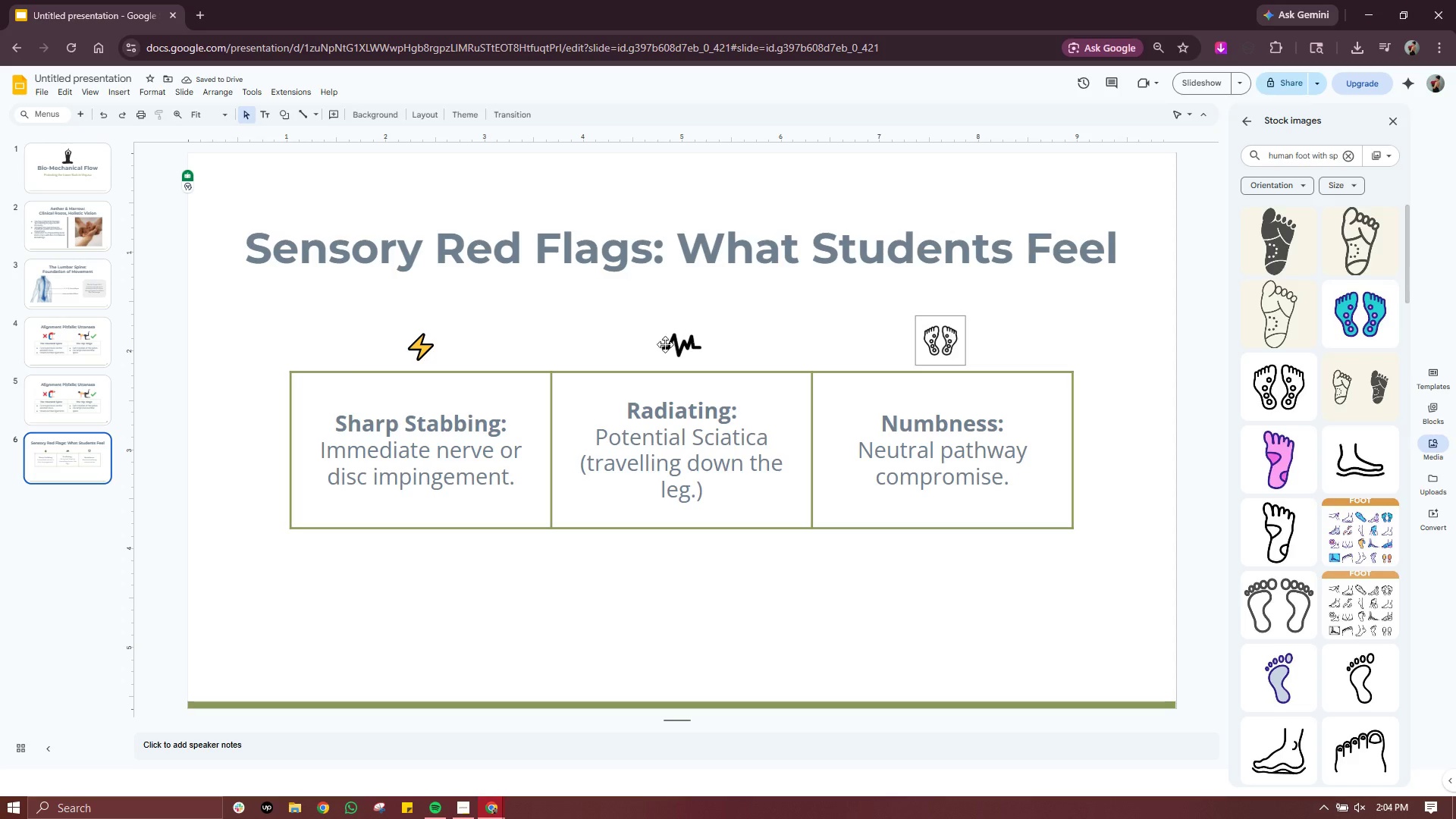 
left_click_drag(start_coordinate=[937, 344], to_coordinate=[937, 348])
 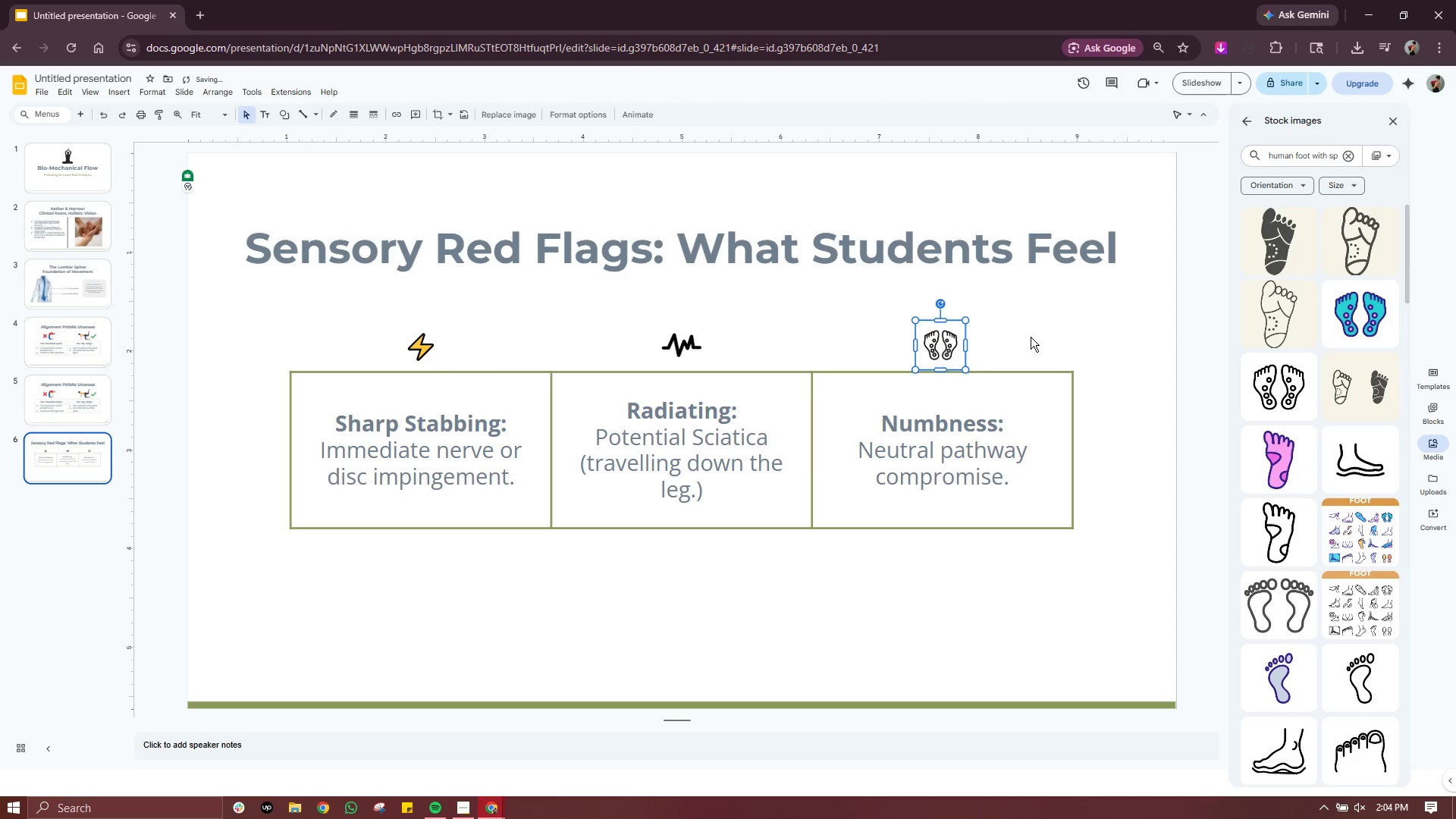 
left_click([1031, 337])
 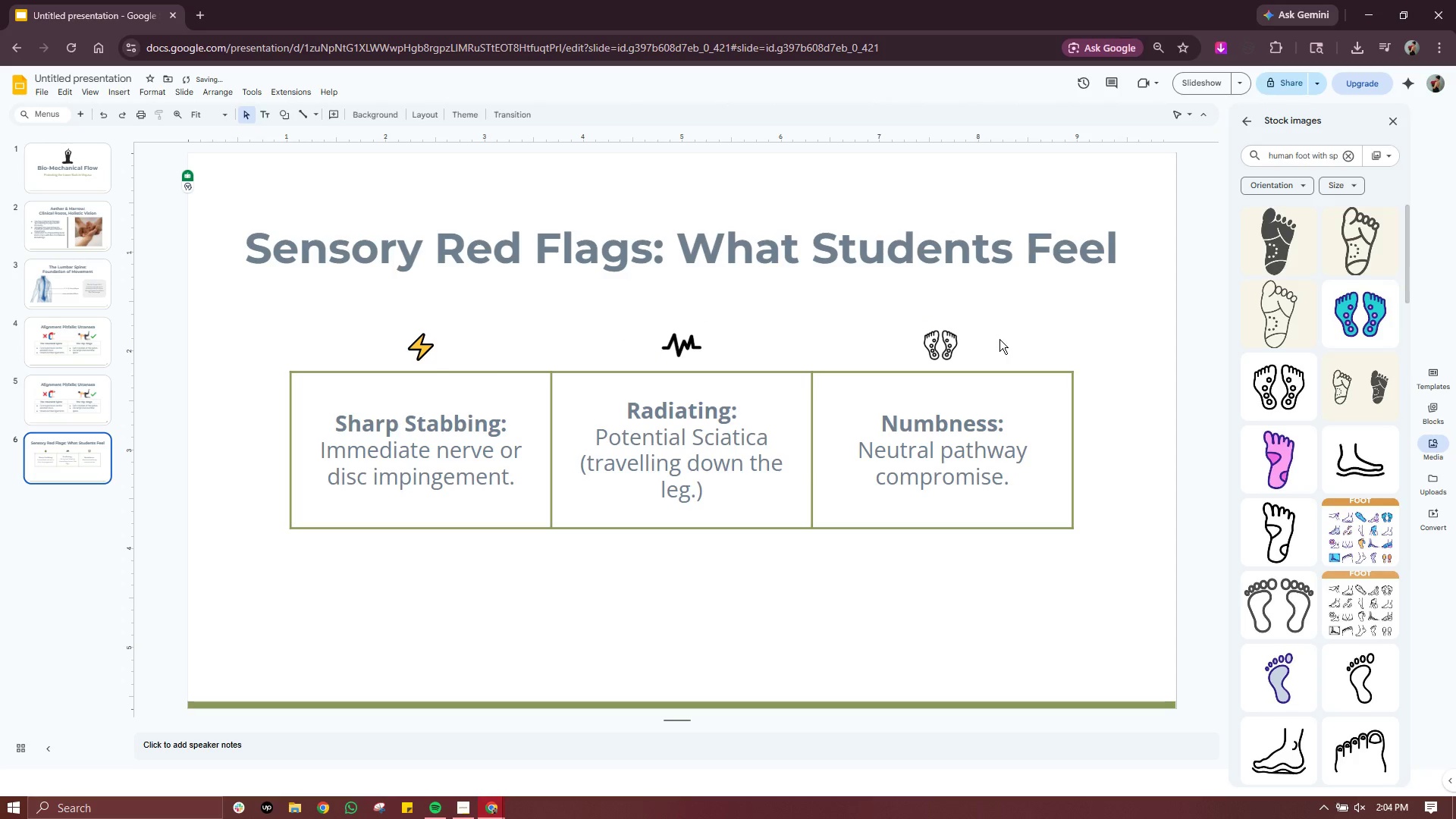 
left_click([925, 347])
 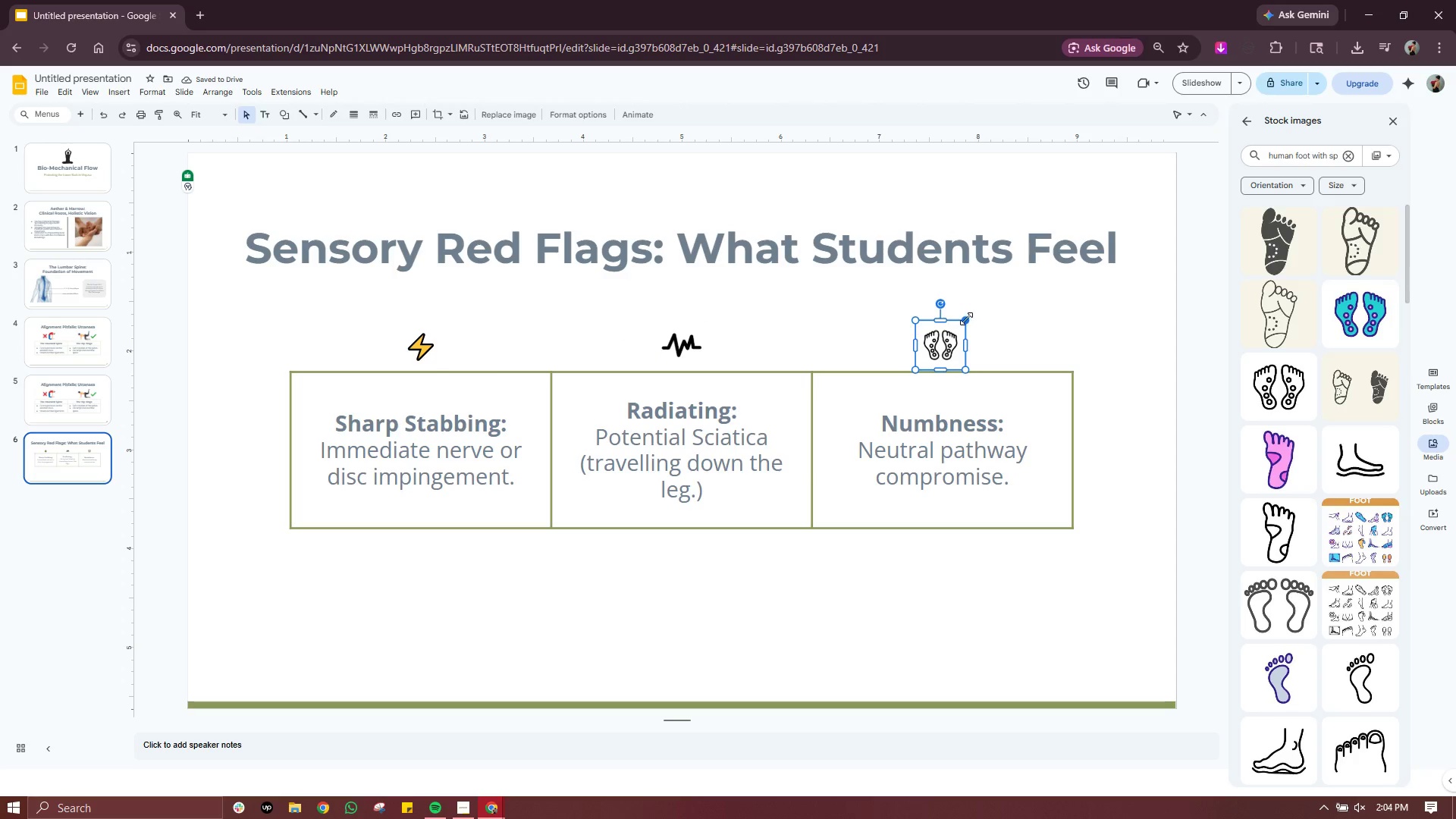 
left_click_drag(start_coordinate=[966, 318], to_coordinate=[977, 312])
 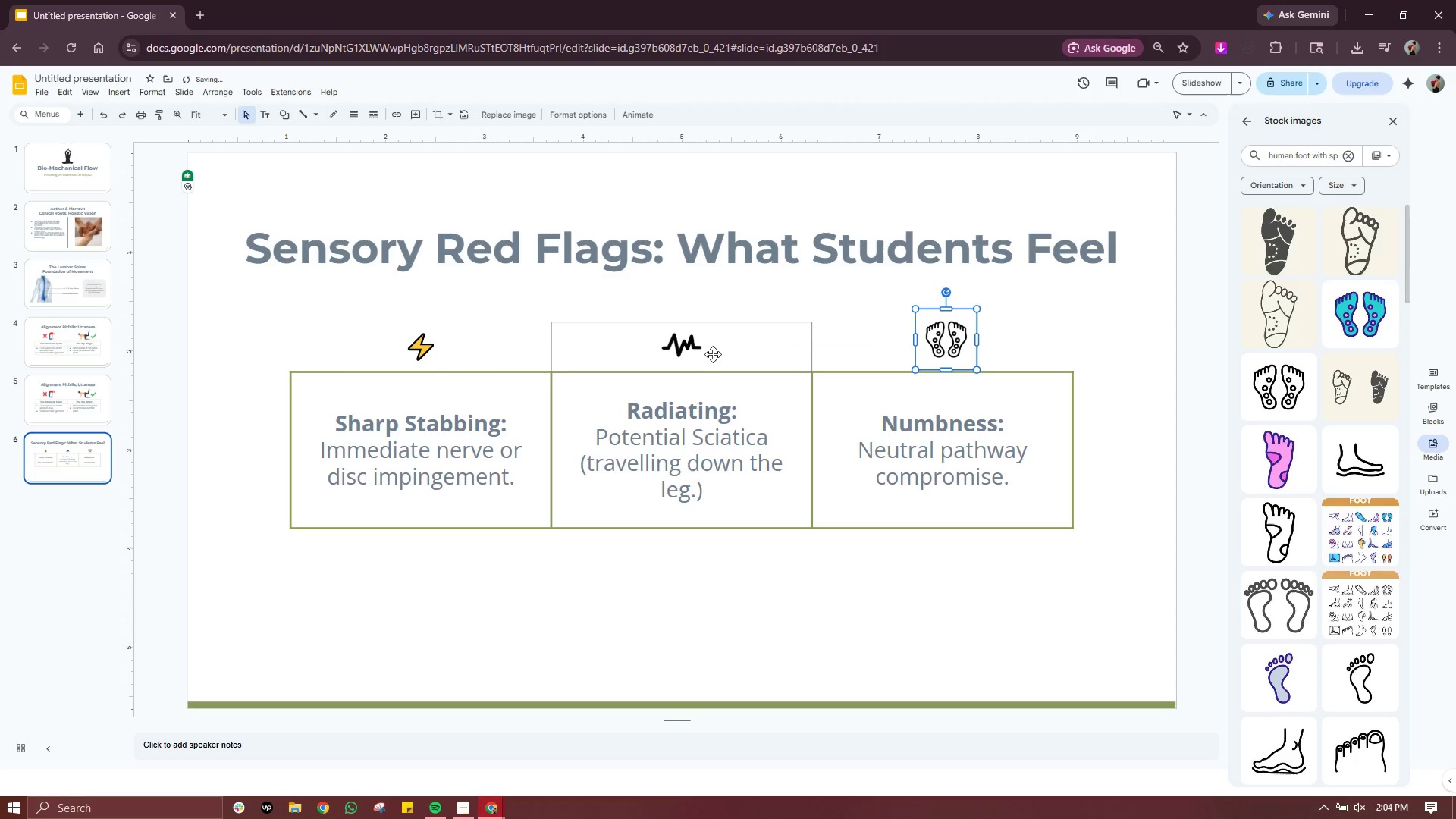 
left_click([711, 349])
 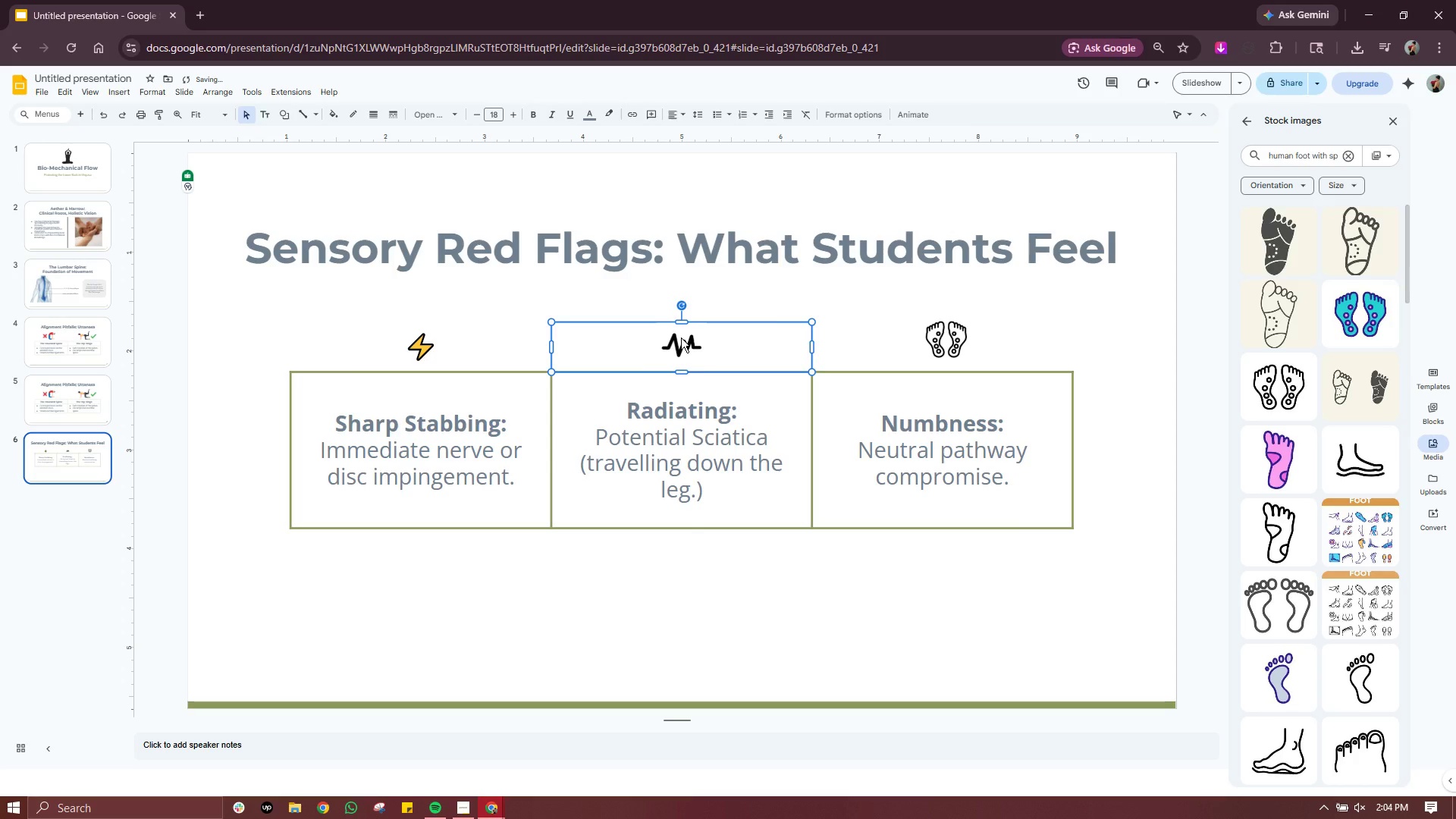 
double_click([681, 337])
 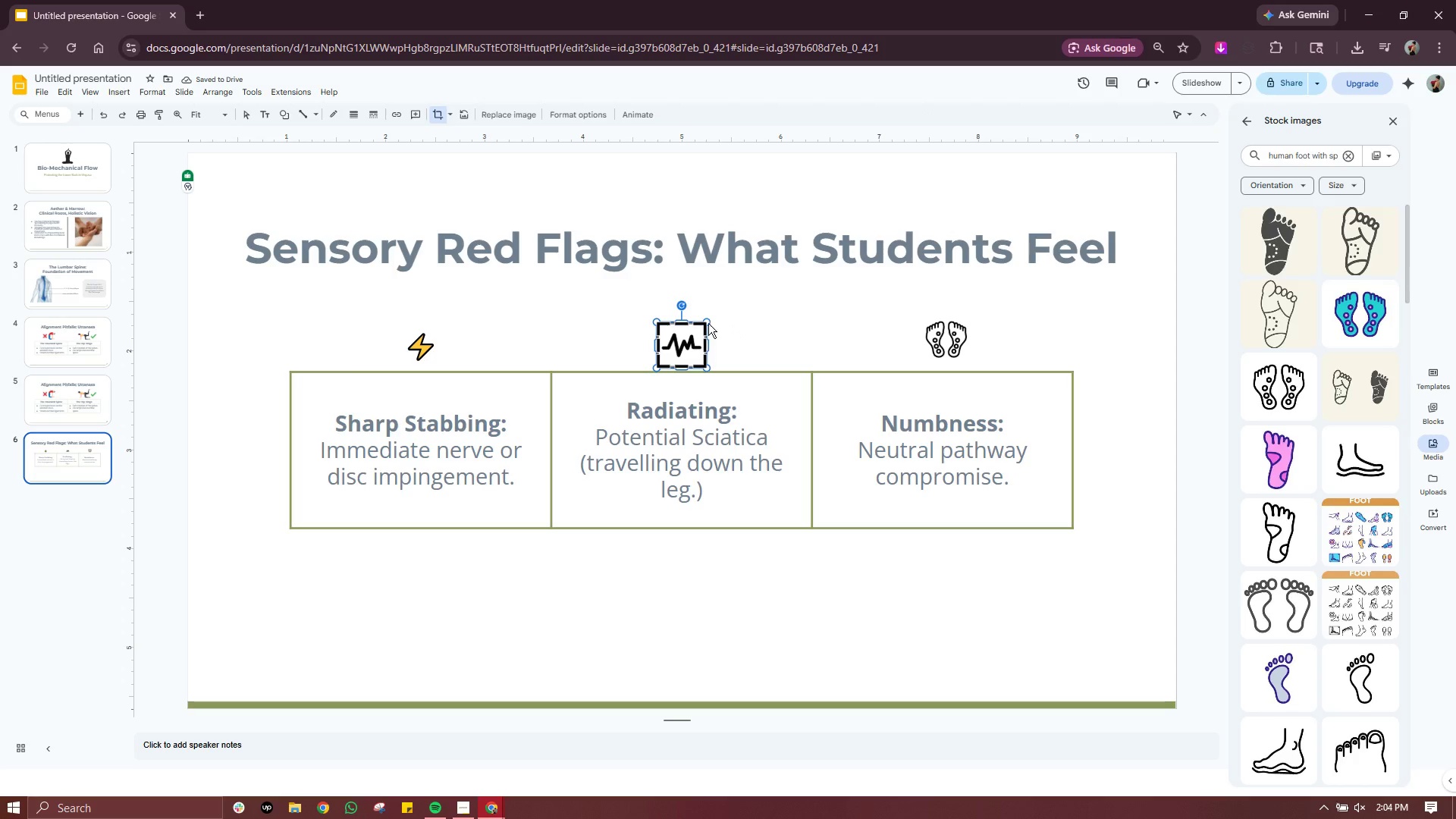 
left_click_drag(start_coordinate=[706, 323], to_coordinate=[714, 318])
 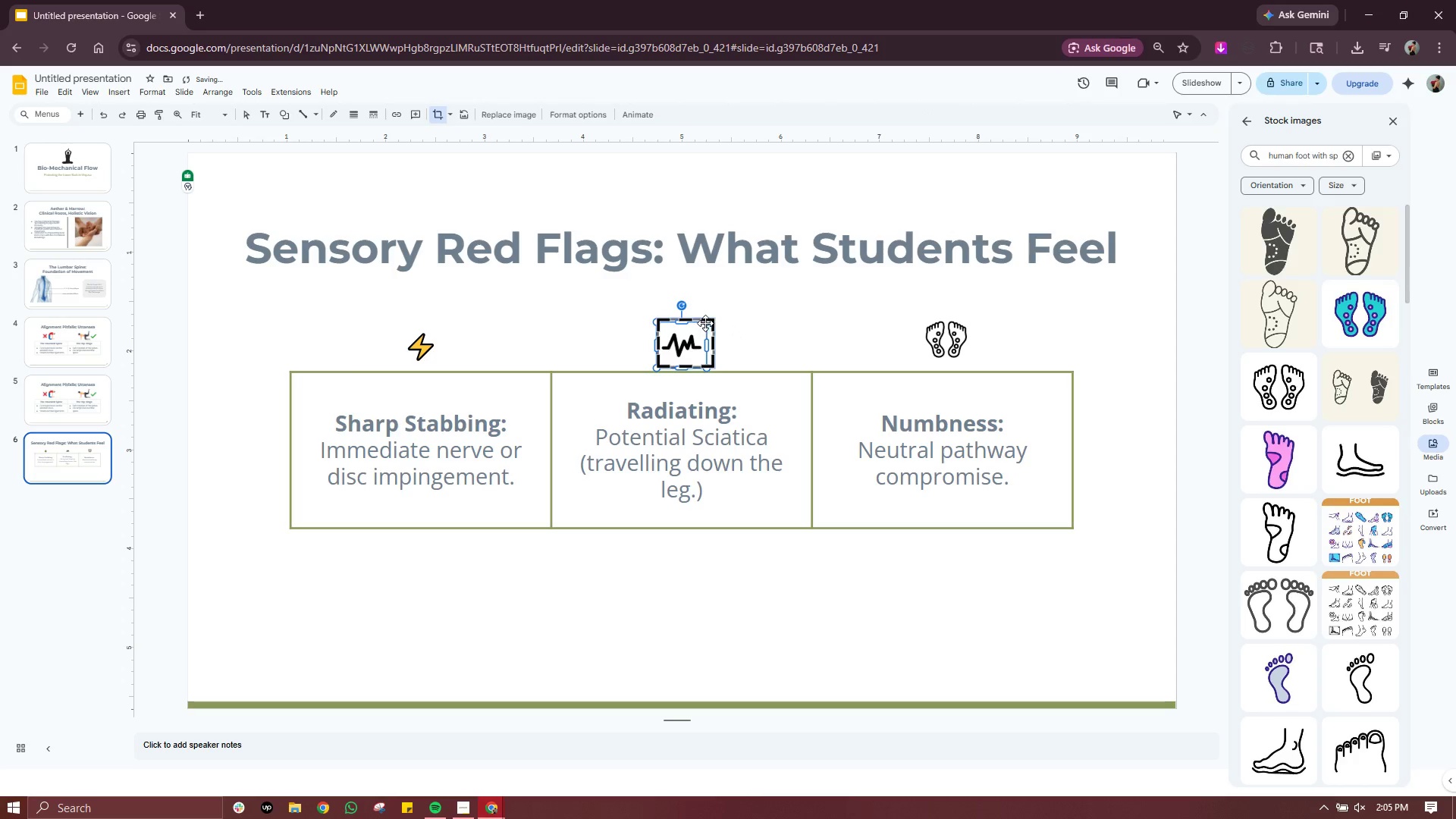 
left_click_drag(start_coordinate=[706, 323], to_coordinate=[711, 322])
 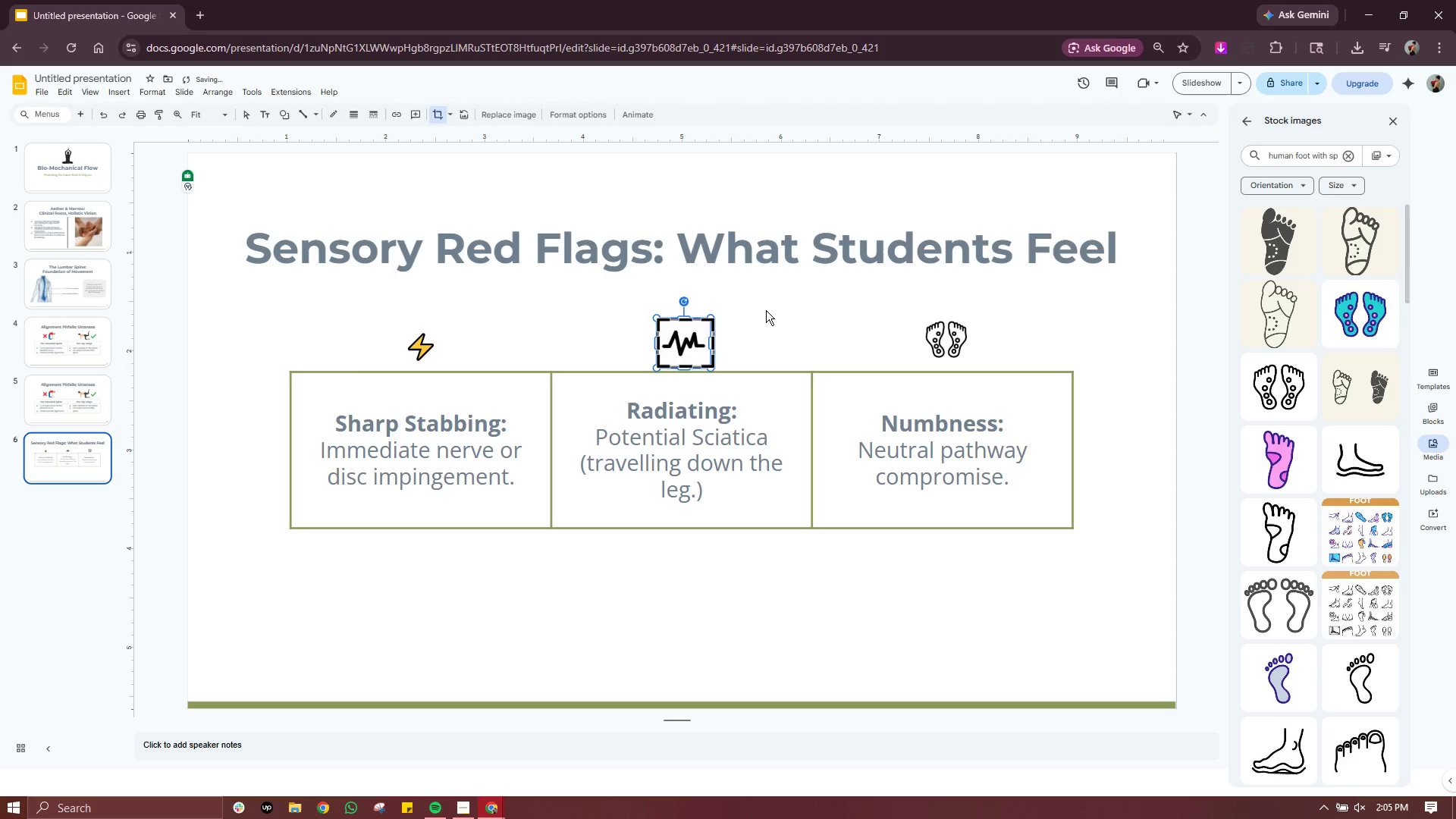 
left_click([766, 310])
 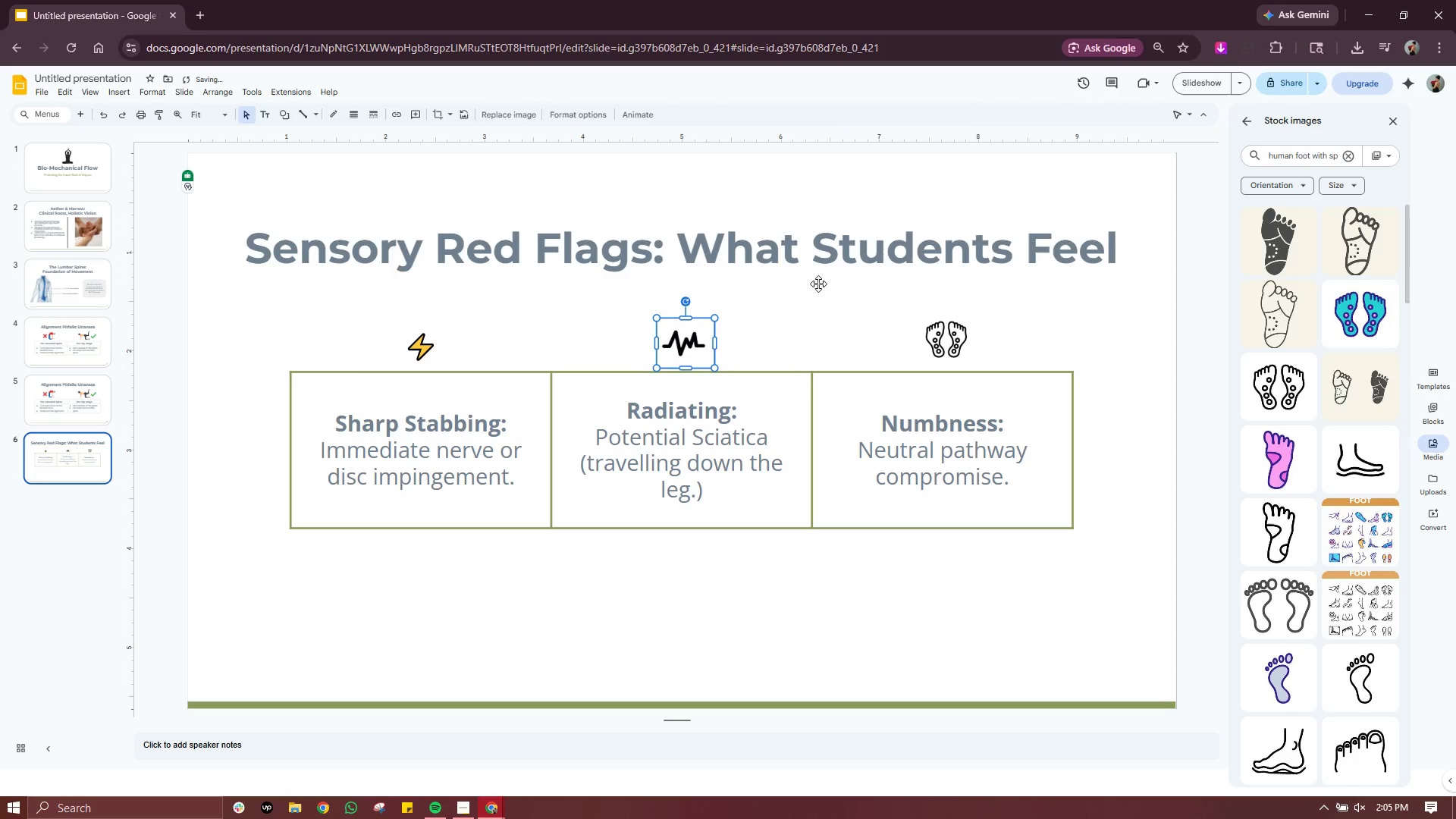 
left_click([818, 284])
 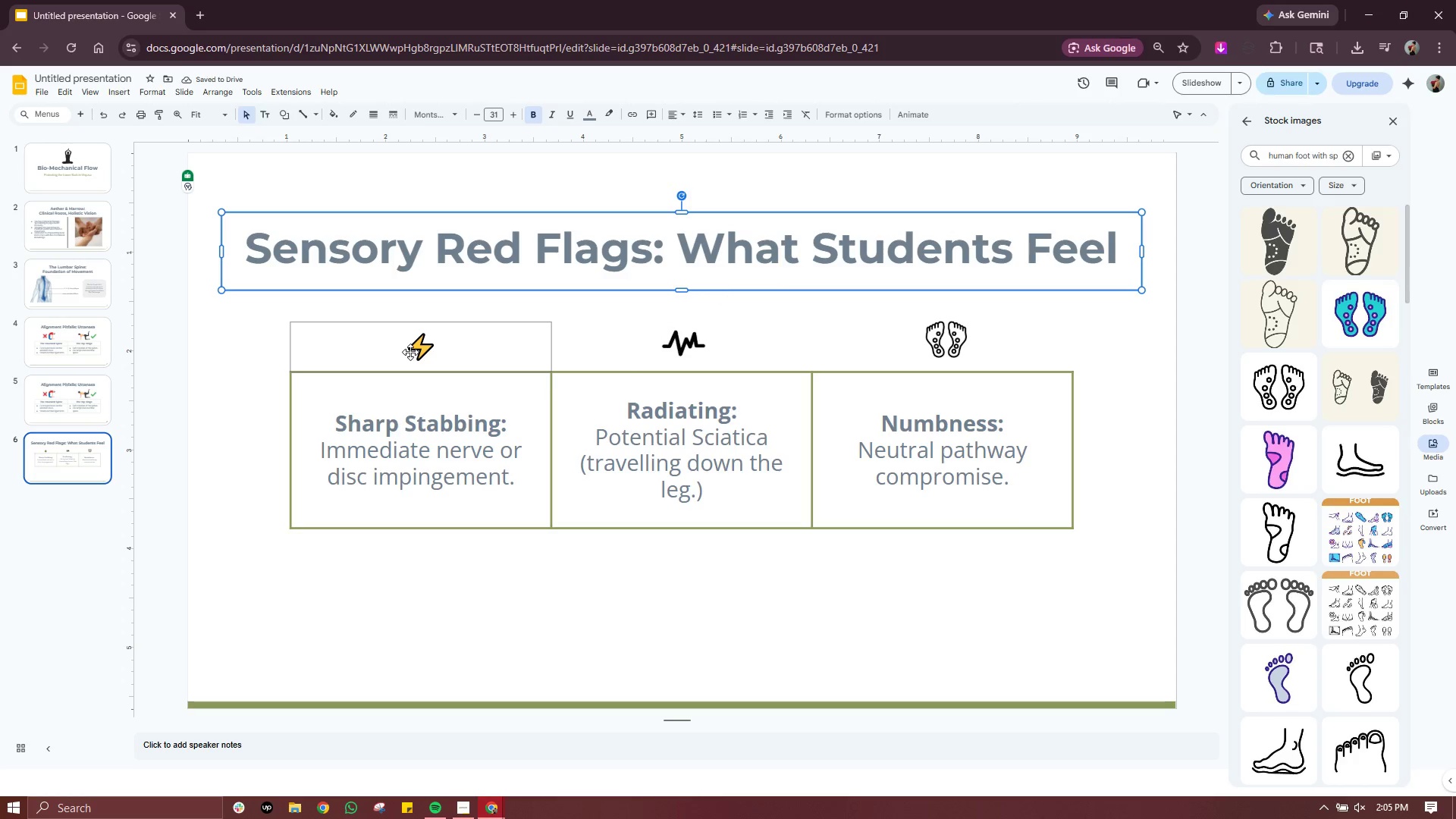 
double_click([411, 352])
 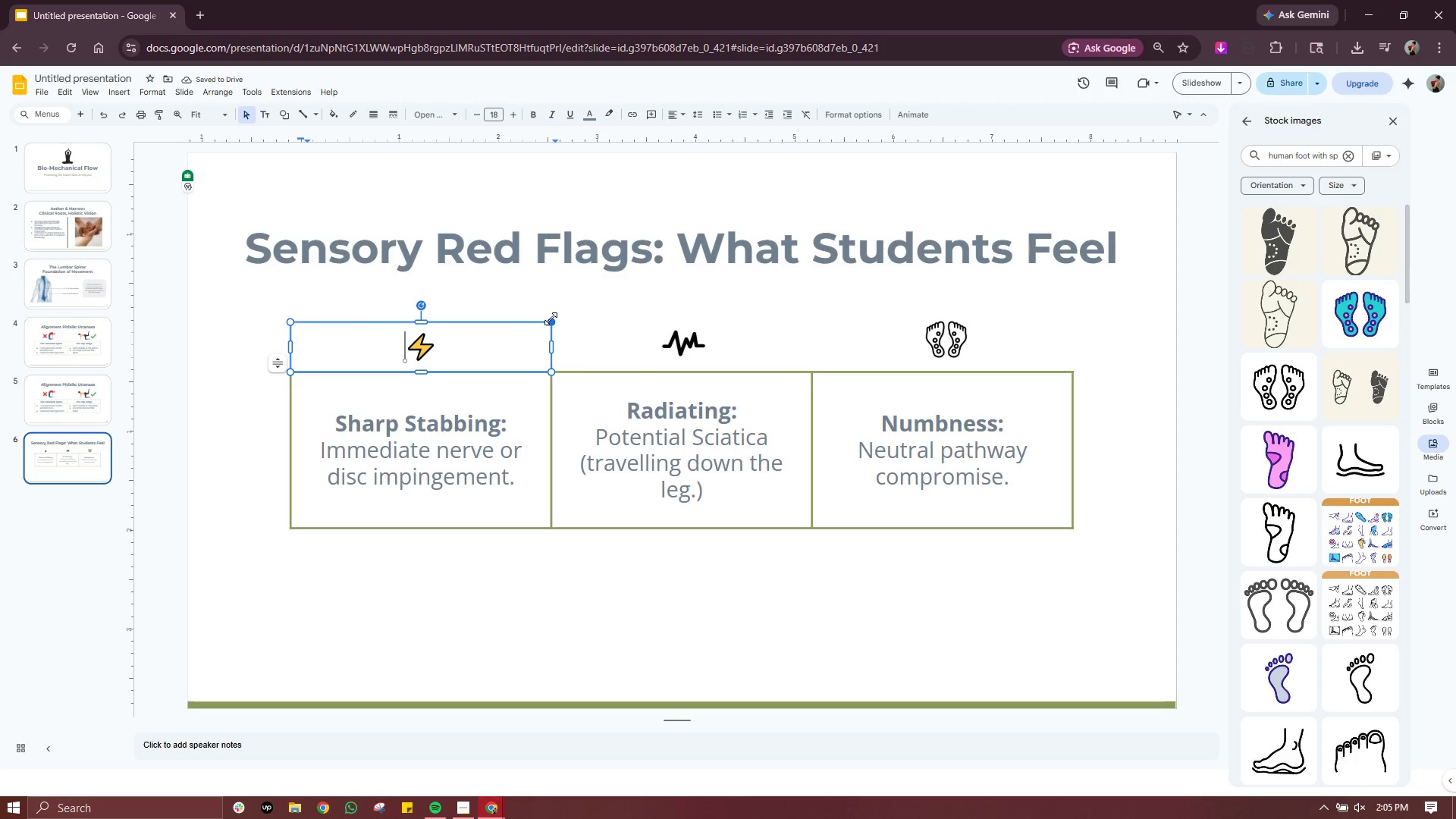 
left_click_drag(start_coordinate=[551, 319], to_coordinate=[556, 315])
 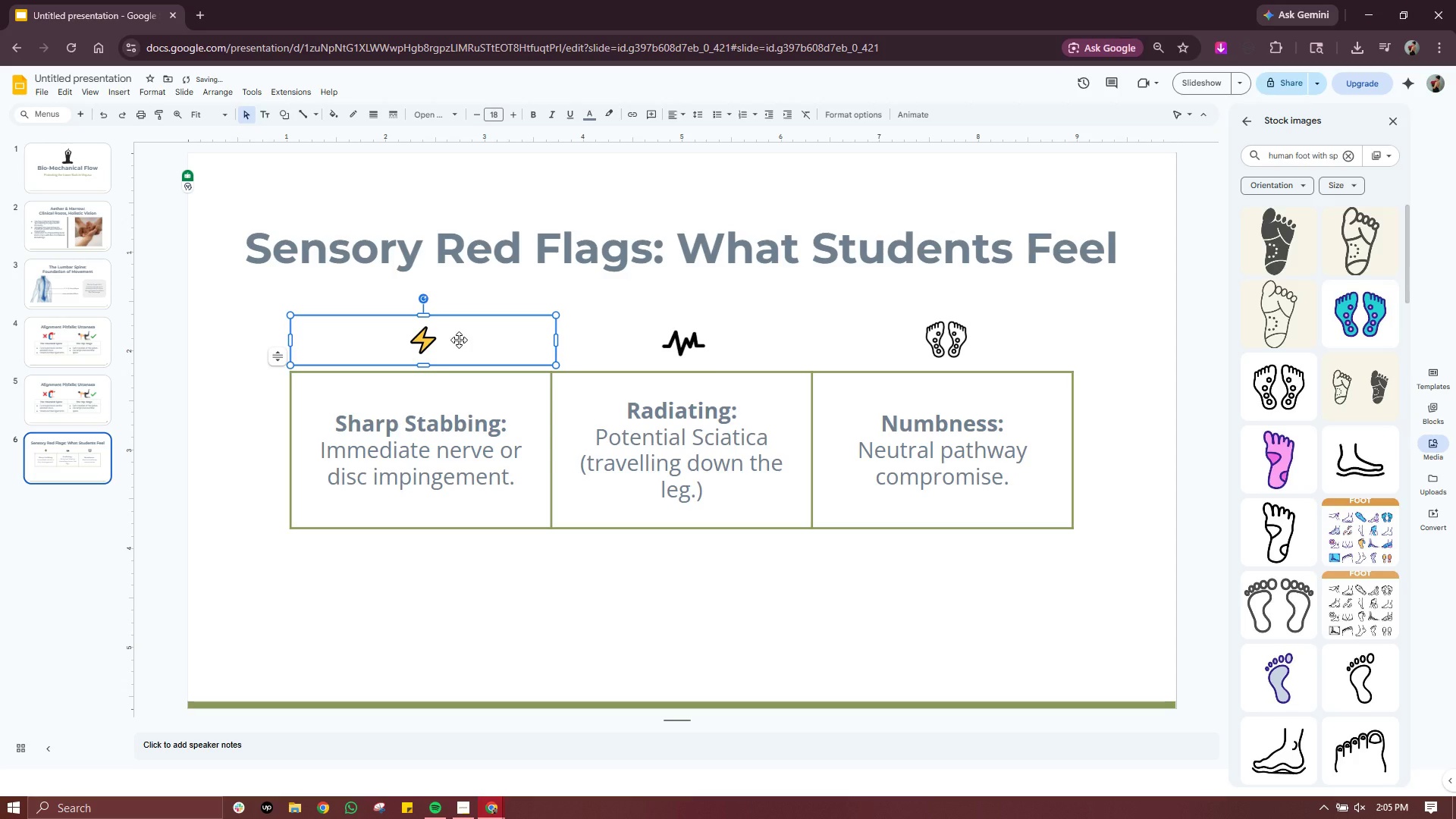 
double_click([459, 340])
 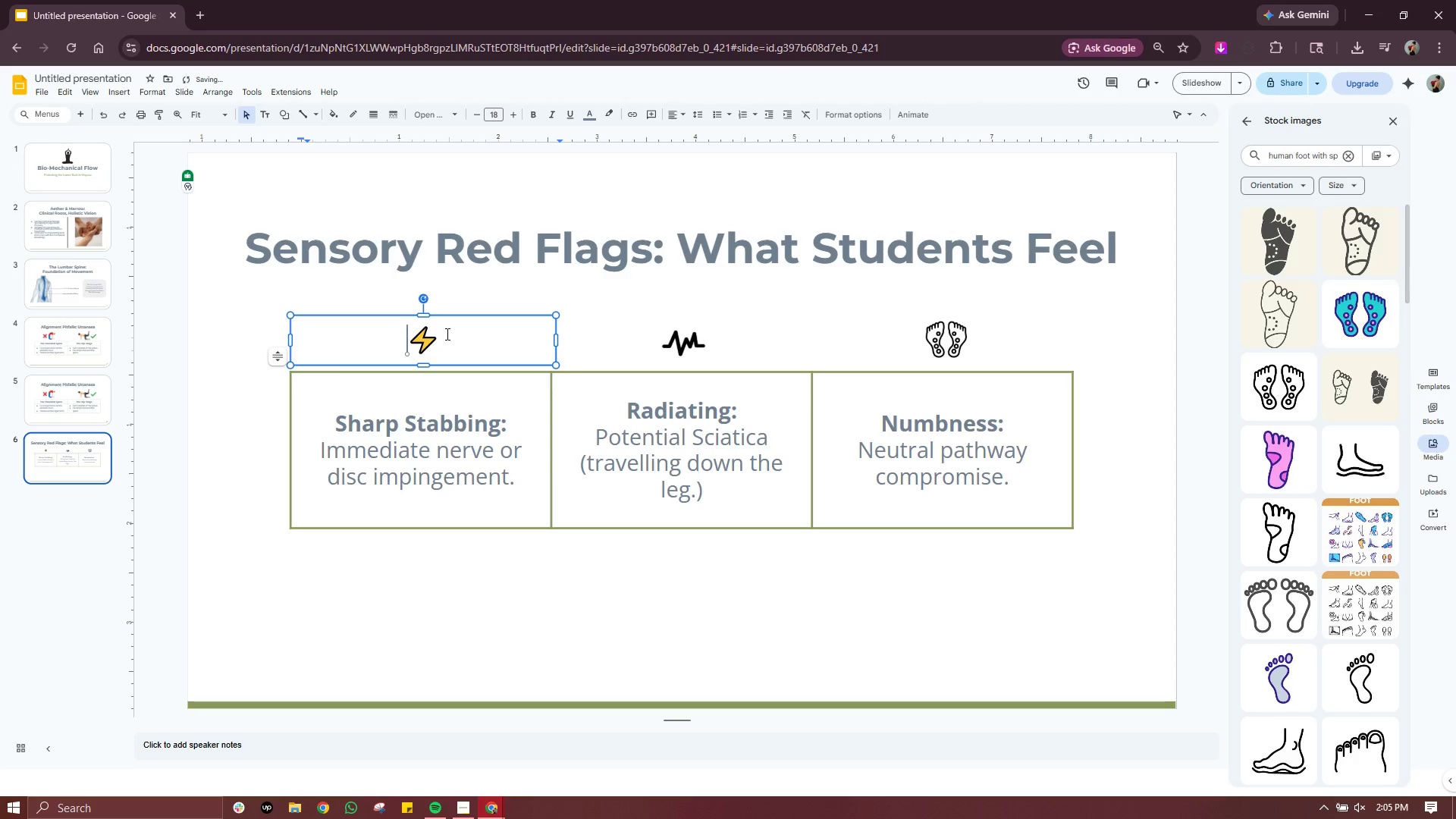 
left_click_drag(start_coordinate=[453, 334], to_coordinate=[391, 342])
 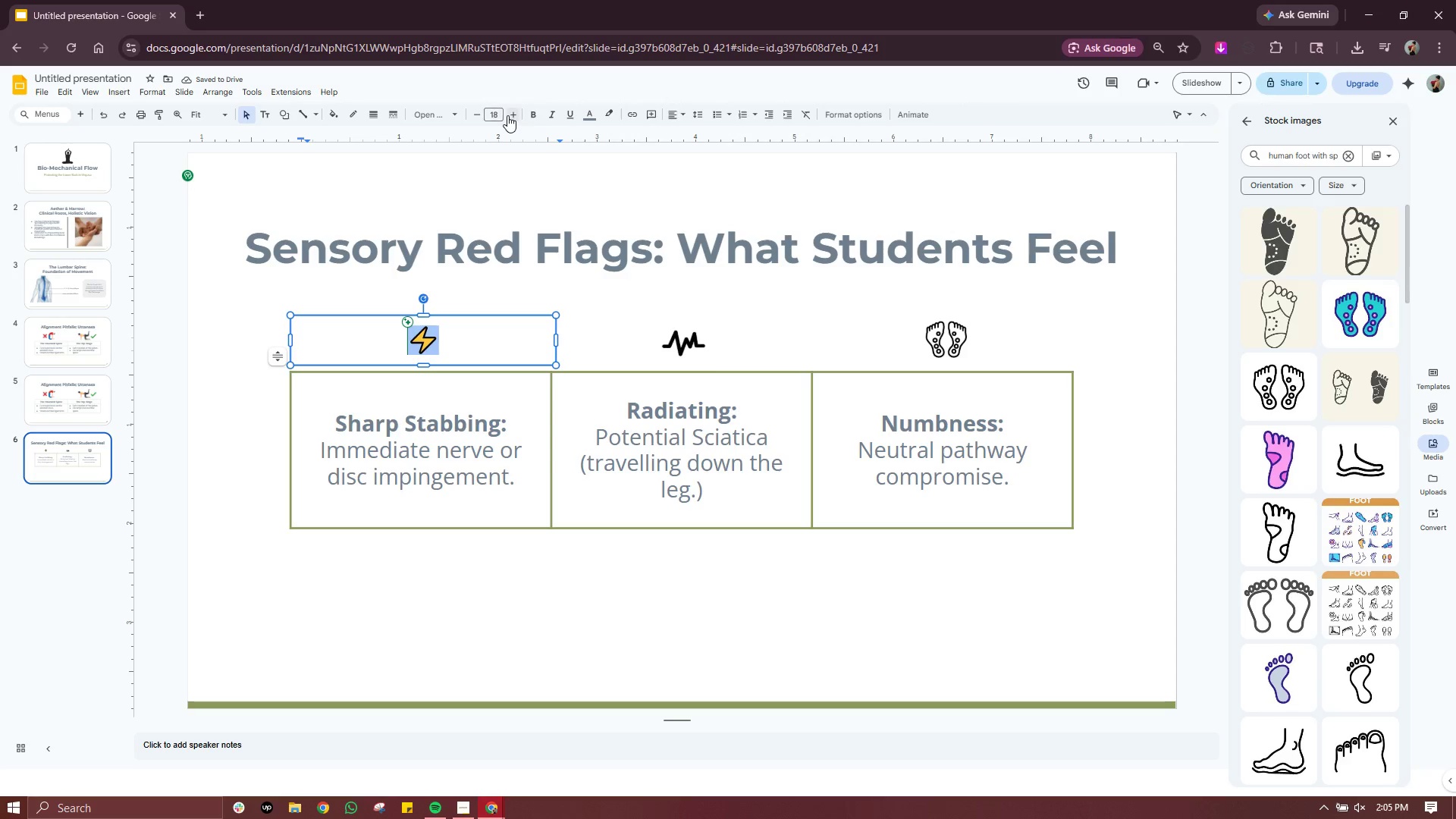 
double_click([507, 116])
 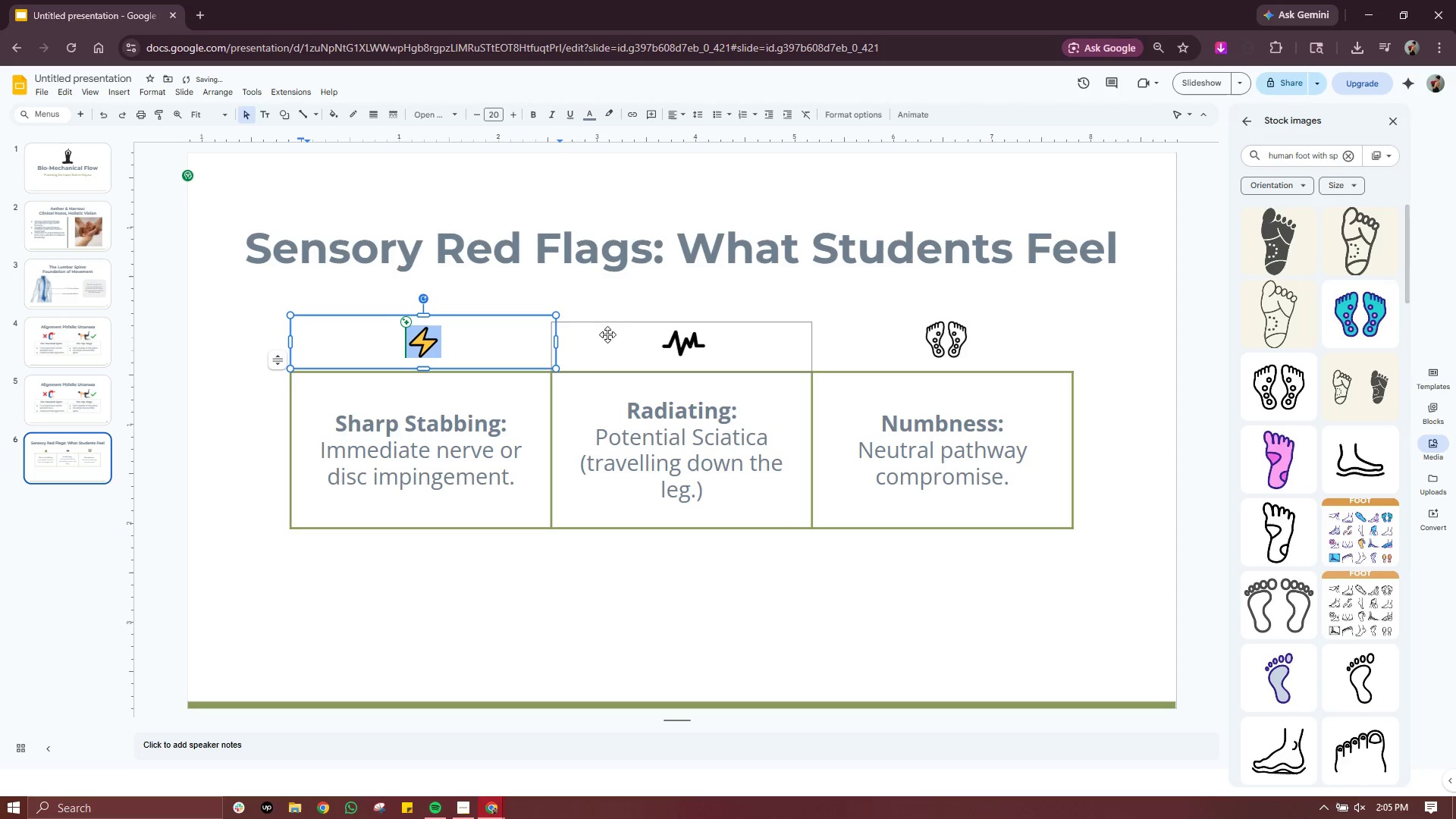 
left_click([638, 306])
 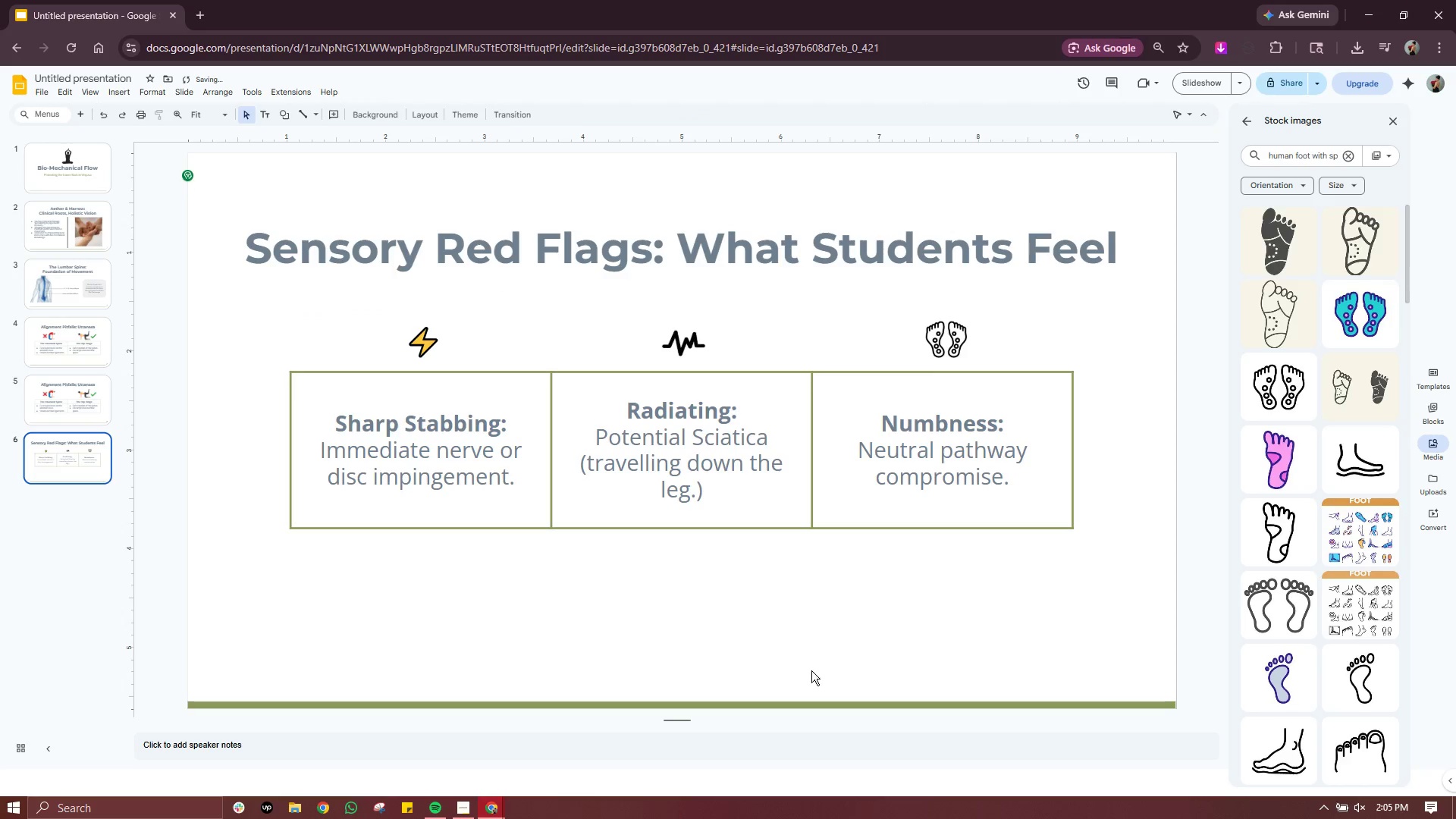 
left_click([764, 688])
 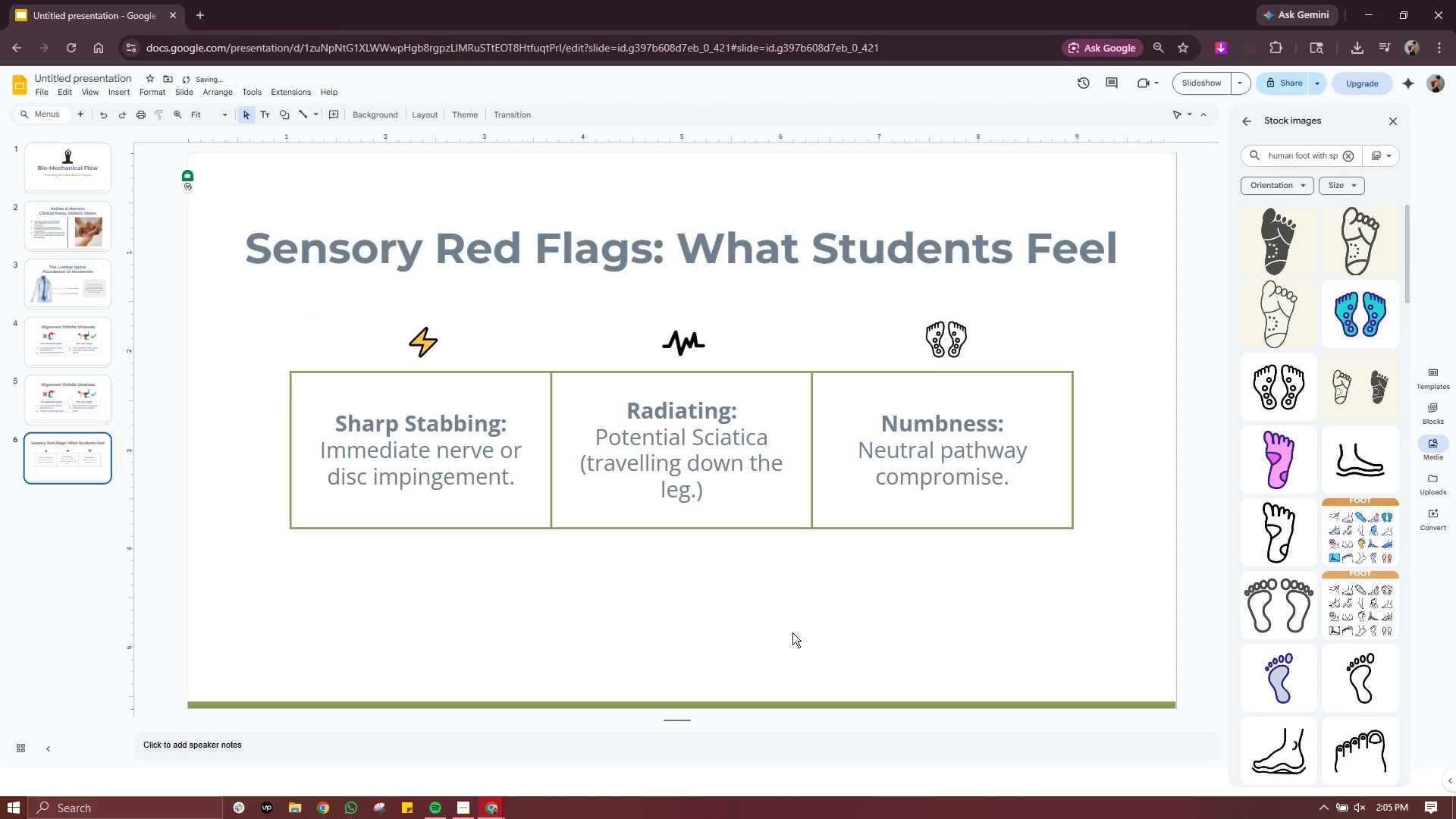 
left_click([792, 632])
 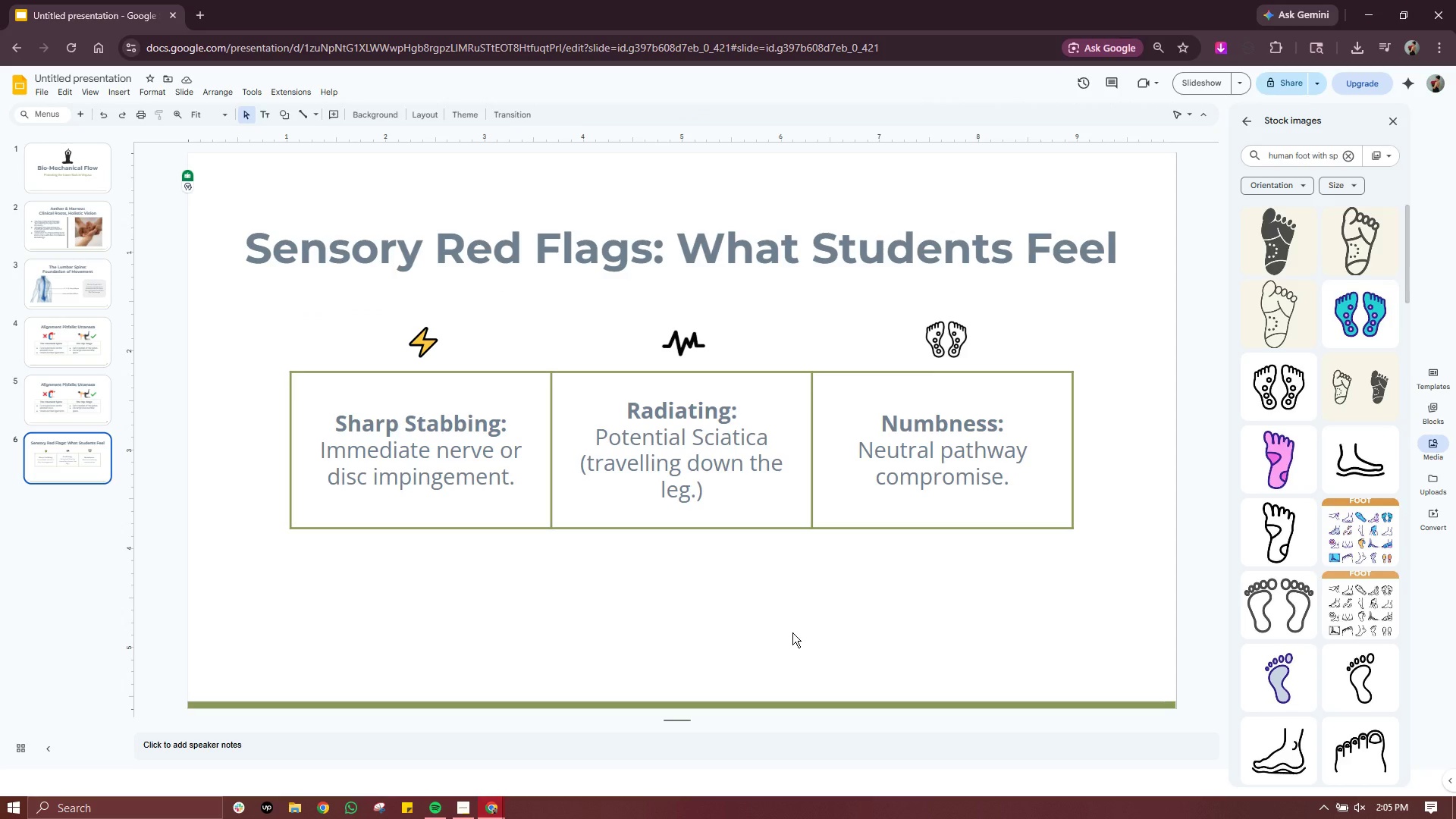 
wait(21.97)
 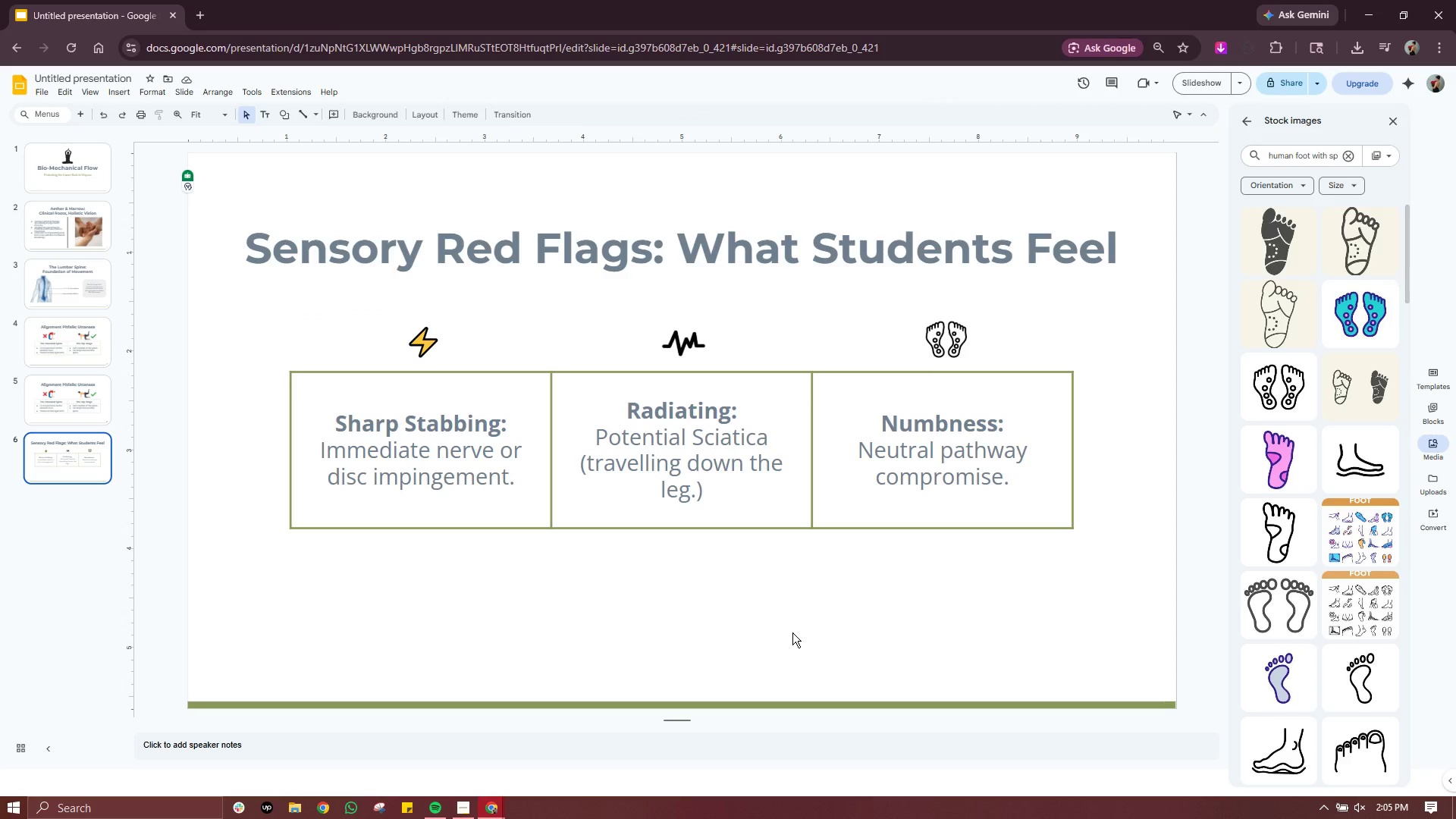 
left_click([104, 388])
 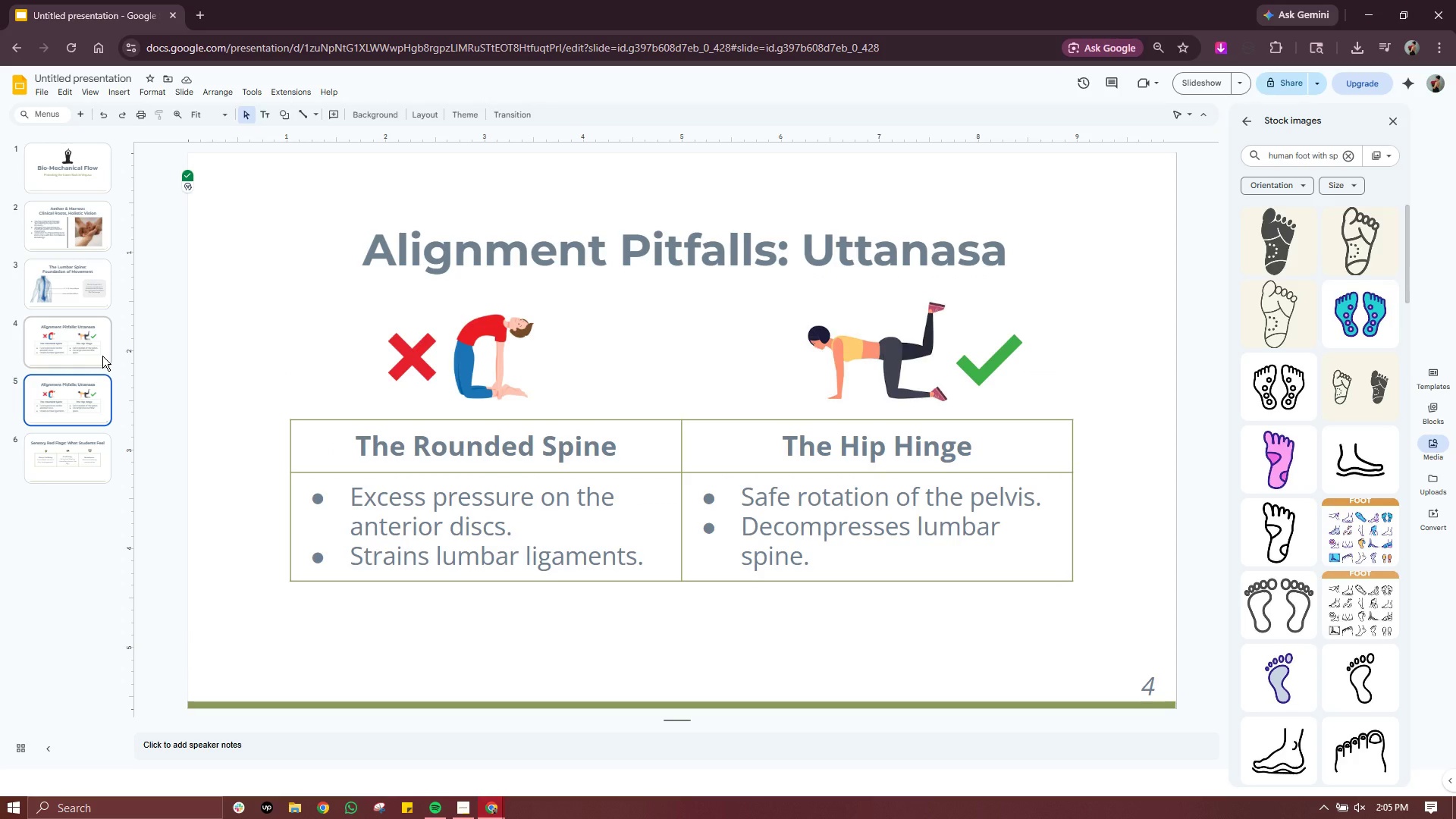 
left_click([102, 355])
 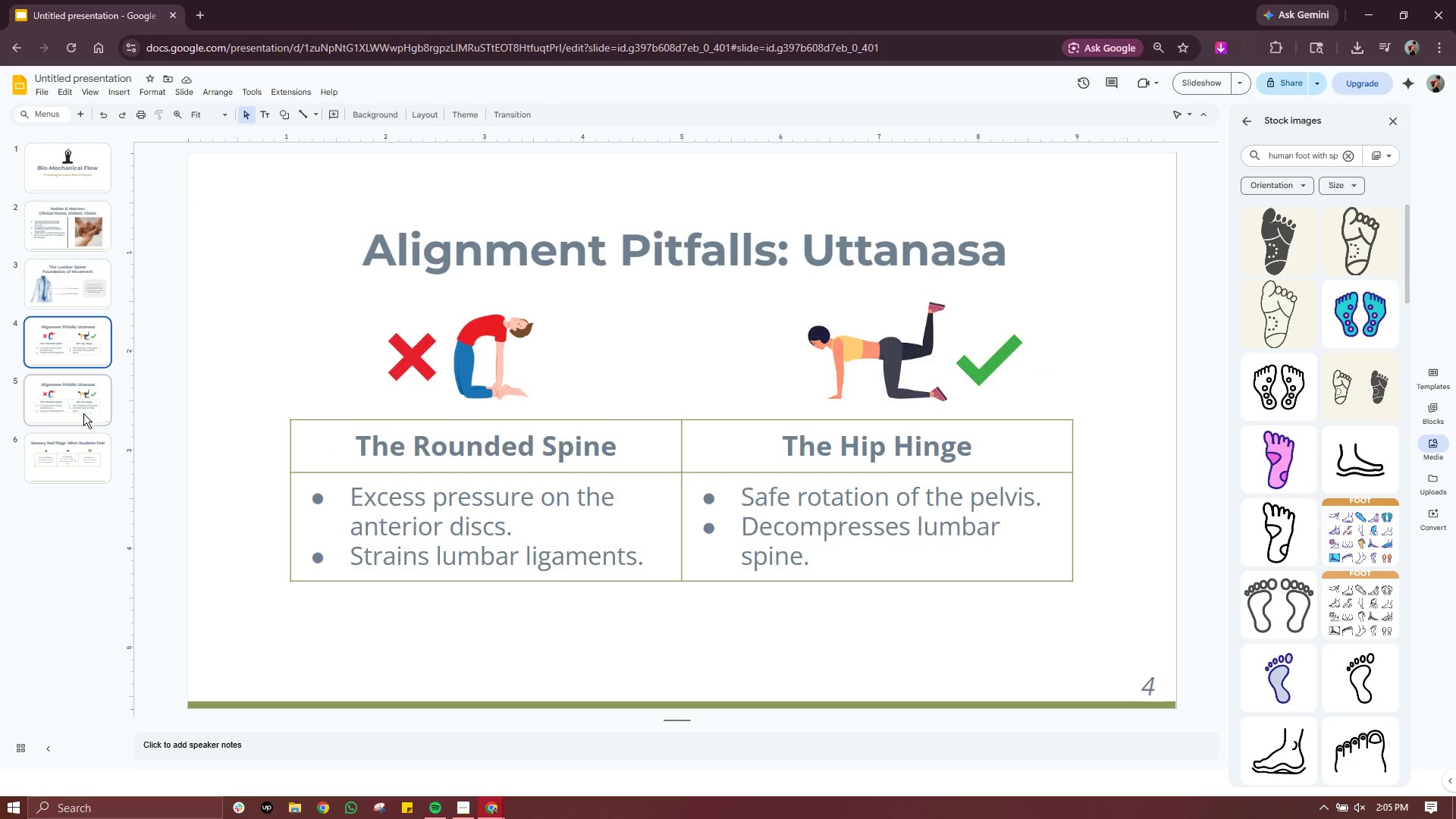 
left_click([83, 413])
 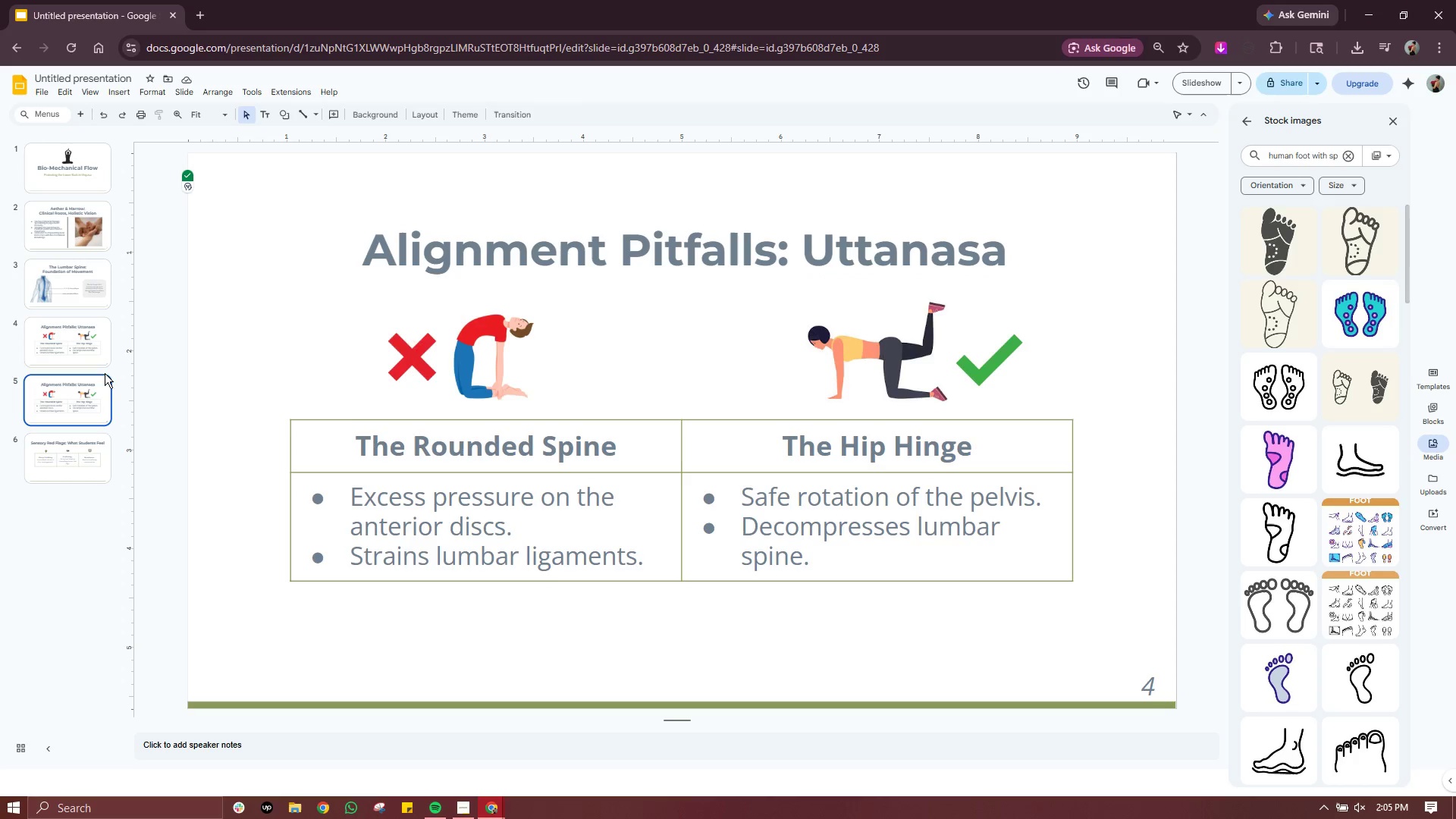 
left_click([102, 359])
 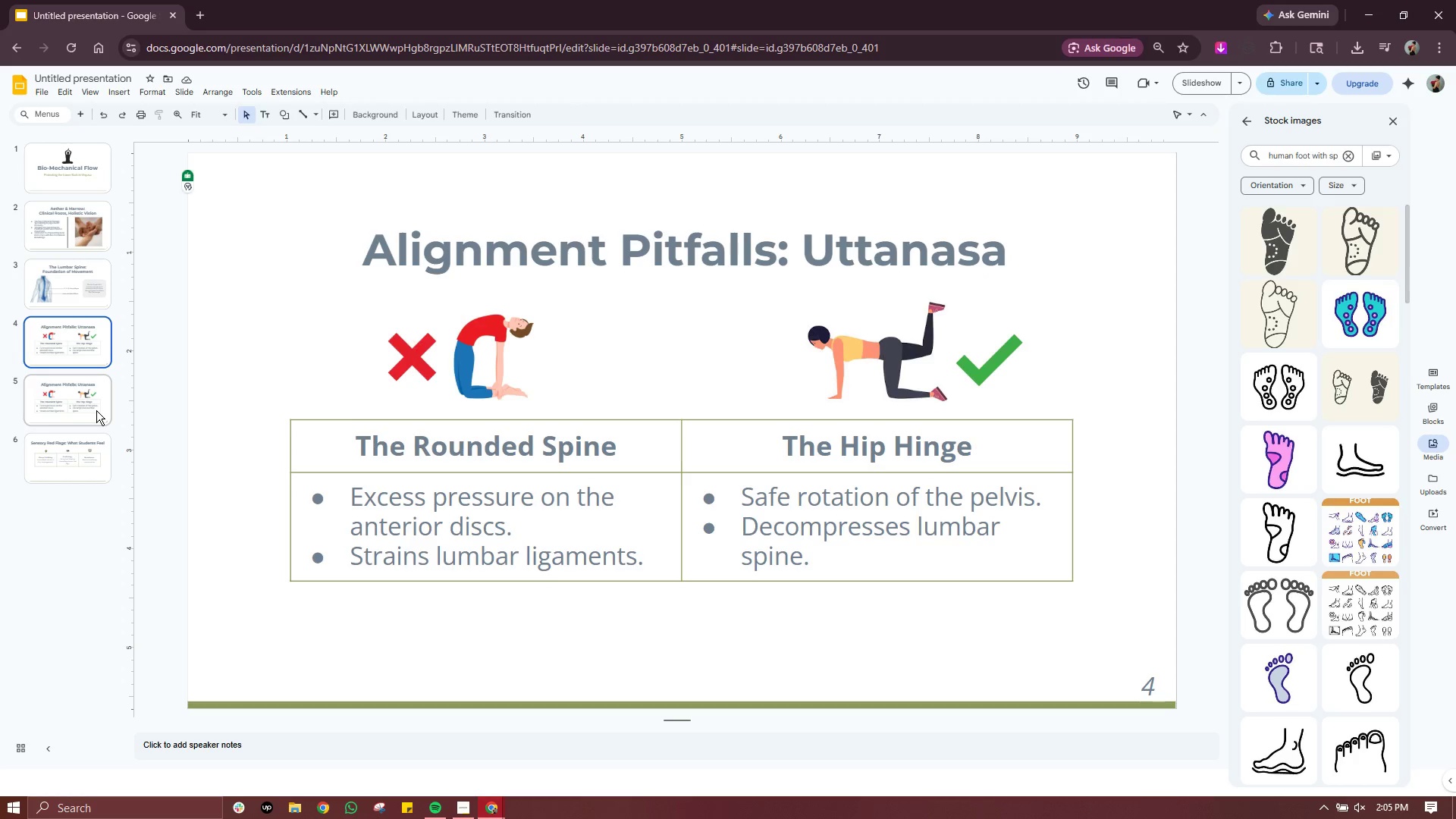 
left_click([96, 411])
 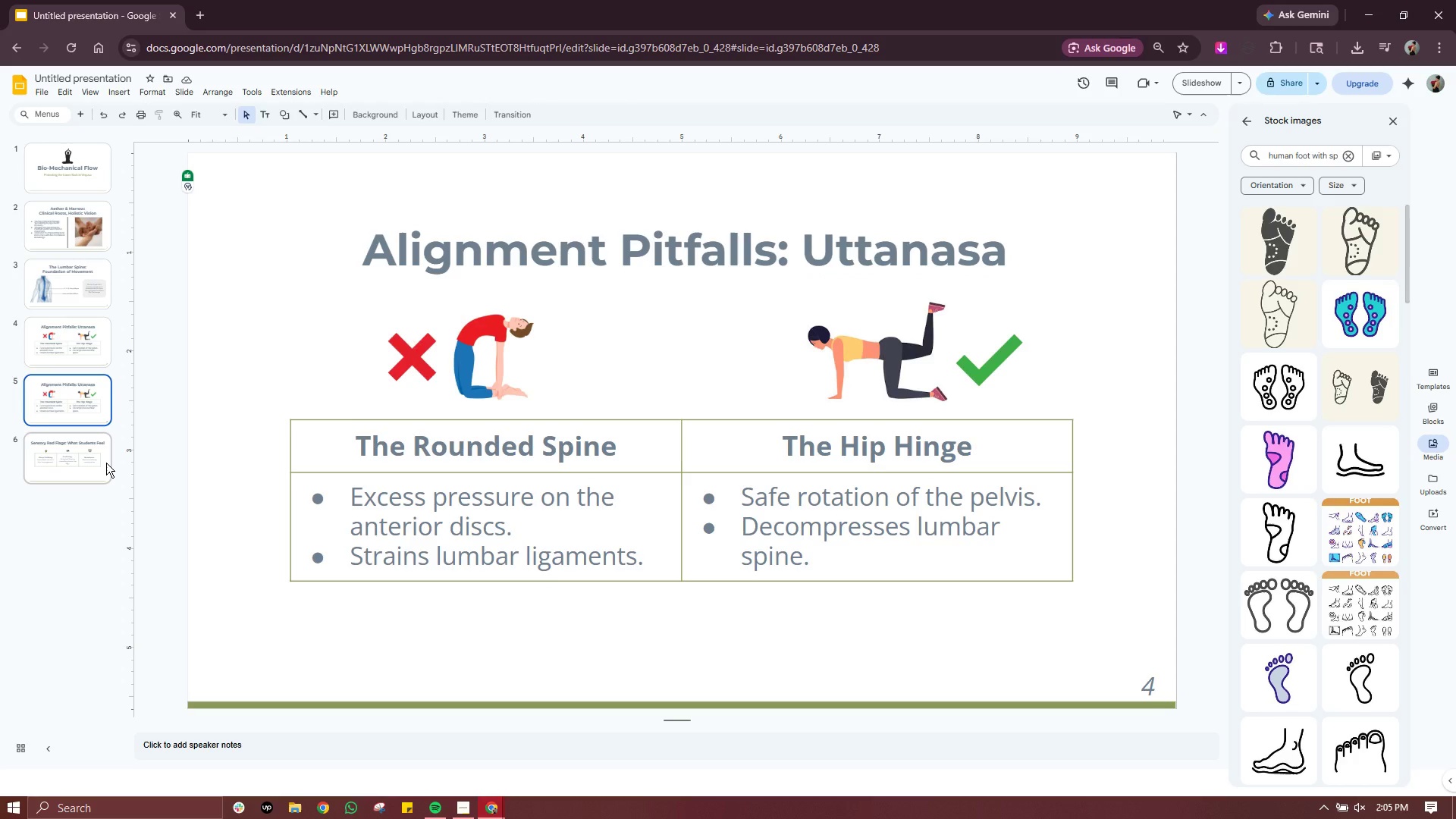 
wait(17.38)
 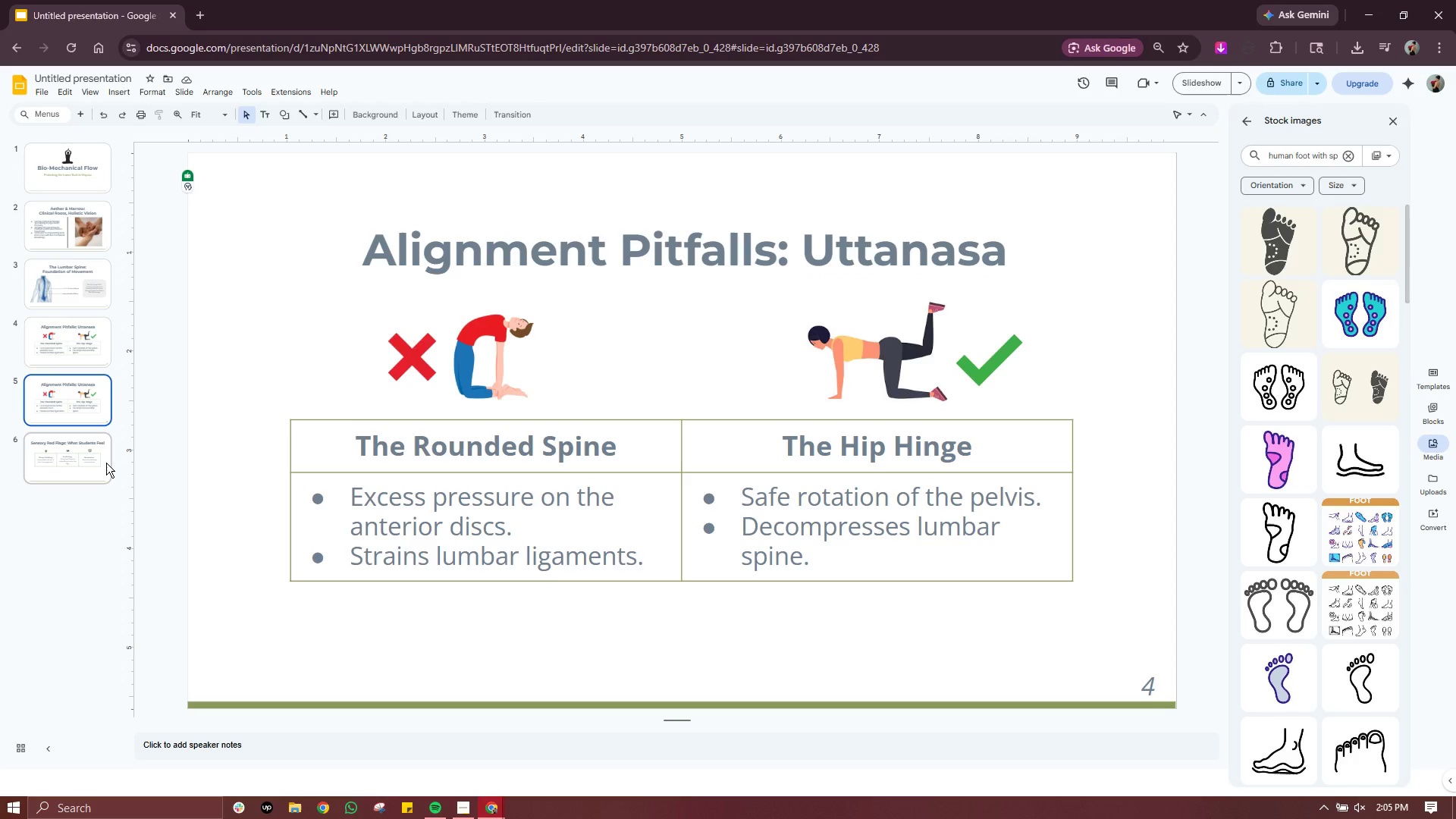 
left_click([96, 386])
 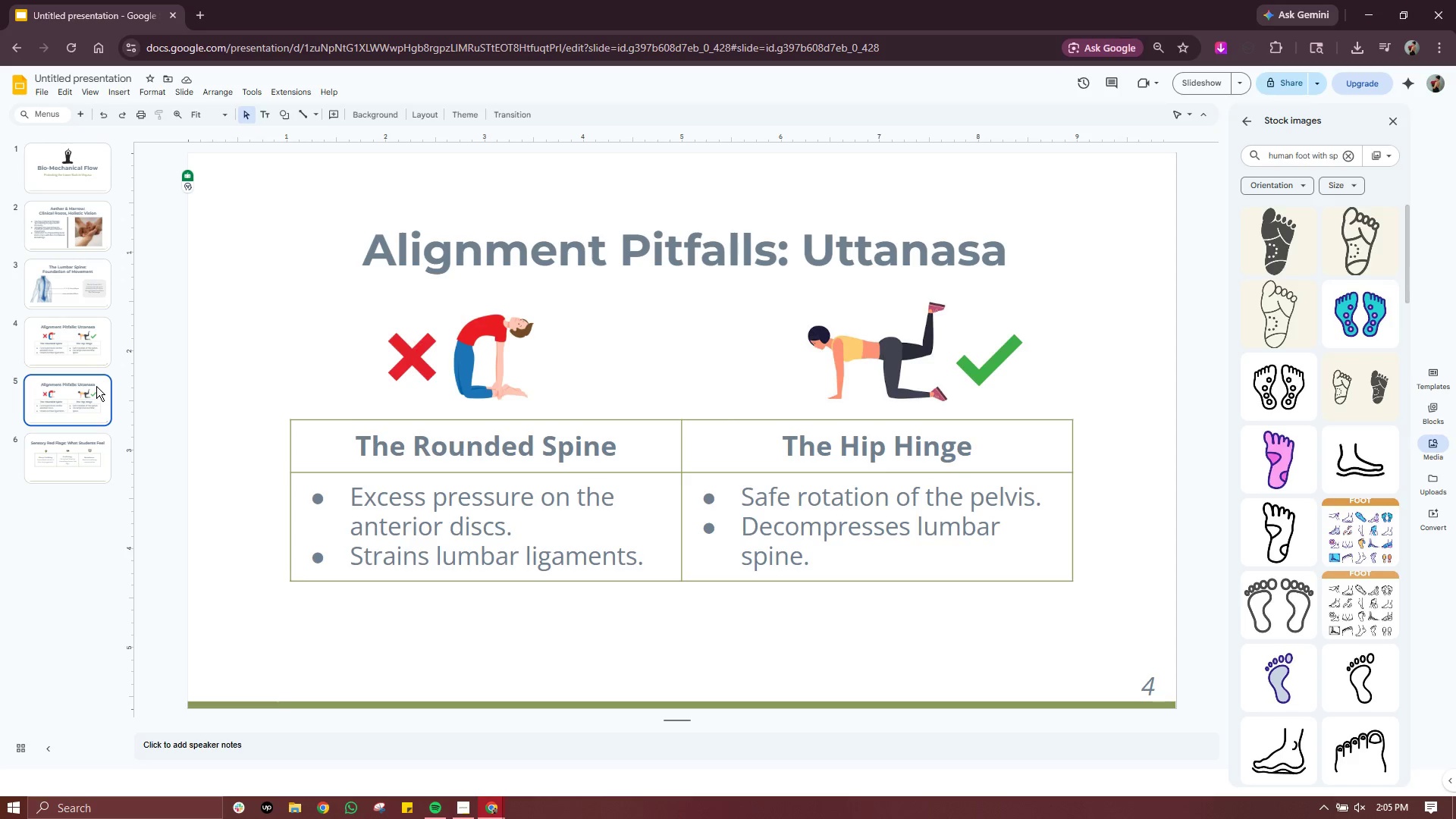 
right_click([96, 386])
 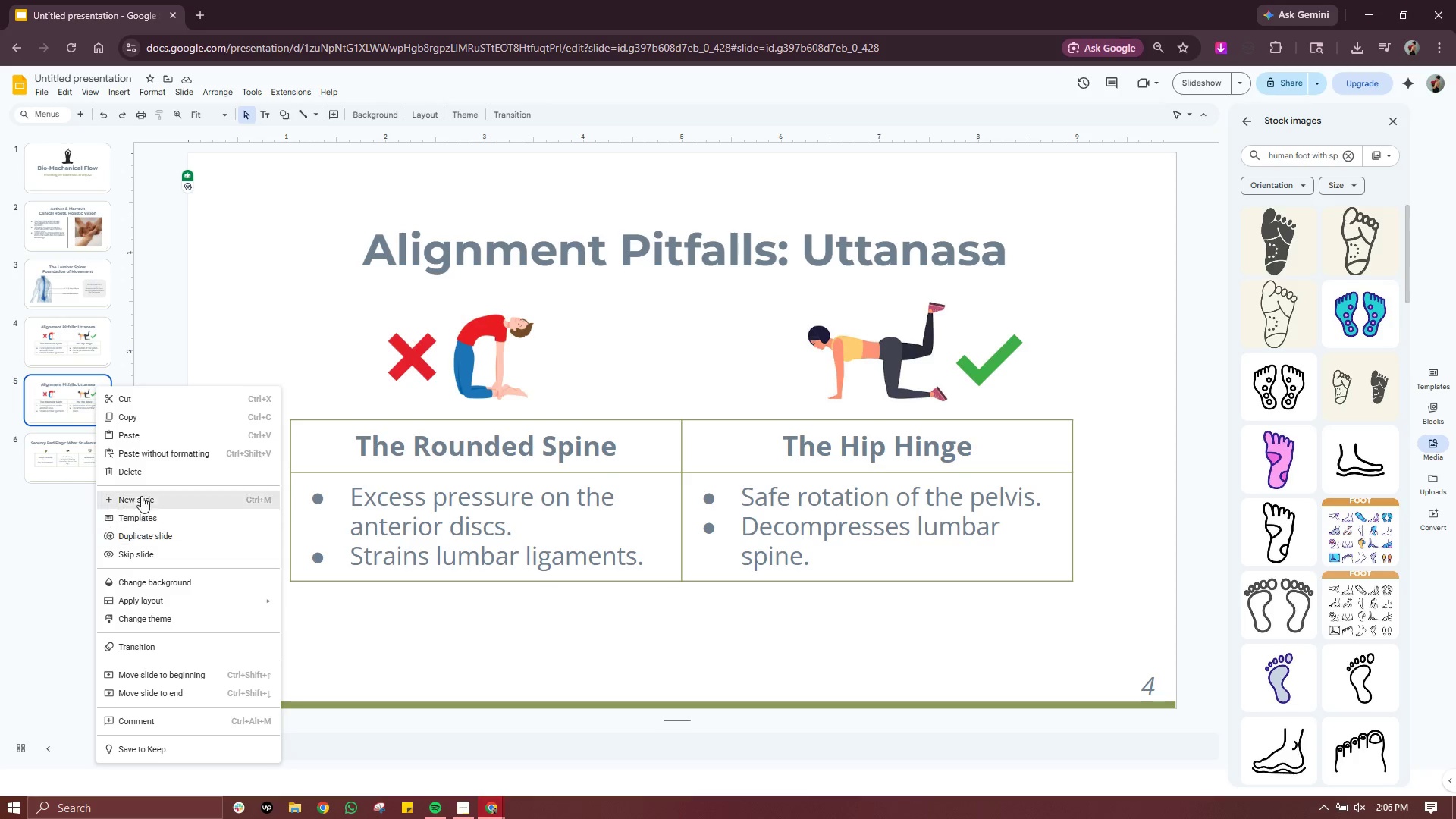 
left_click([146, 474])
 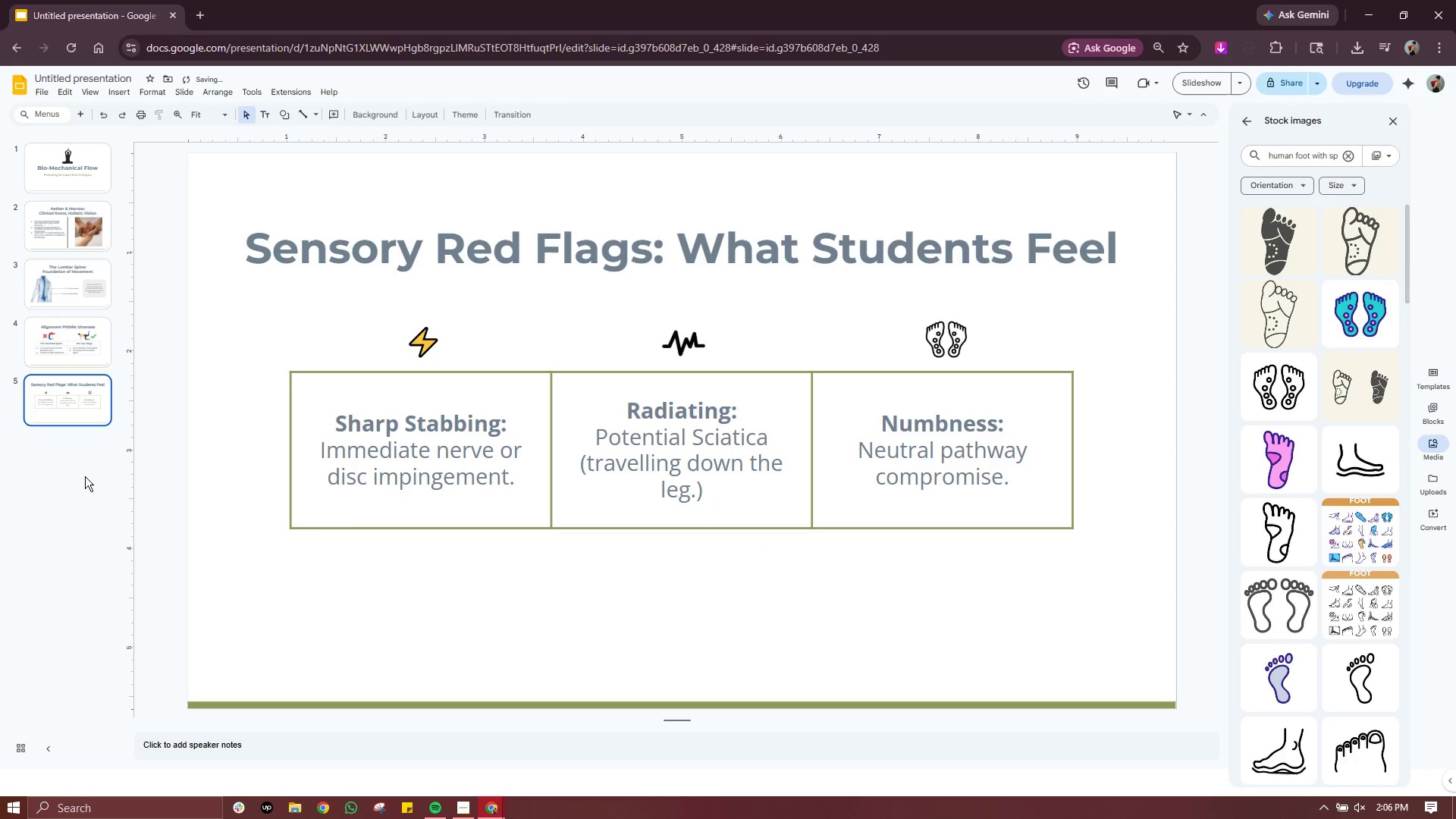 
left_click([67, 479])
 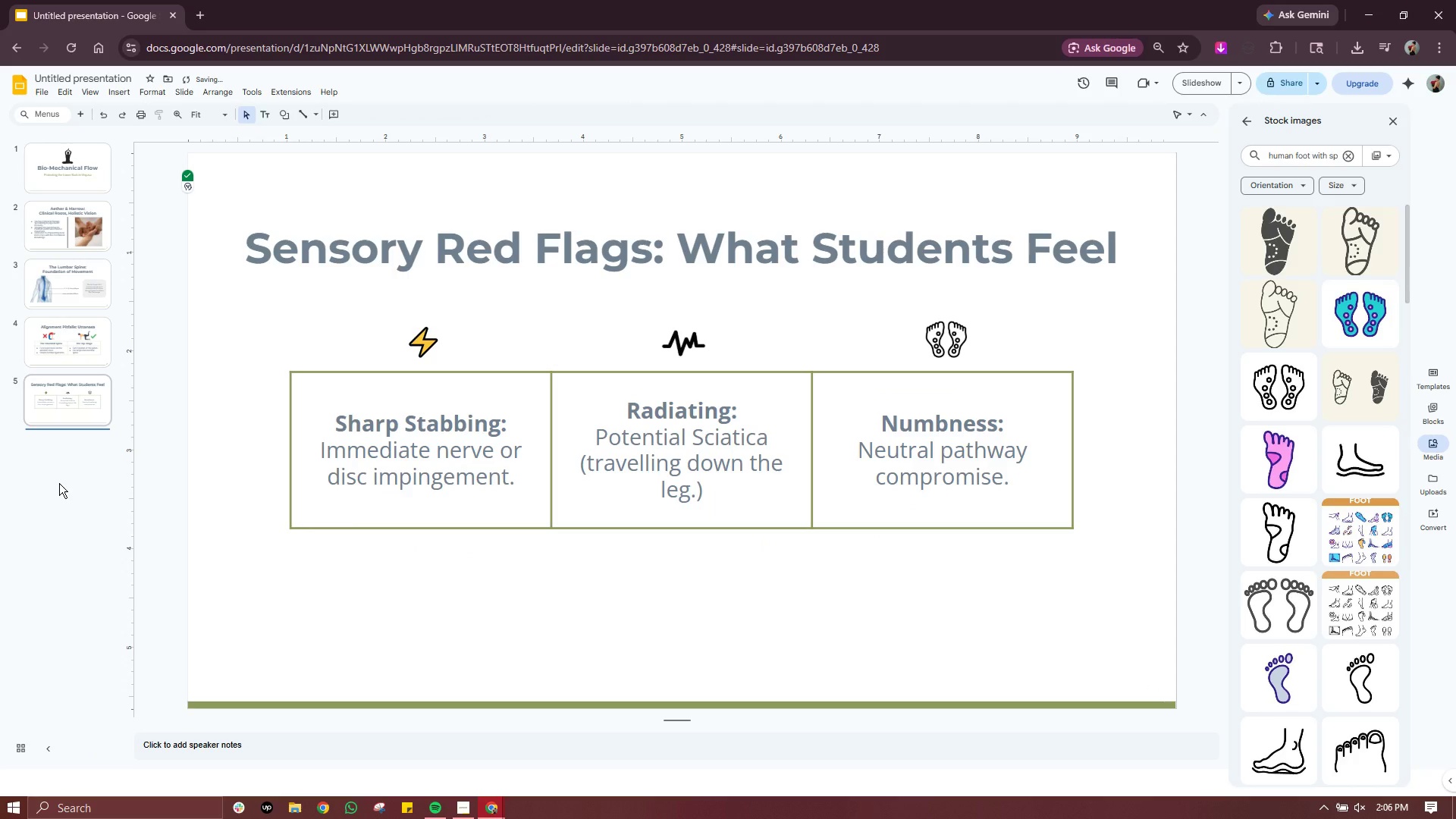 
left_click([55, 479])
 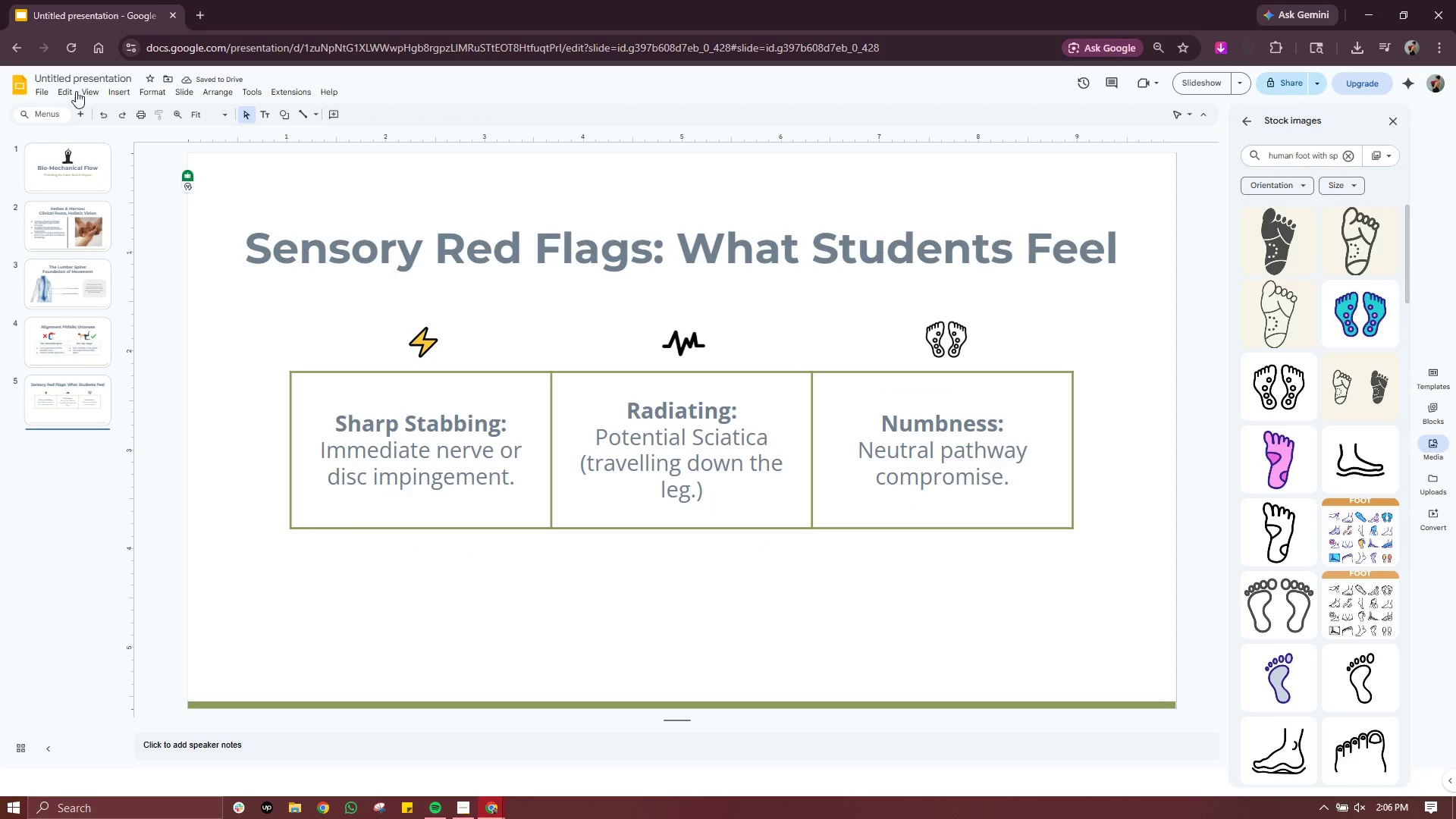 
left_click([85, 121])
 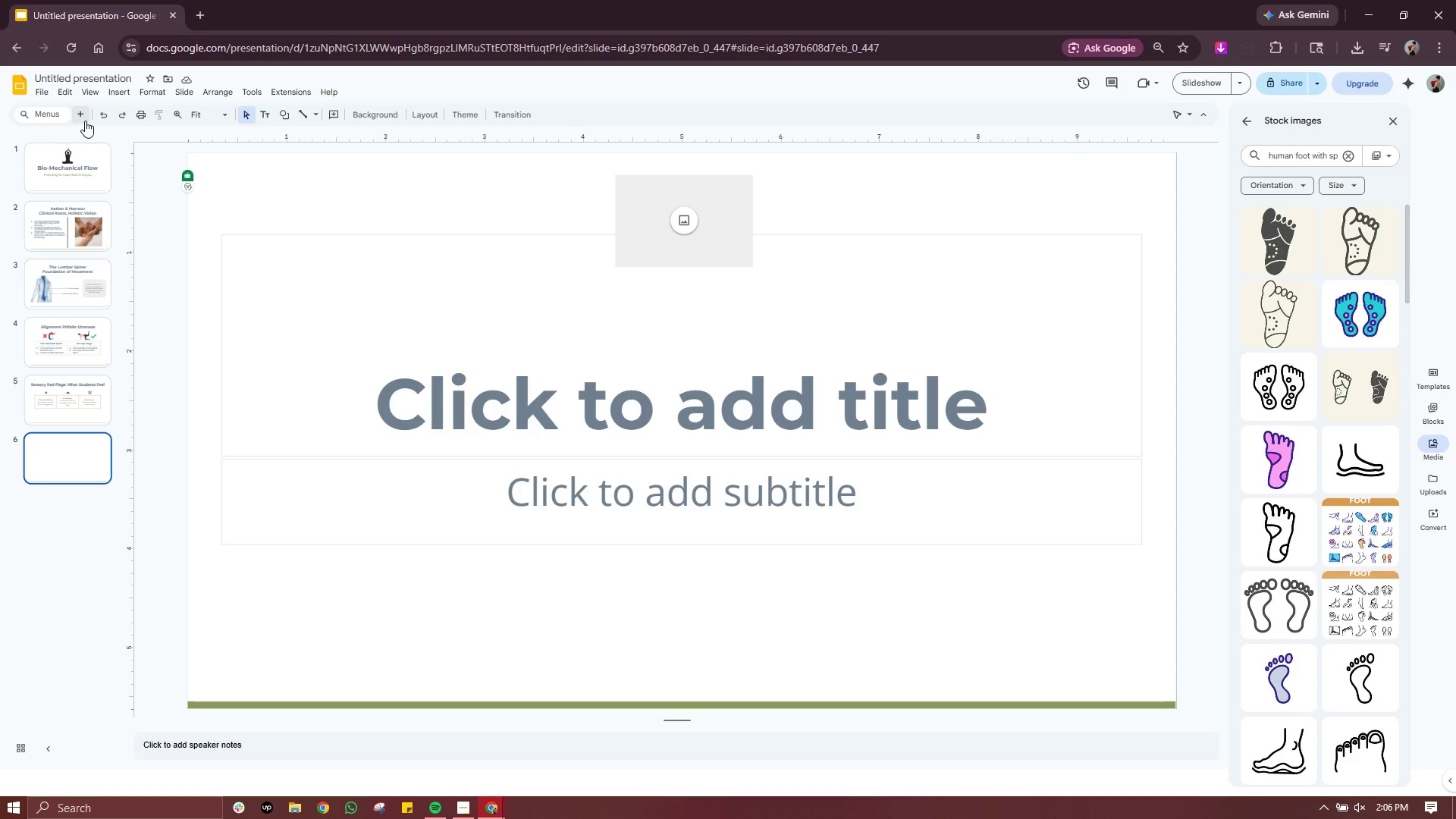 
wait(12.36)
 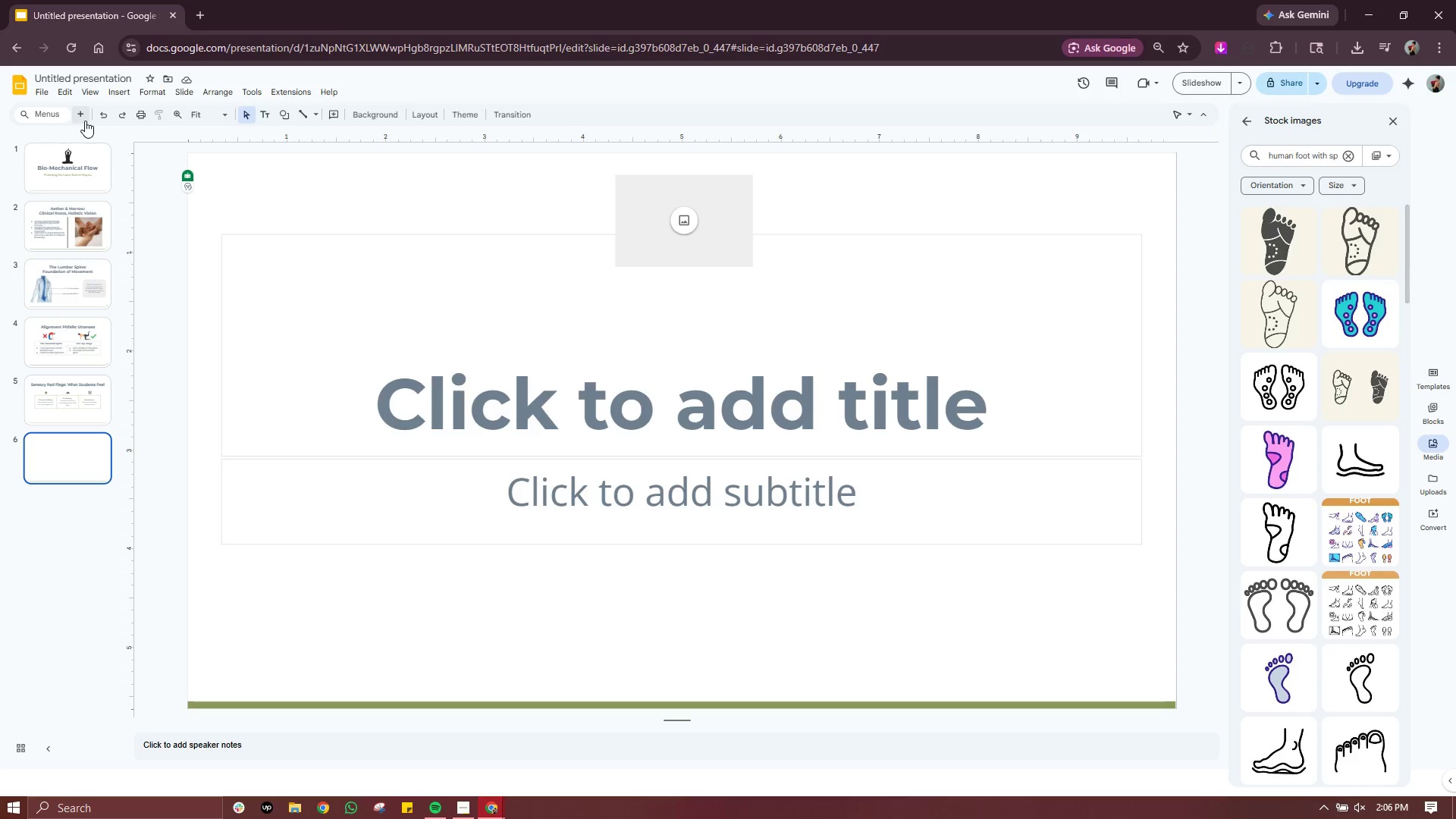 
left_click([721, 225])
 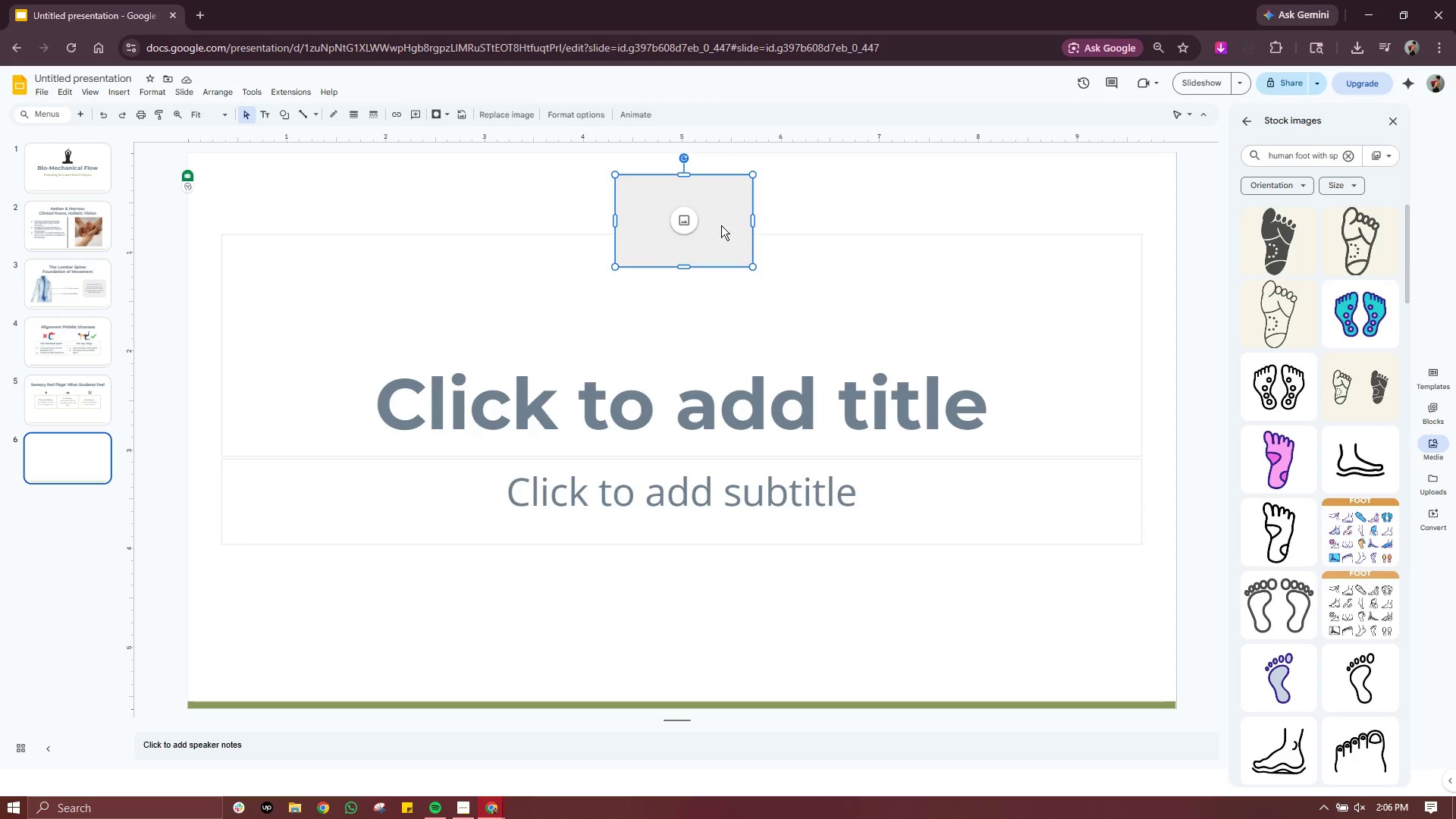 
key(Delete)
 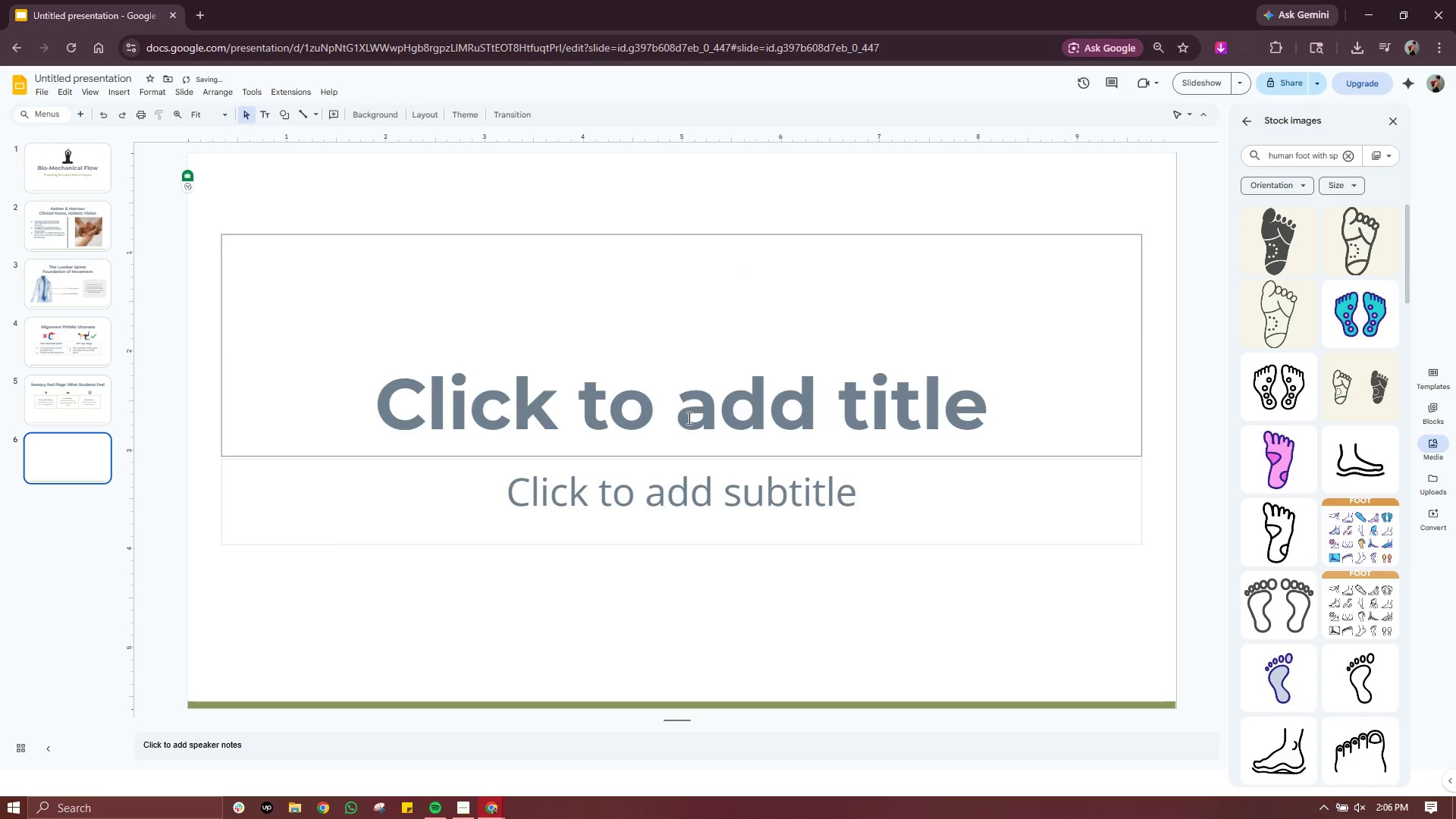 
double_click([688, 418])
 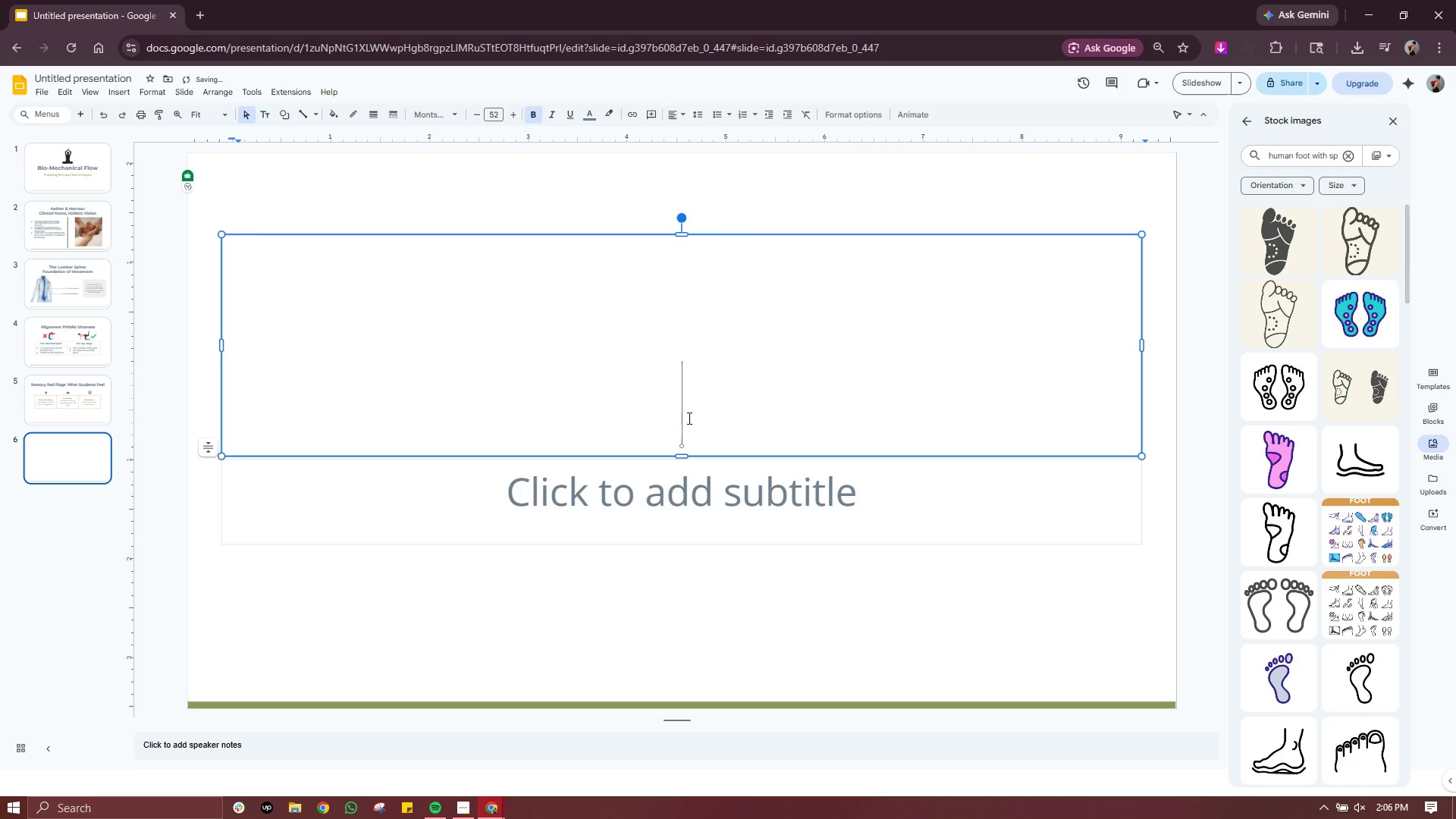 
triple_click([688, 418])
 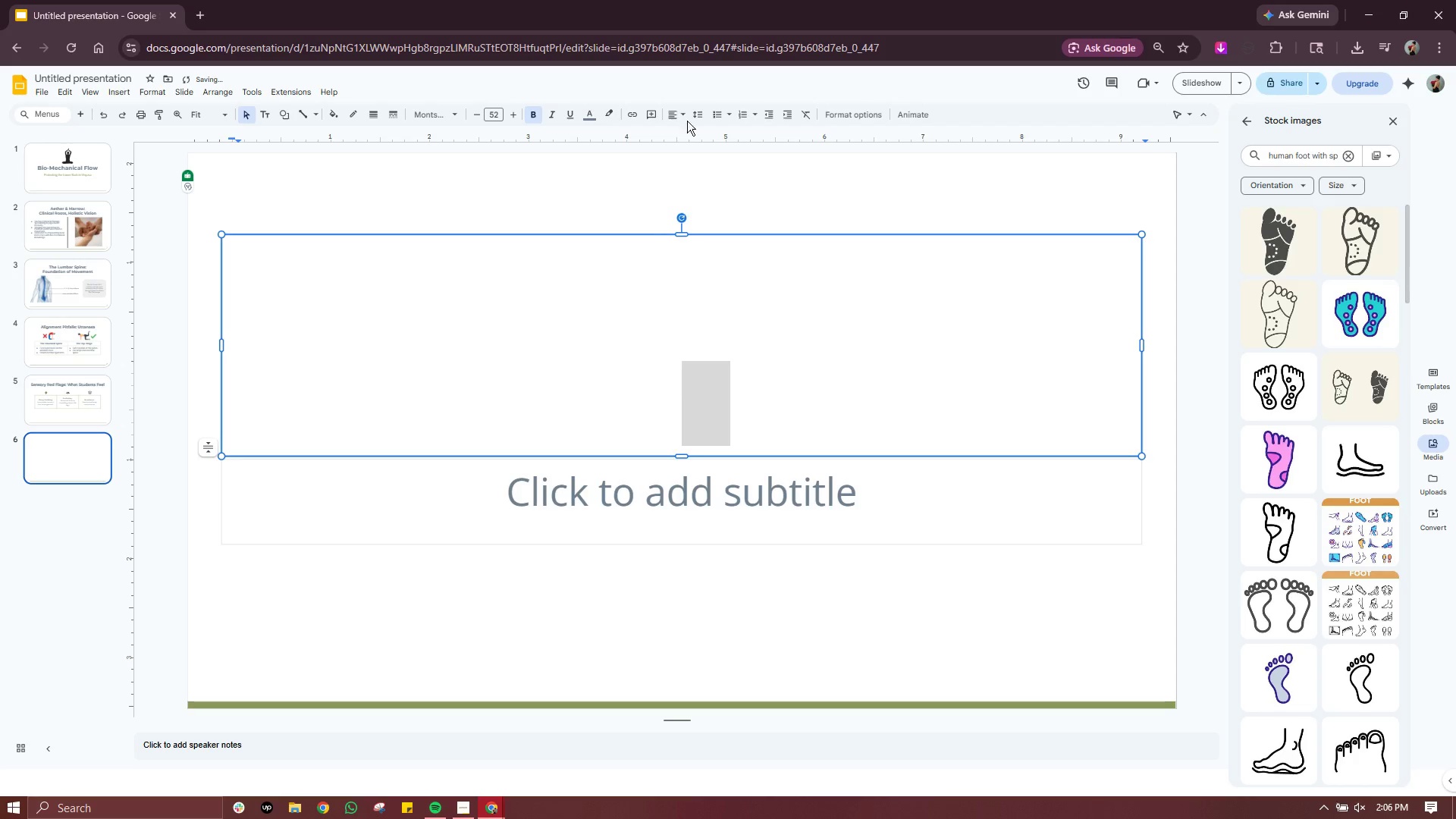 
left_click([684, 111])
 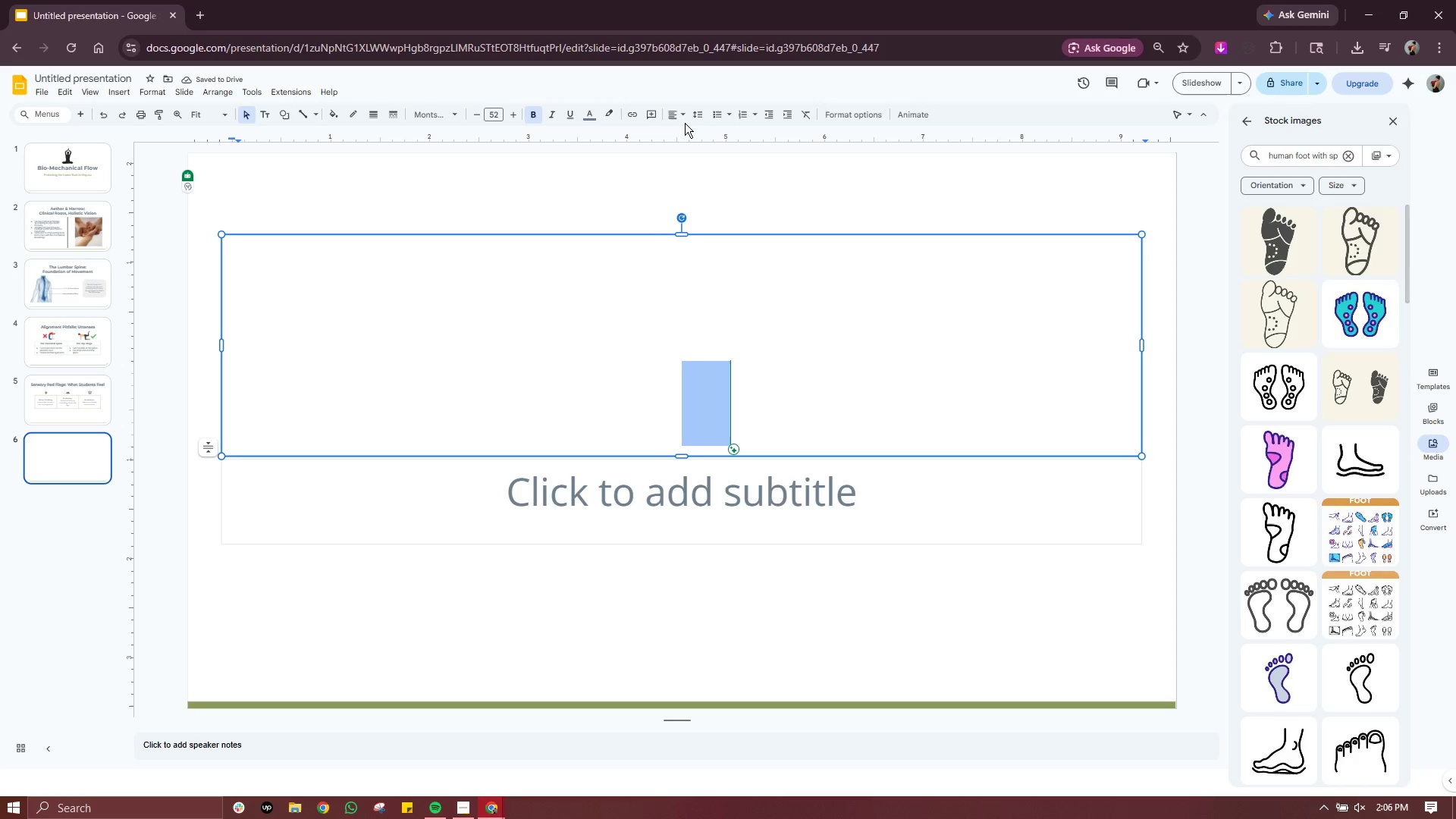 
double_click([679, 111])
 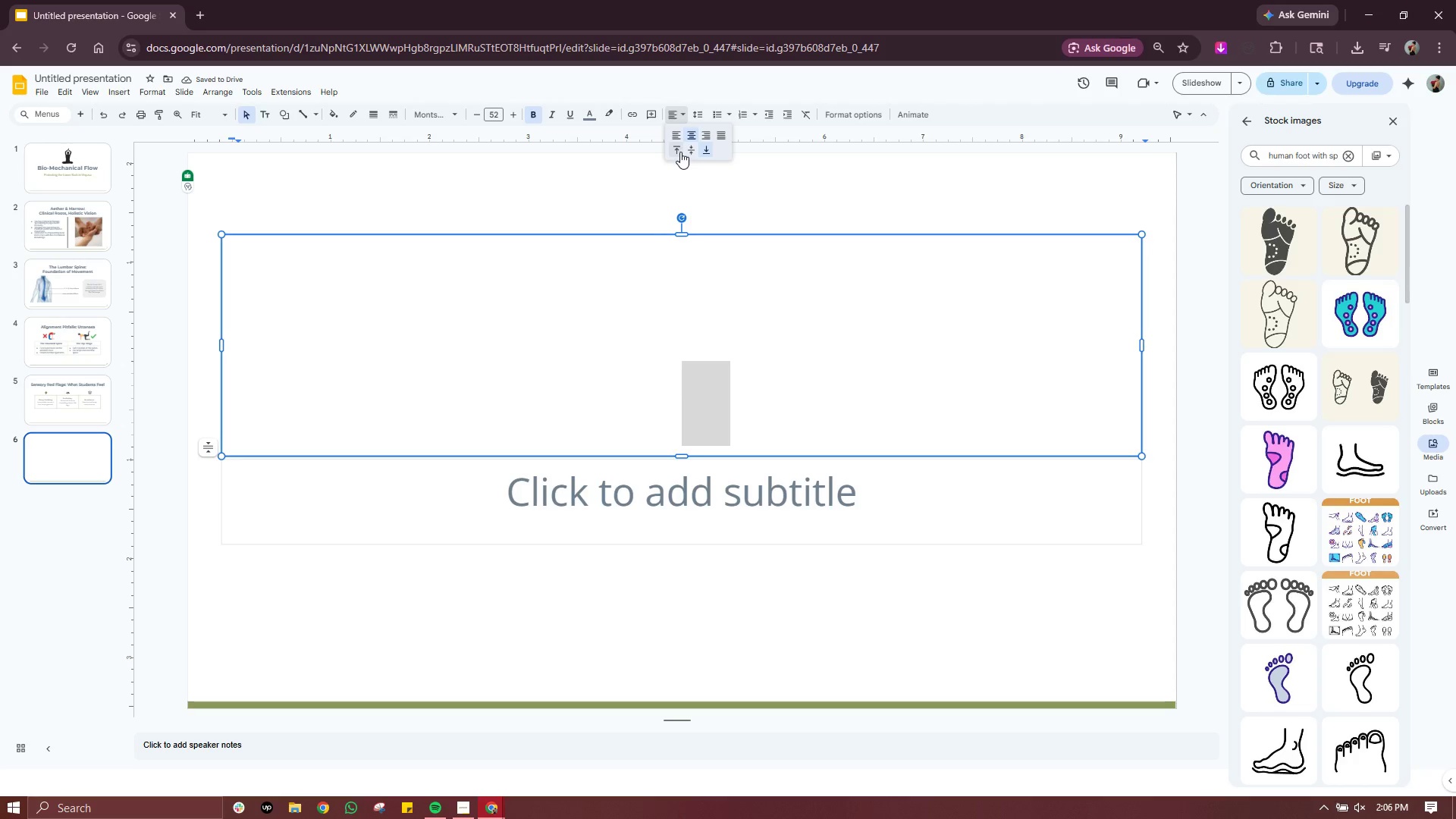 
left_click([680, 152])
 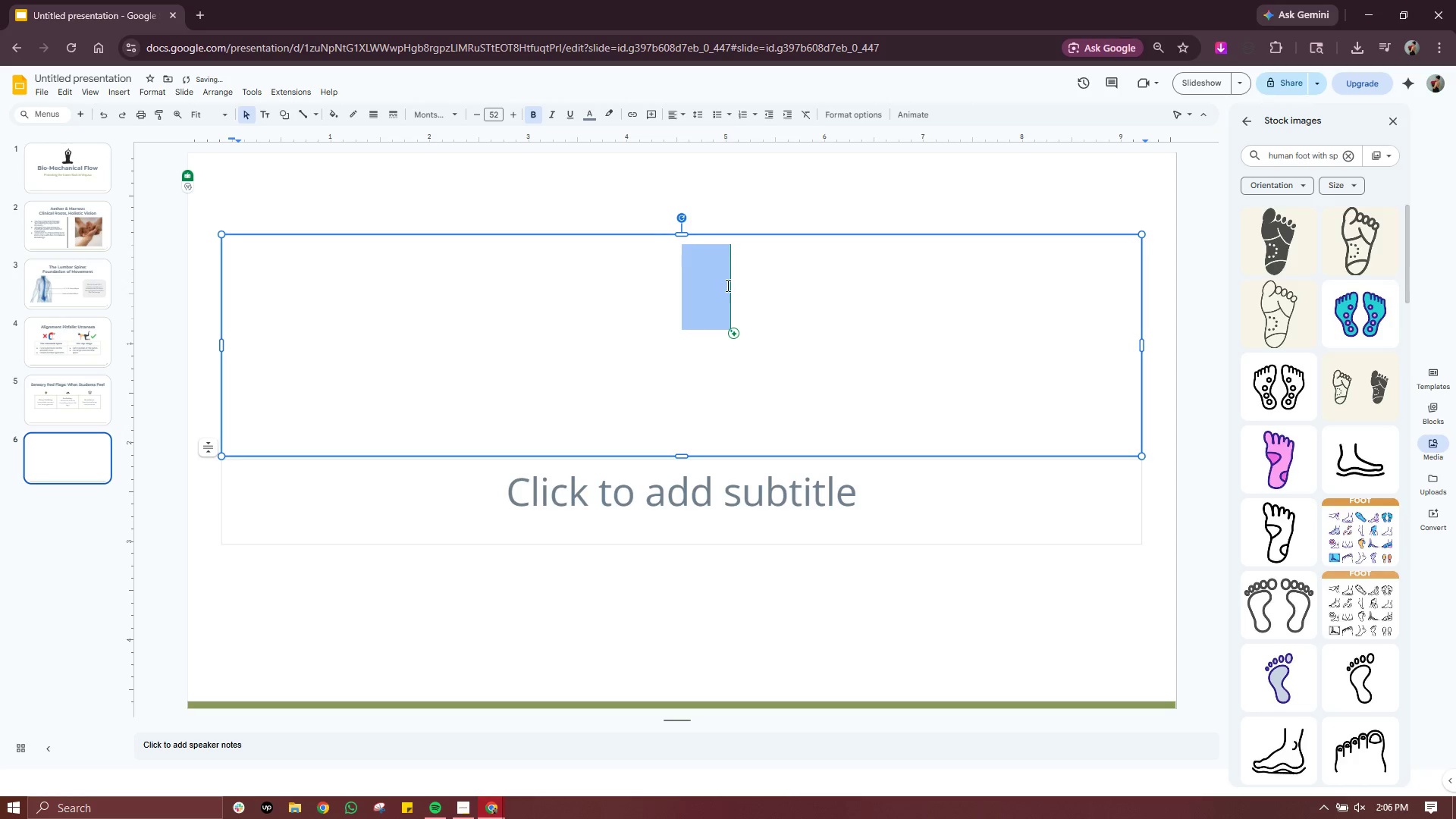 
left_click([726, 284])
 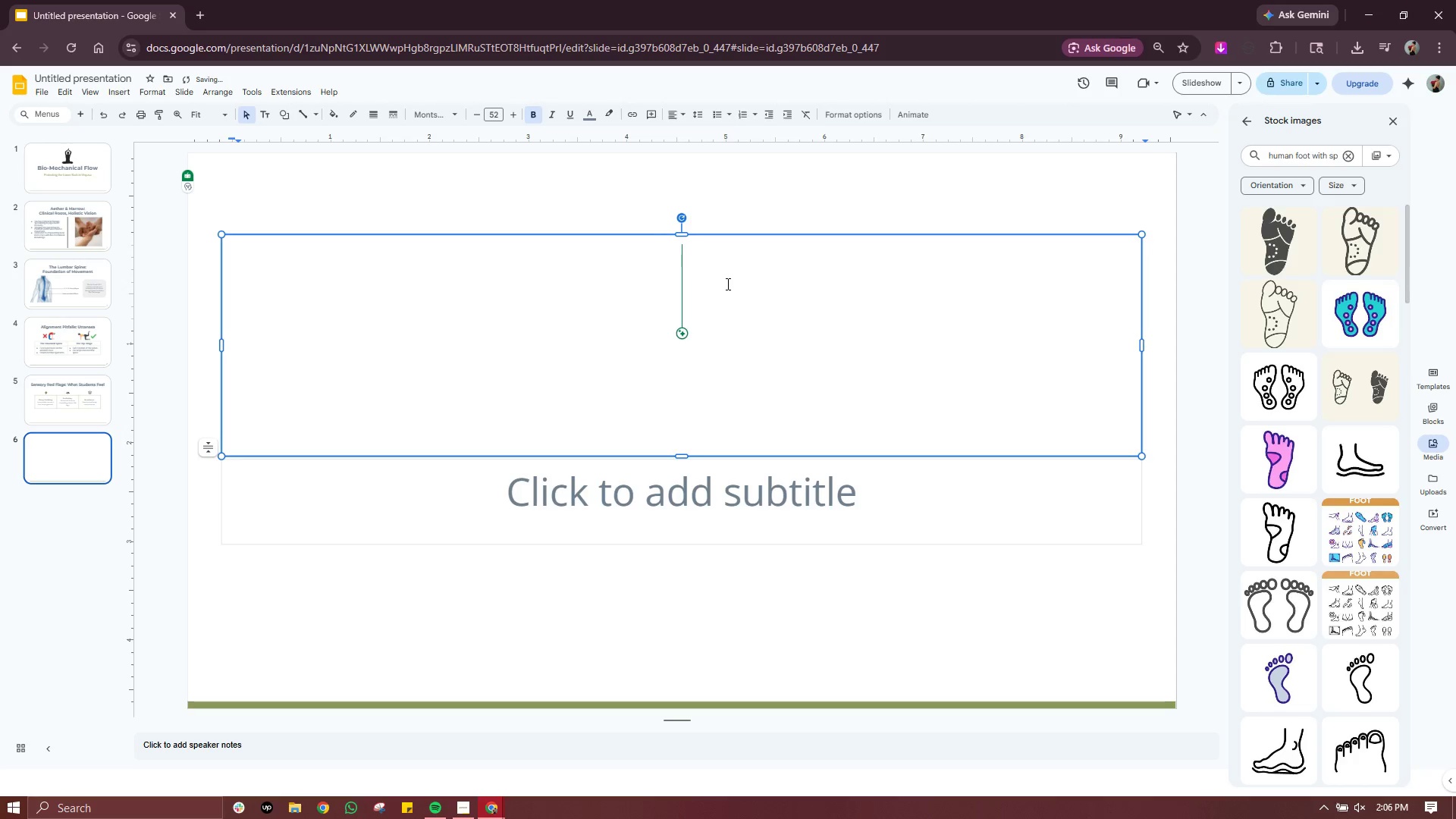 
type(Ov)
key(Backspace)
type(bservation:)
 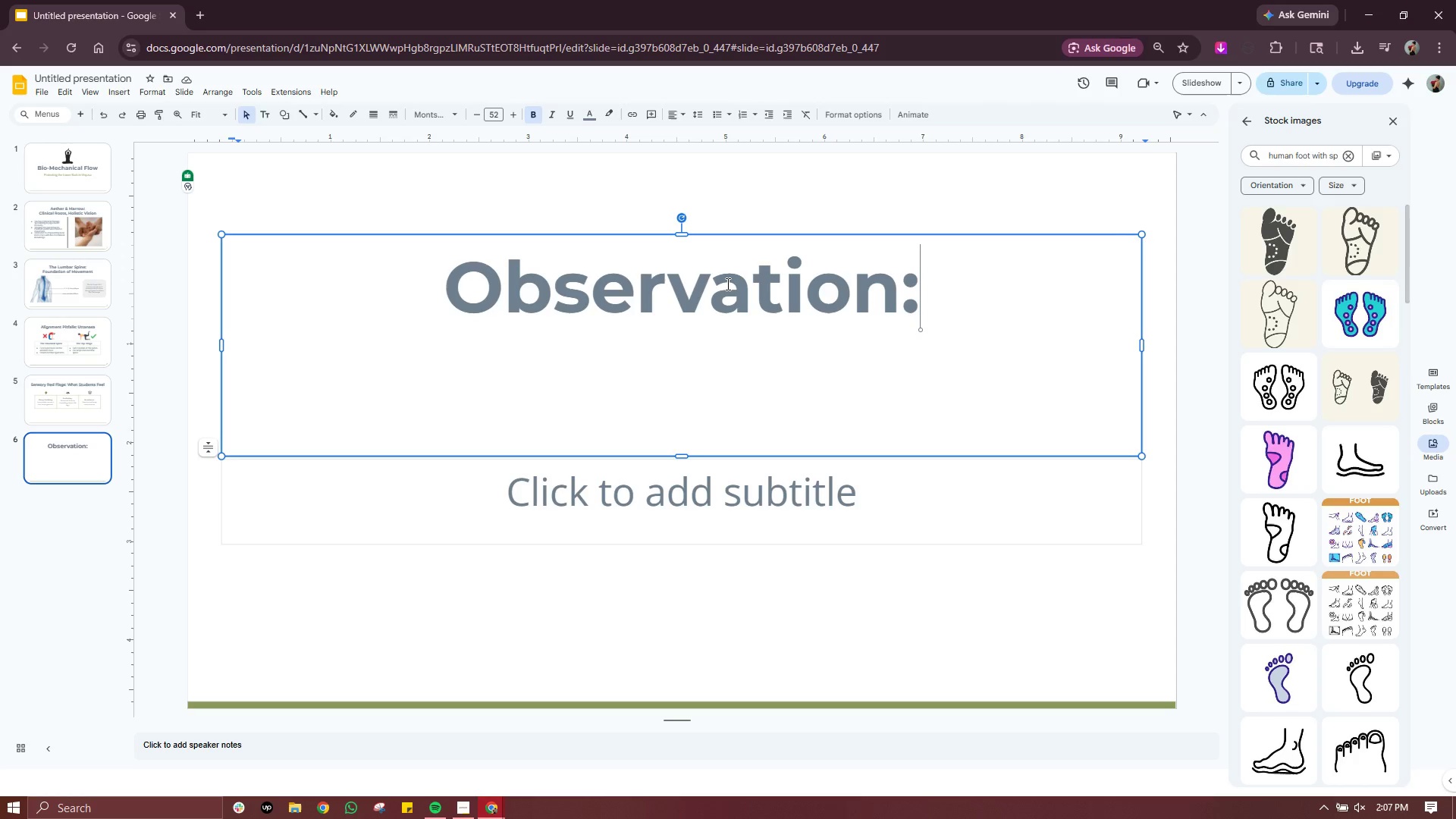 
wait(53.06)
 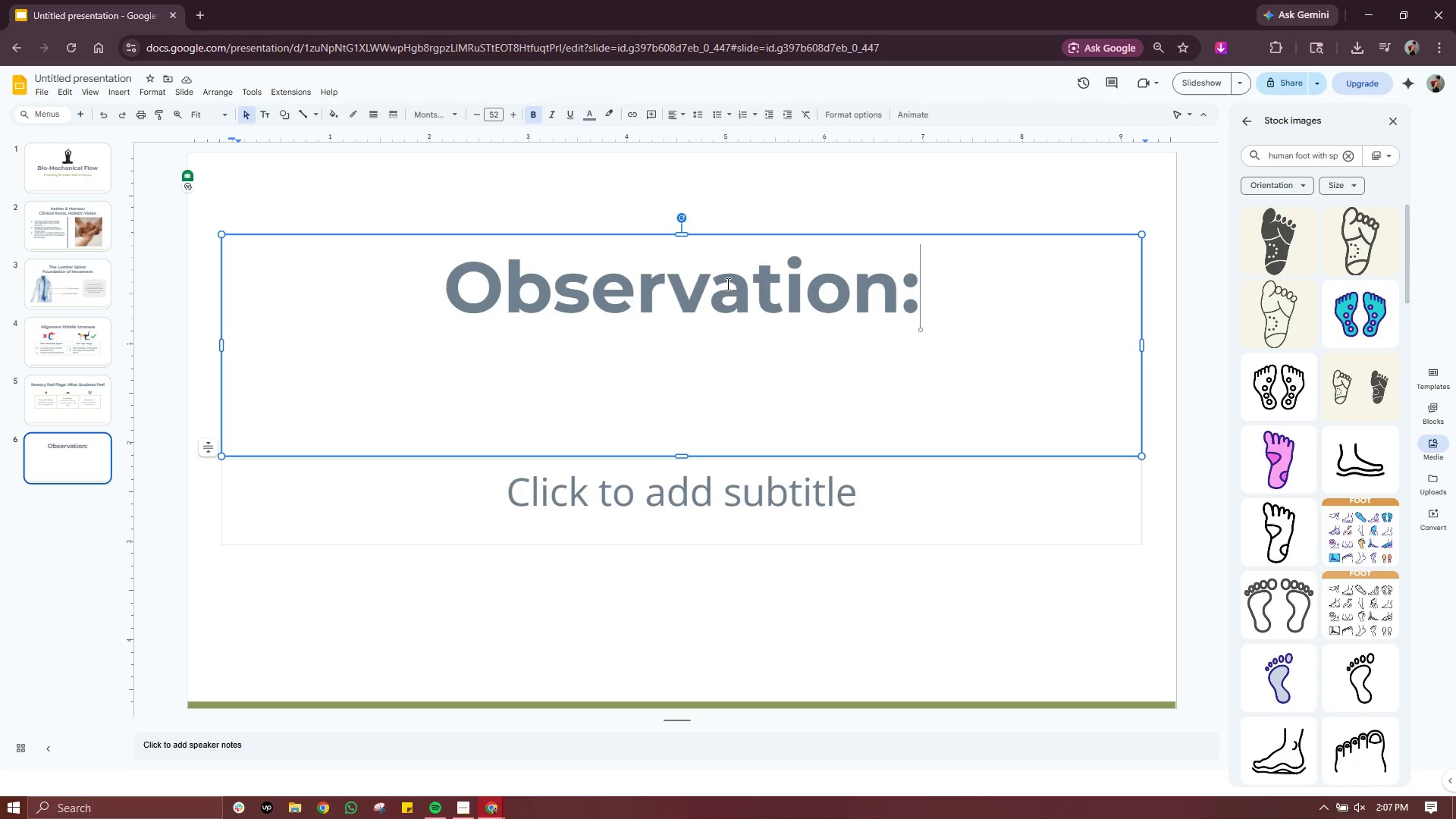 
left_click([984, 276])
 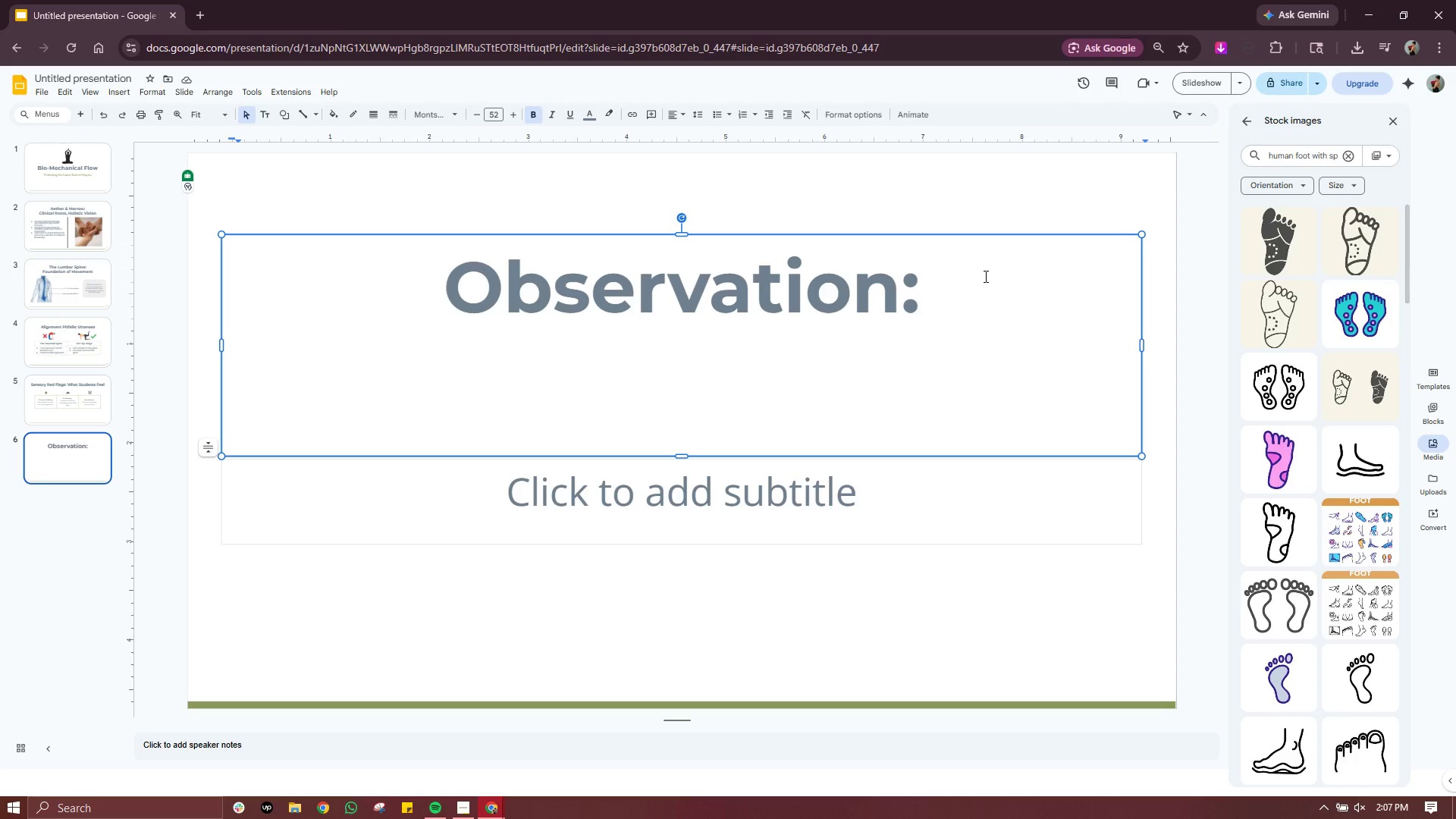 
type( What Teas)
key(Backspace)
type(chers See)
 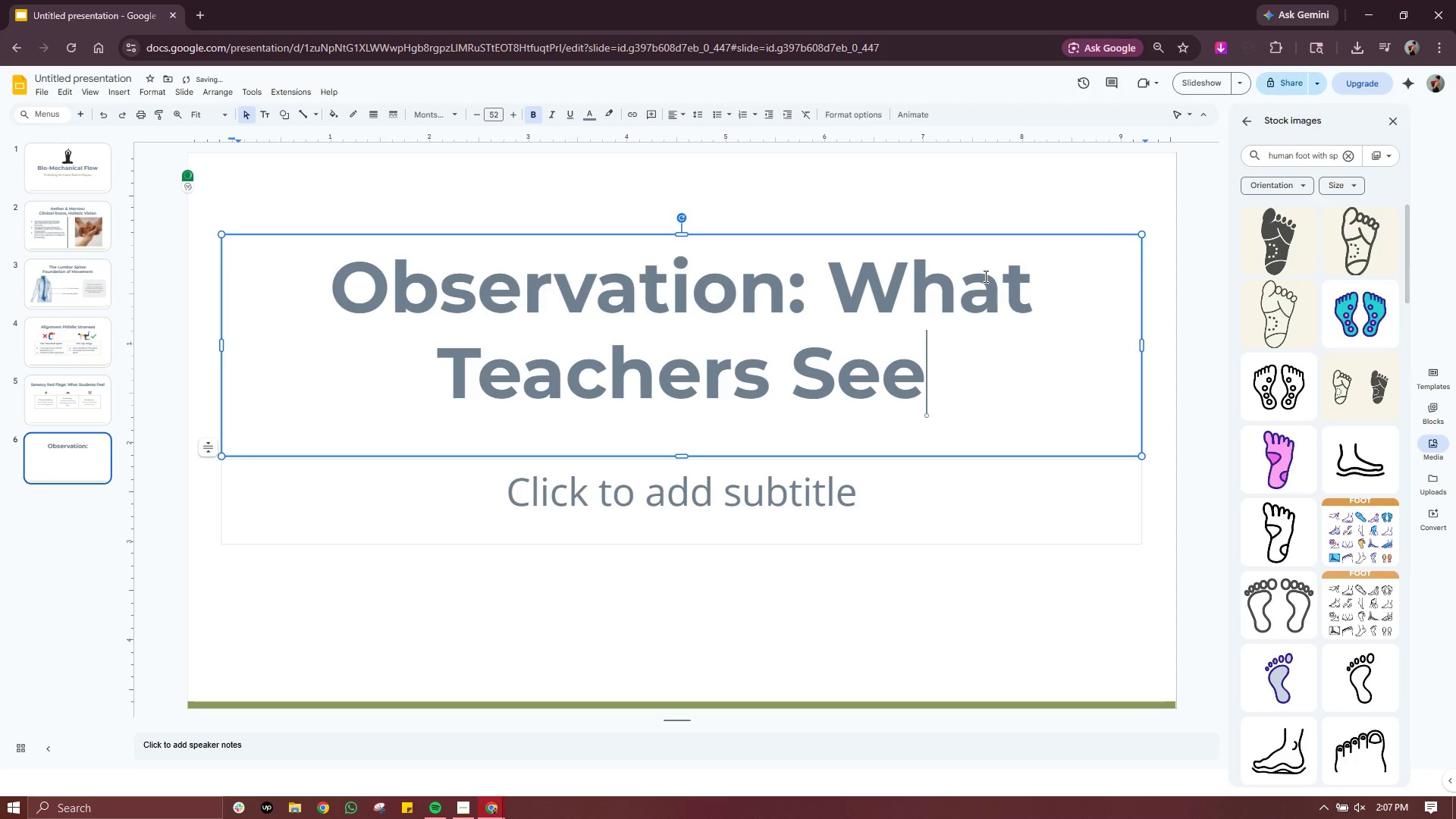 
wait(5.05)
 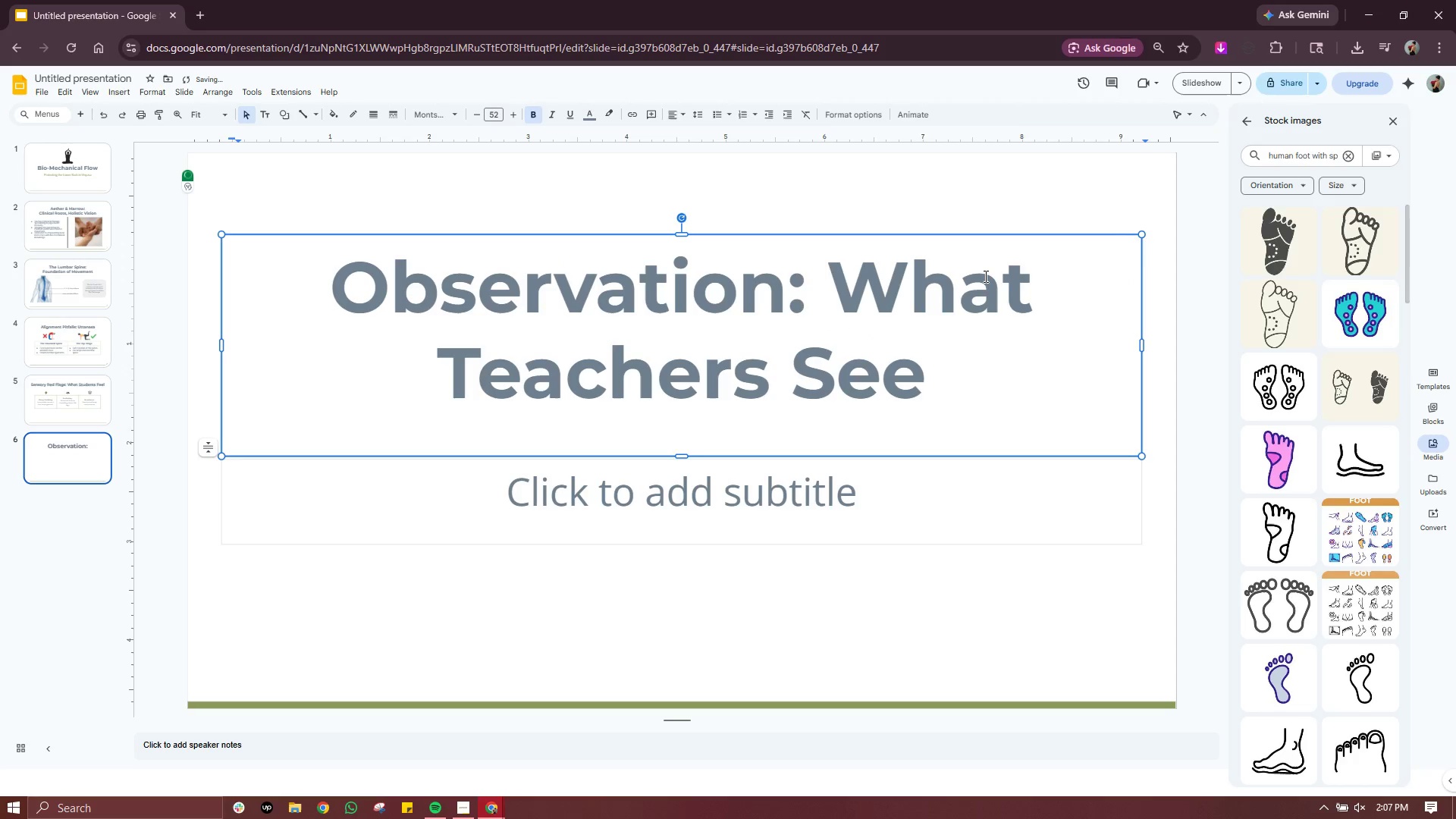 
key(Control+A)
 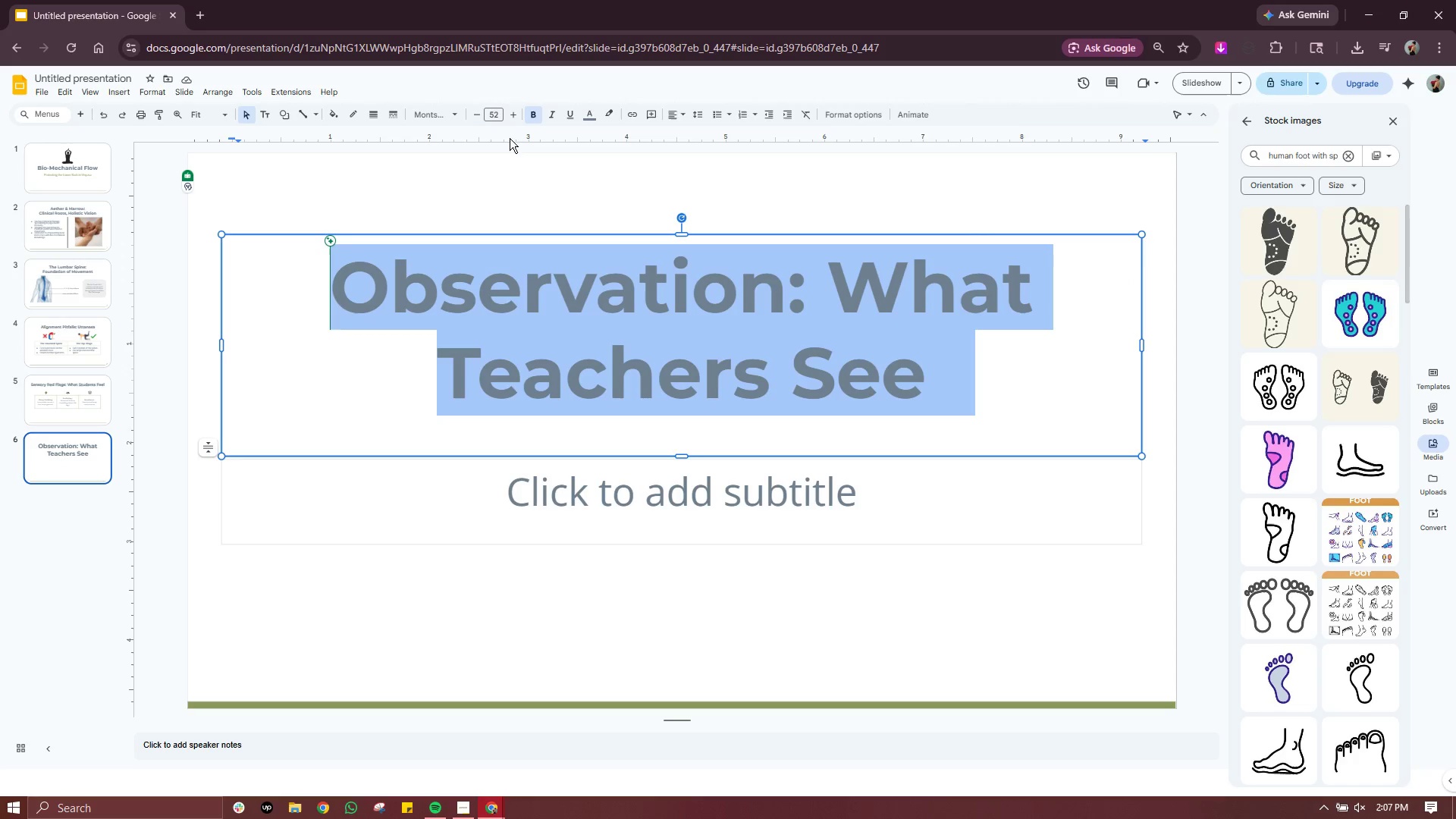 
double_click([472, 111])
 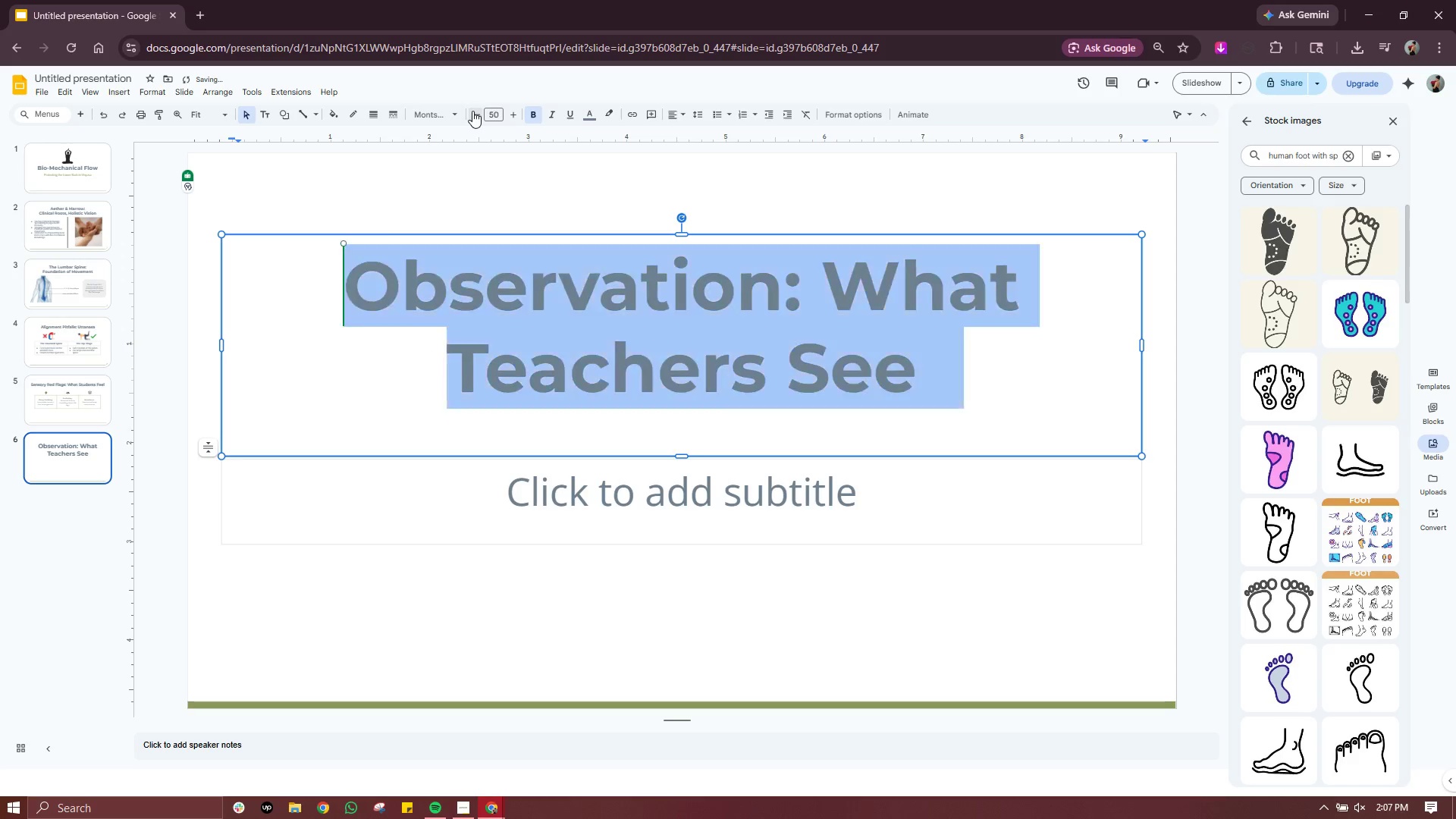 
triple_click([472, 111])
 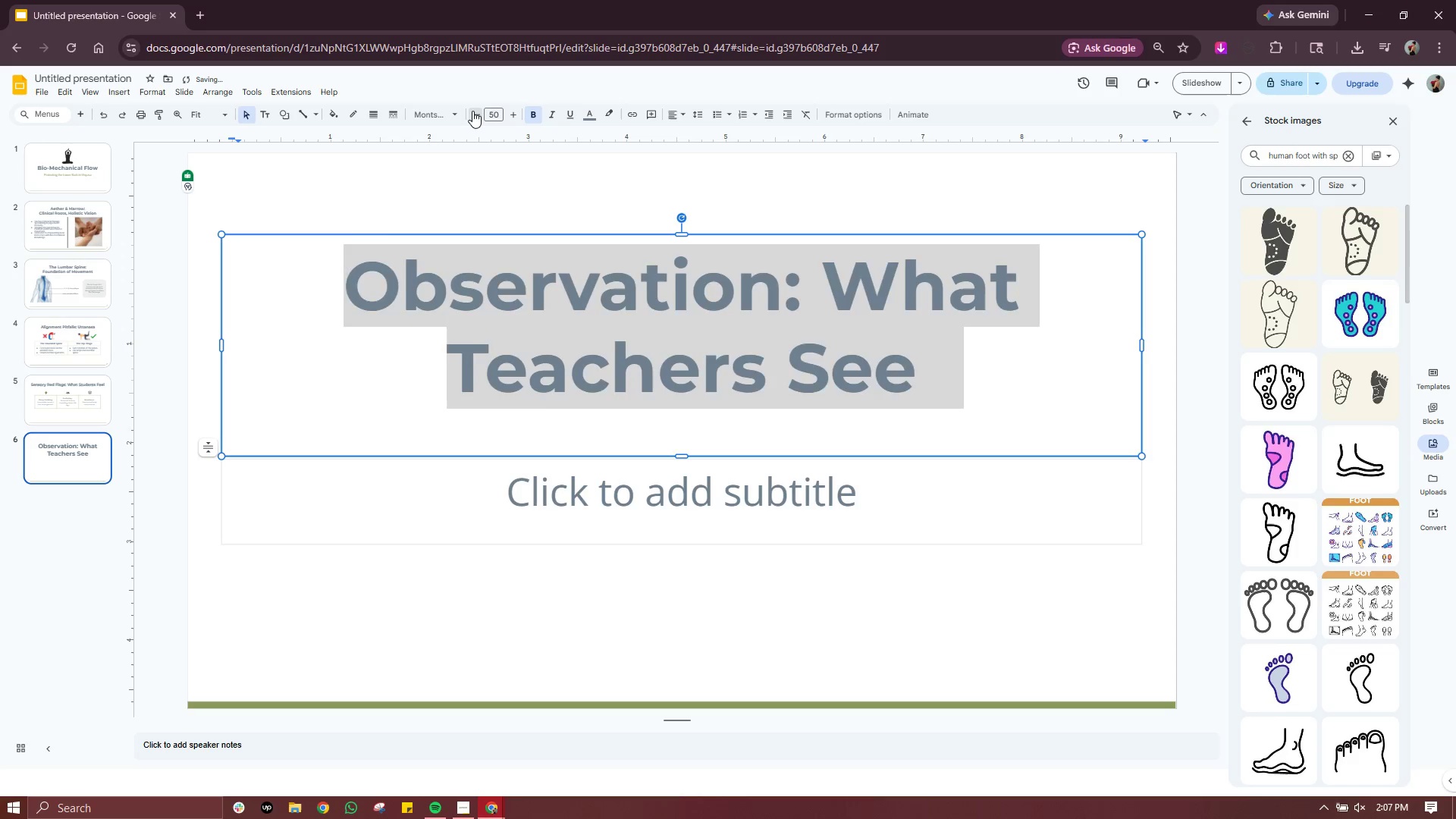 
triple_click([472, 111])
 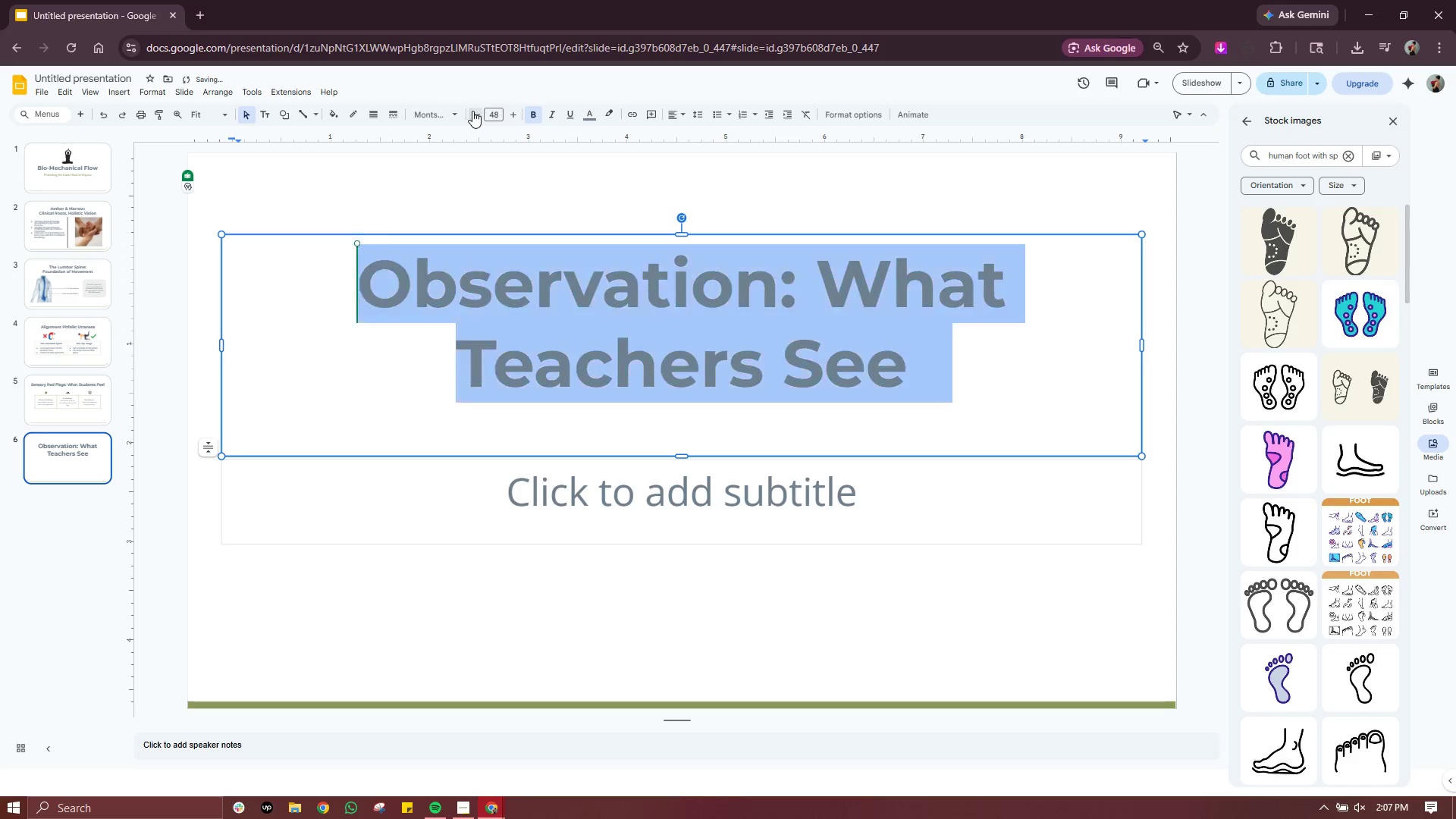 
triple_click([472, 111])
 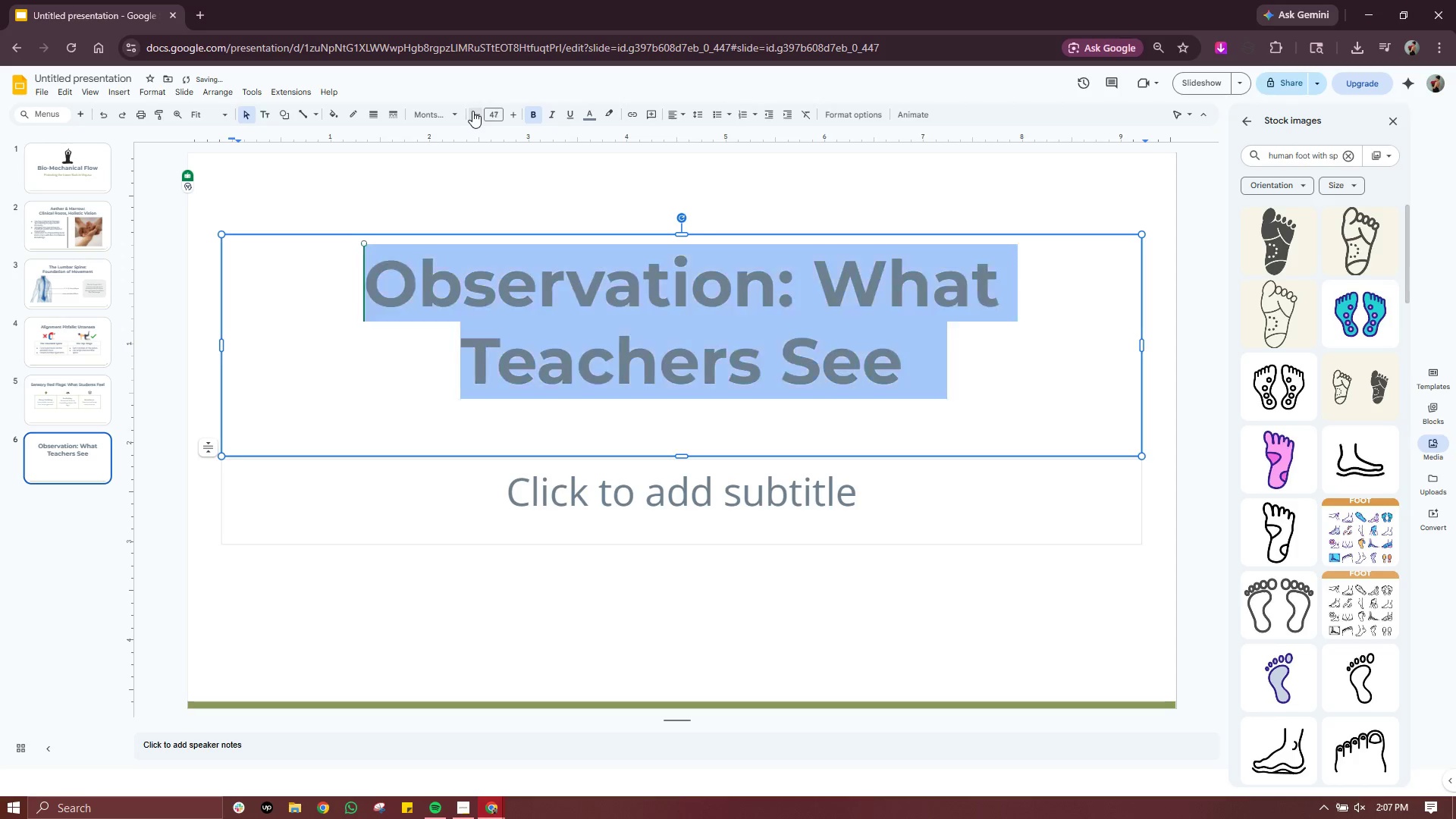 
triple_click([472, 111])
 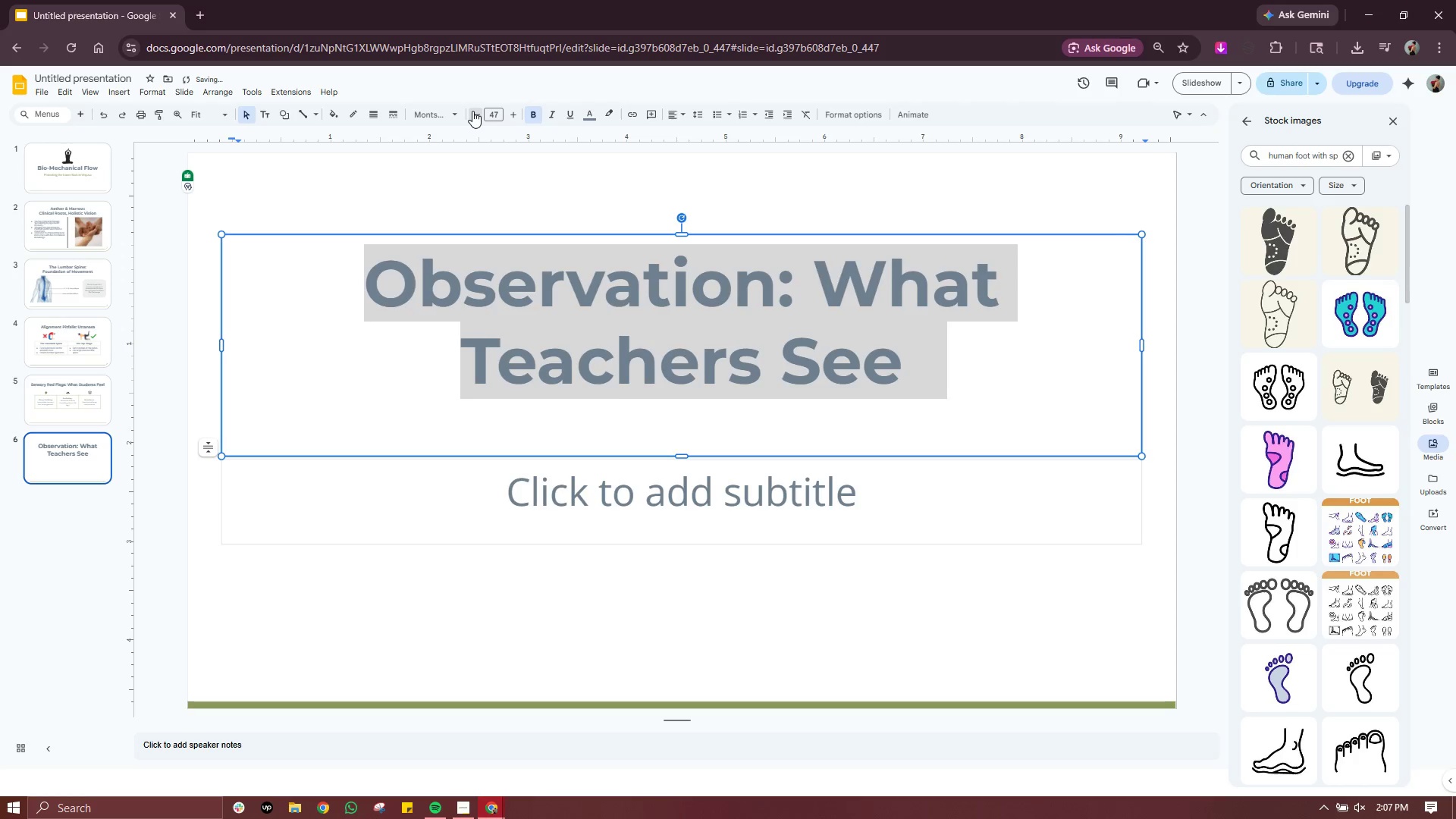 
triple_click([472, 111])
 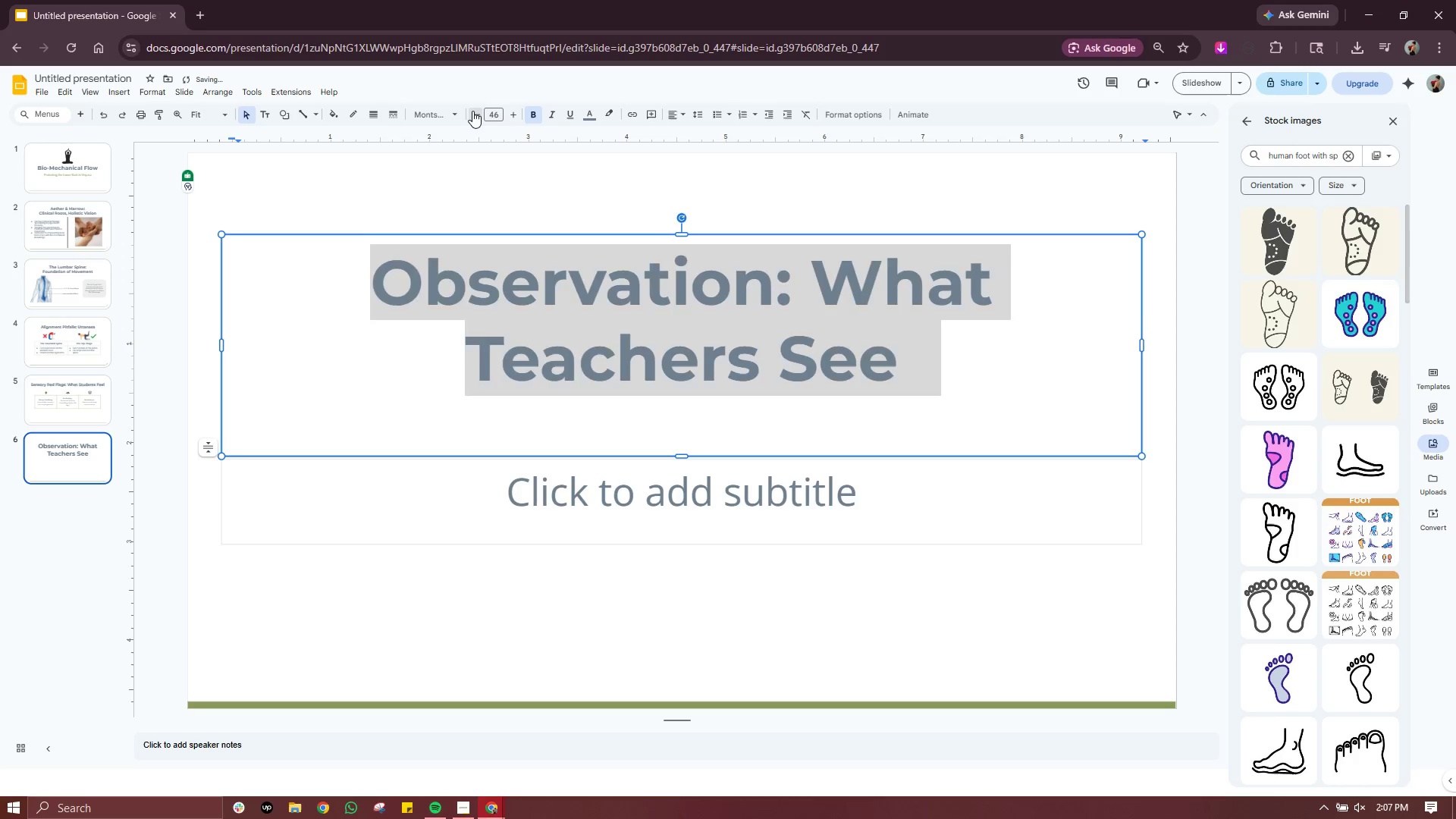 
triple_click([472, 111])
 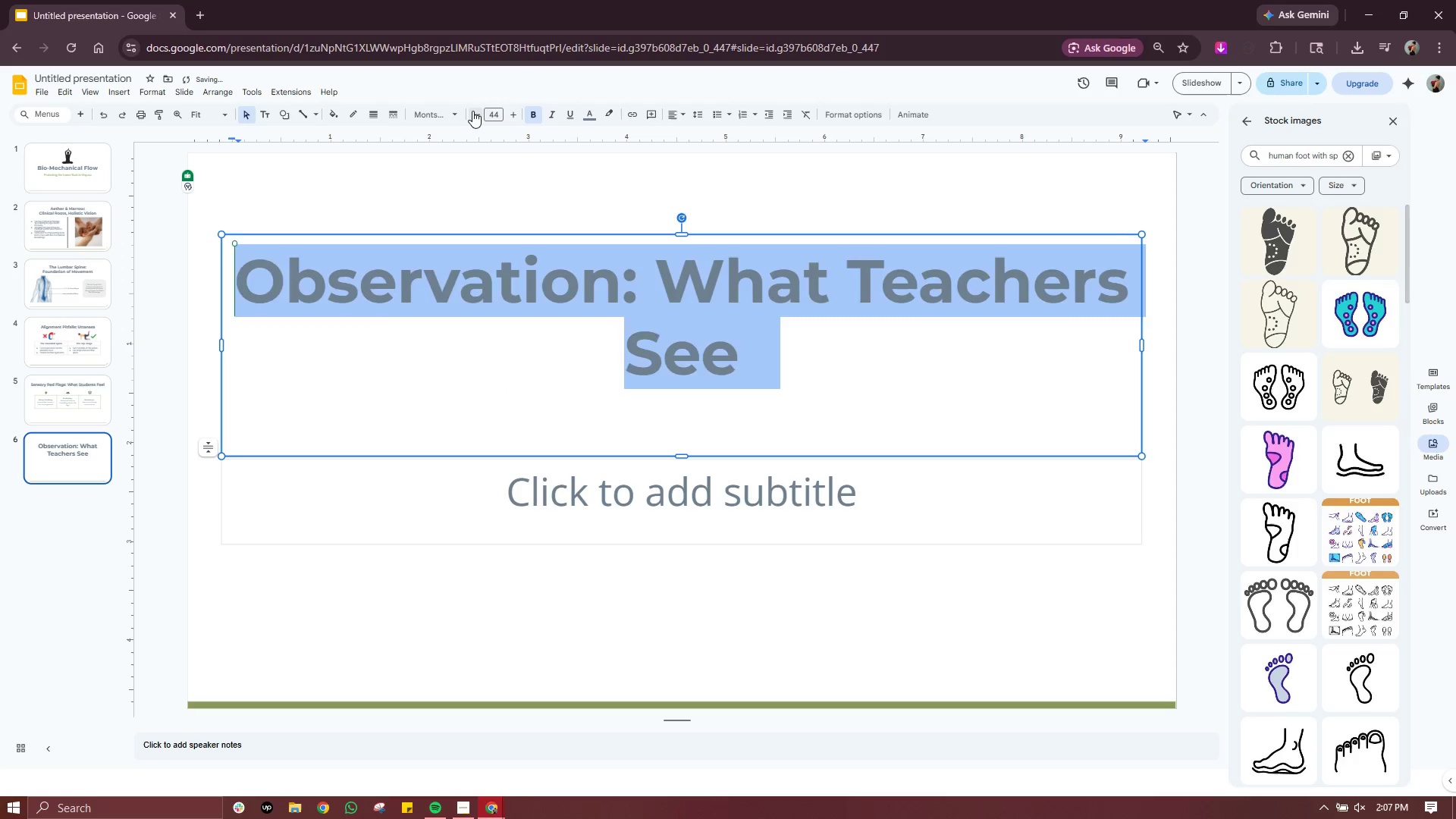 
triple_click([472, 111])
 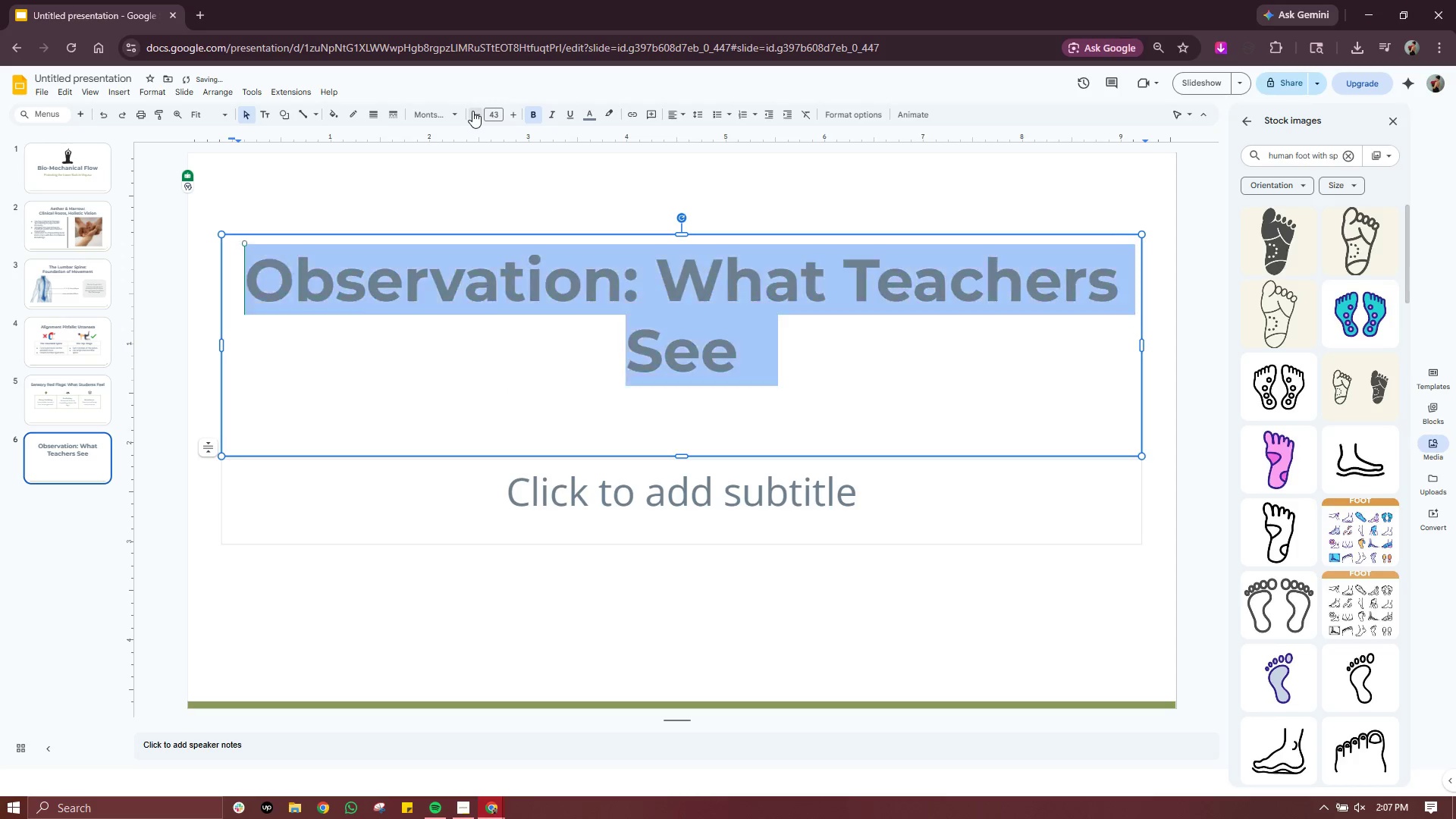 
triple_click([472, 111])
 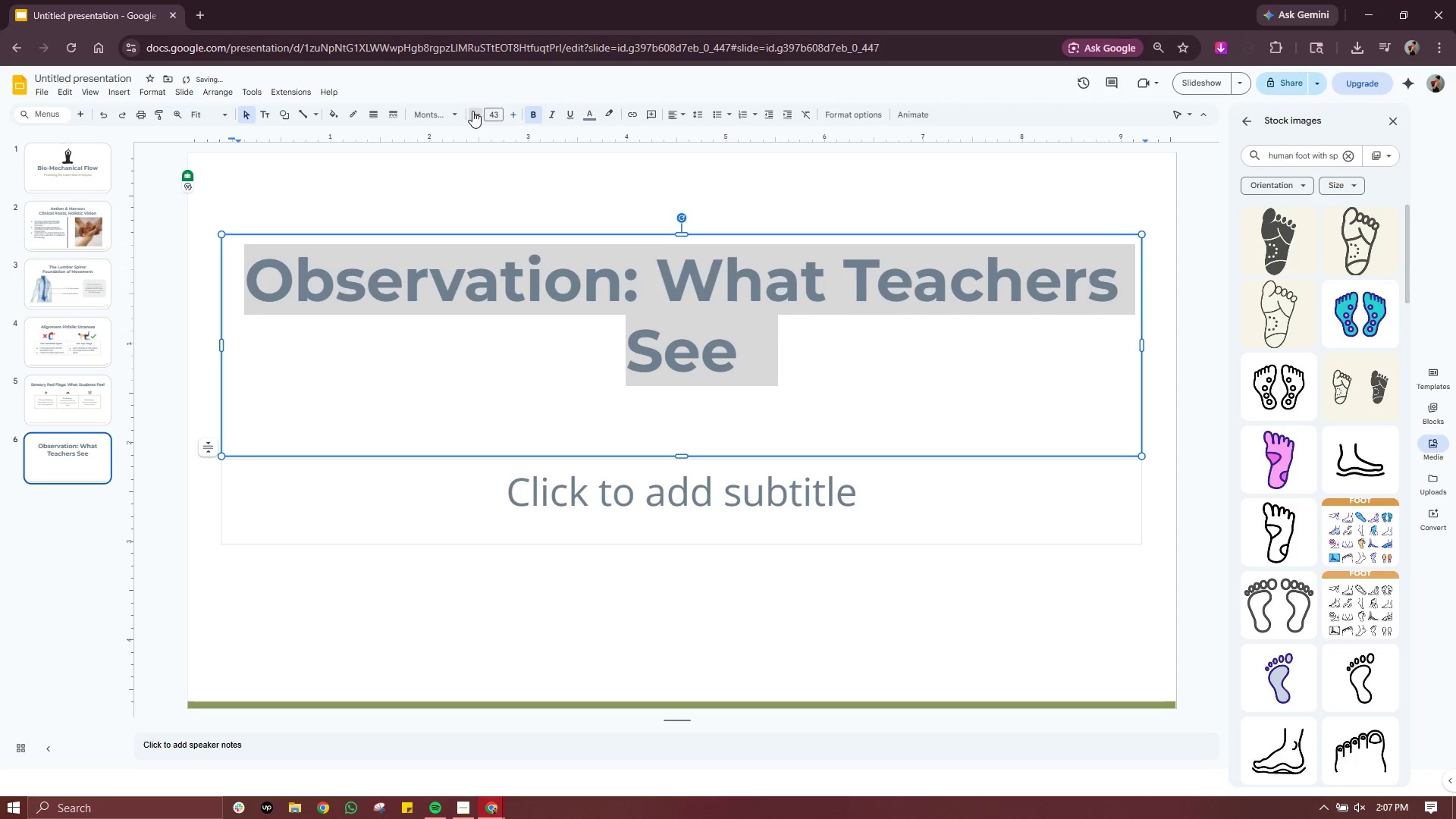 
triple_click([472, 111])
 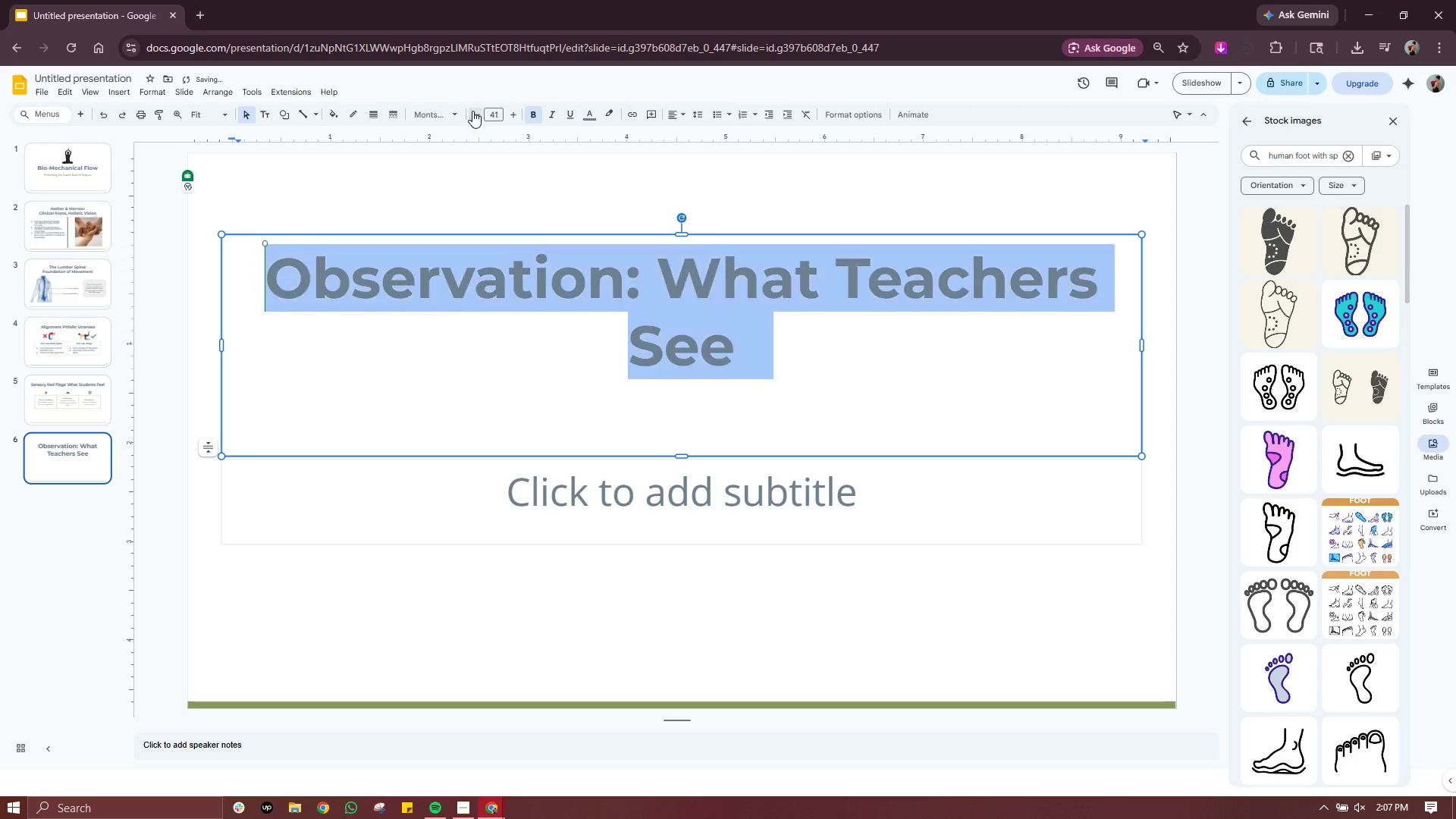 
triple_click([472, 111])
 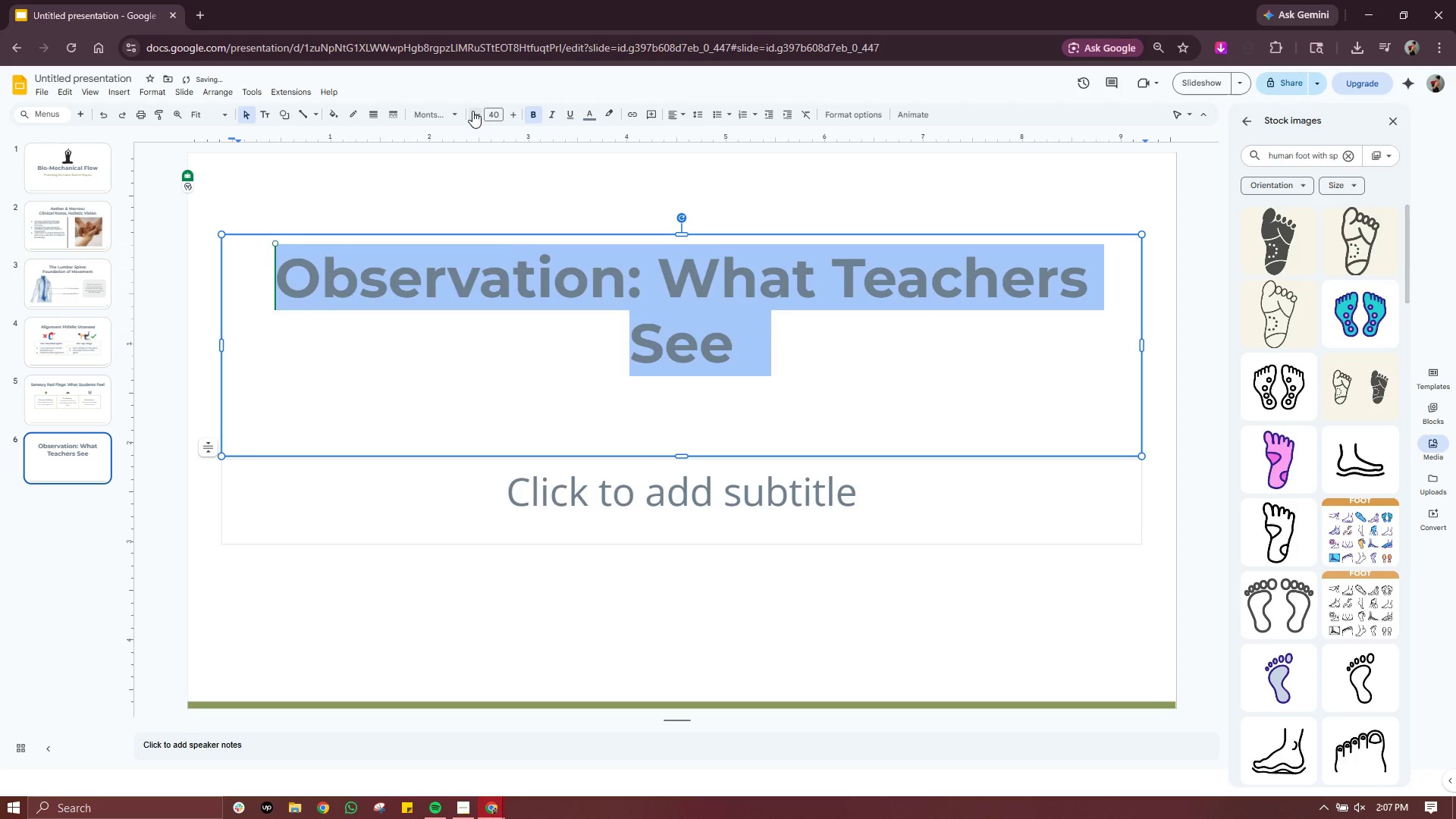 
triple_click([472, 111])
 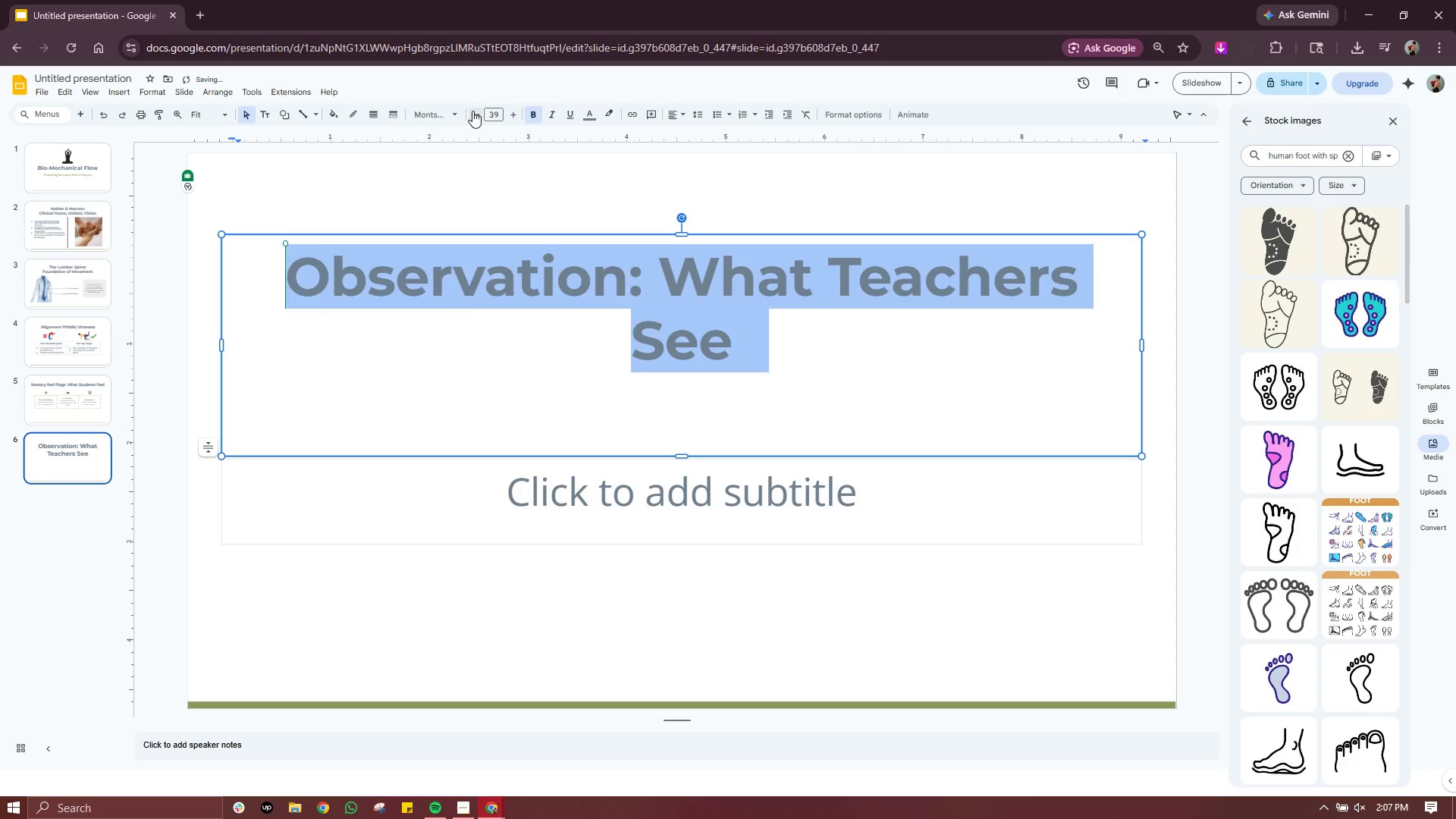 
triple_click([472, 111])
 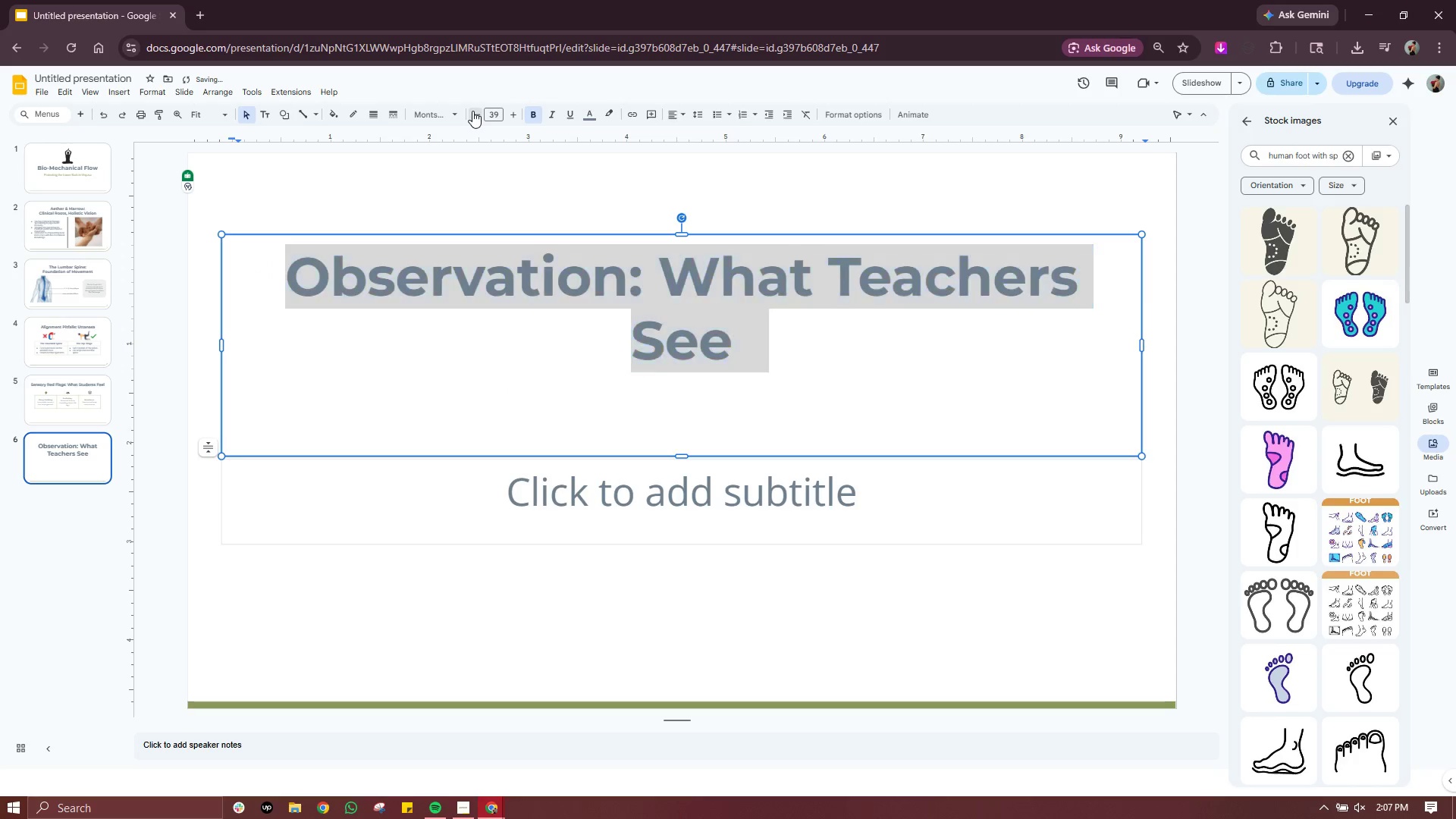 
triple_click([472, 111])
 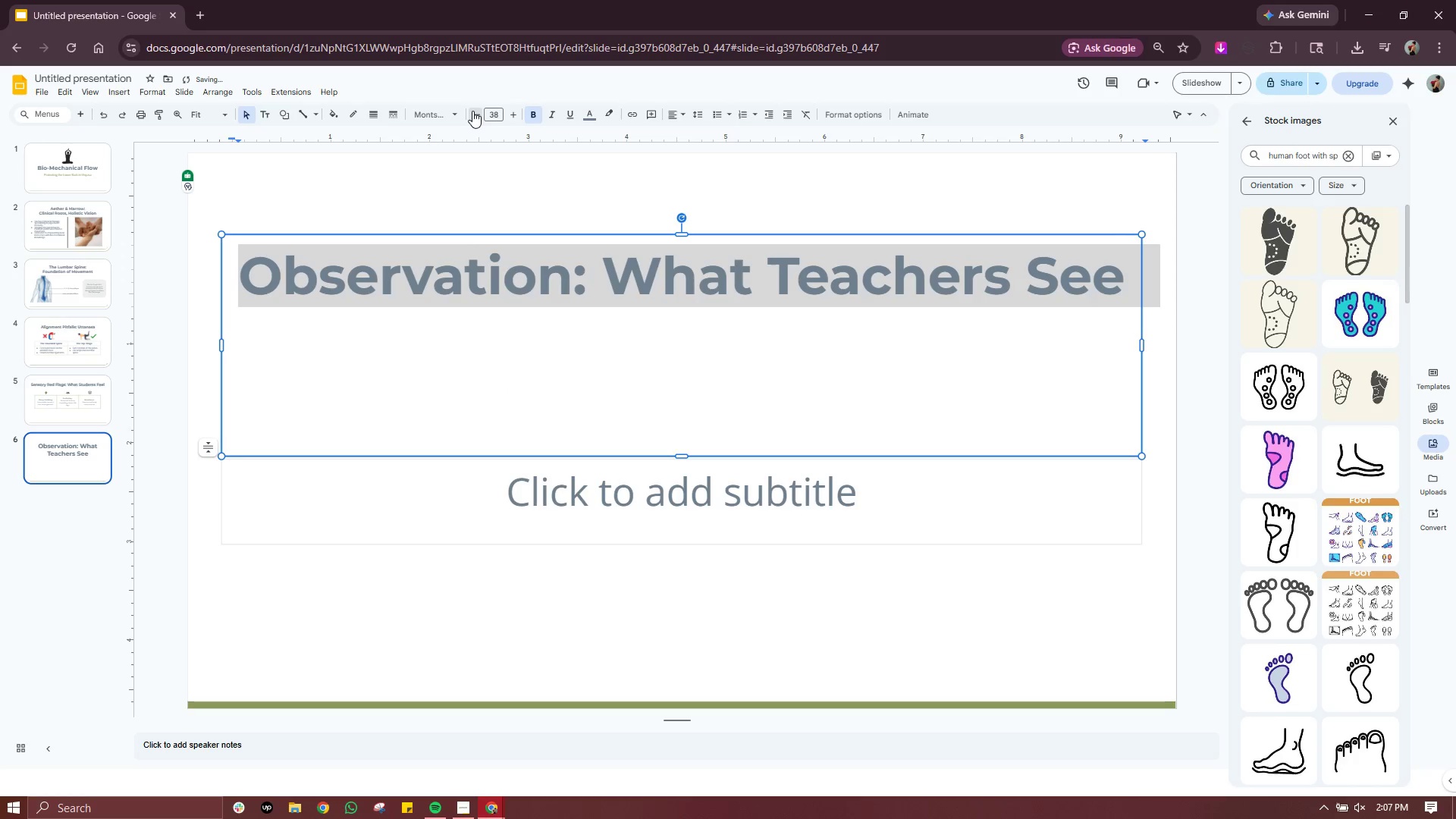 
triple_click([472, 111])
 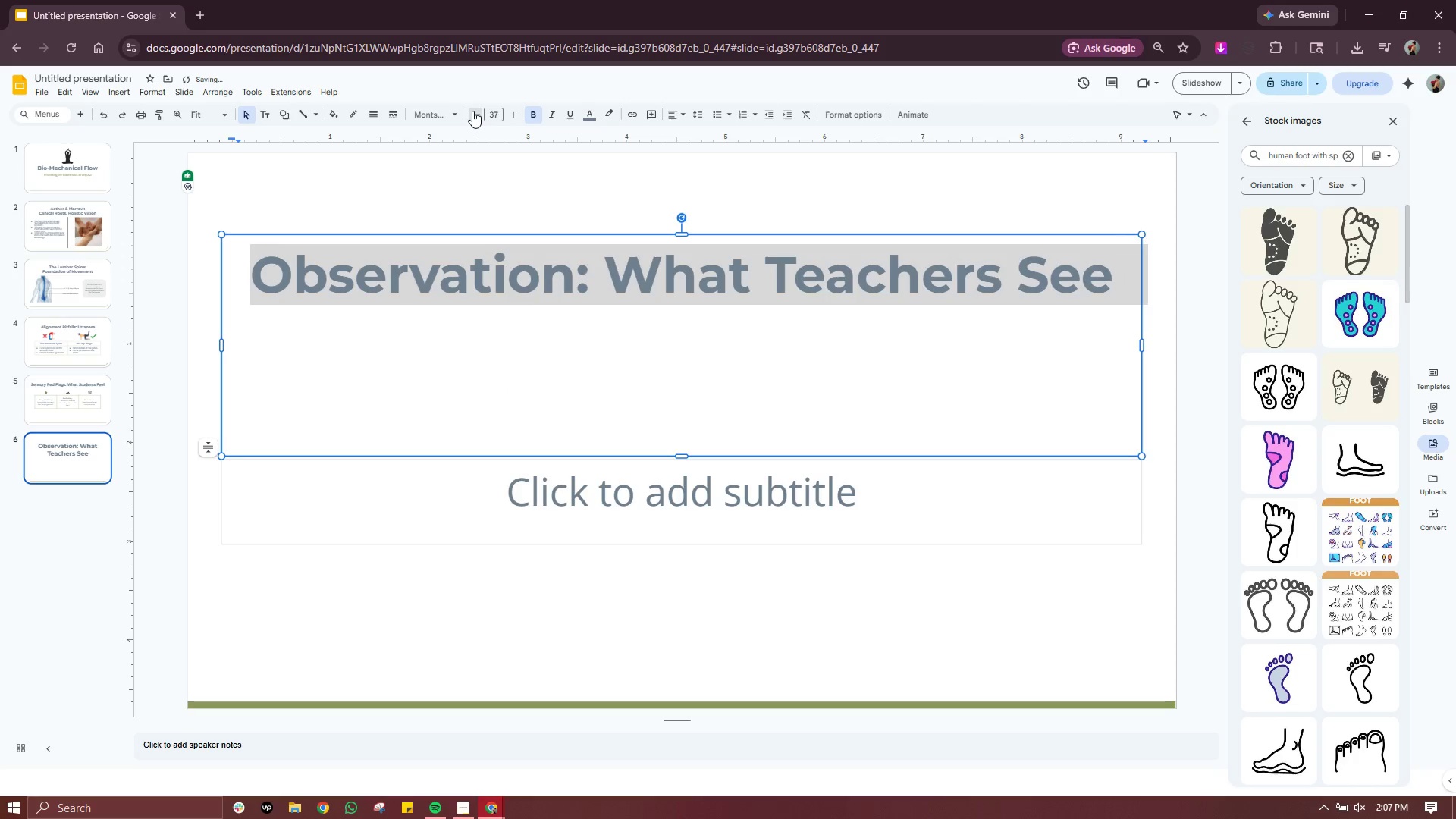 
triple_click([472, 111])
 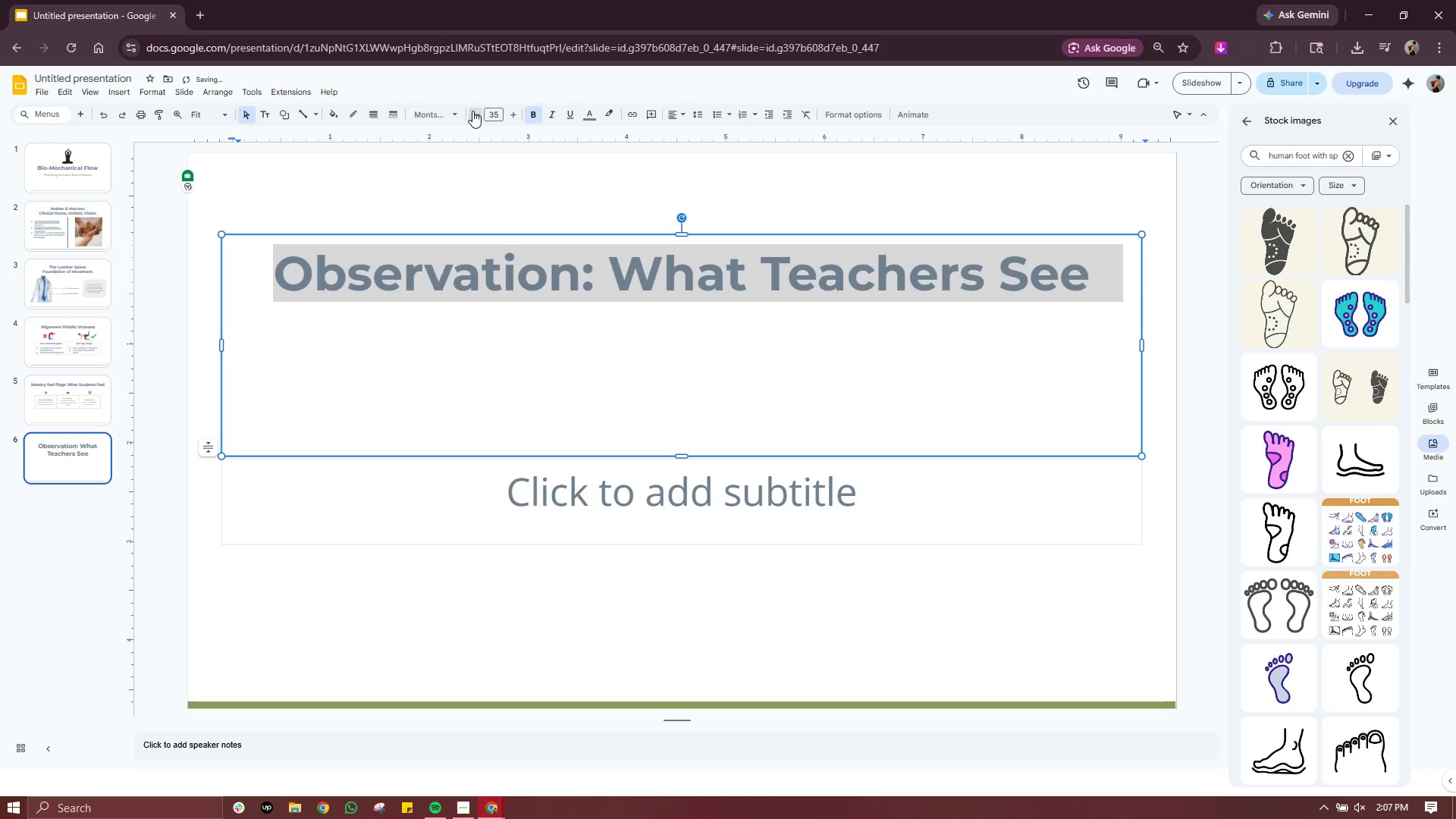 
double_click([472, 111])
 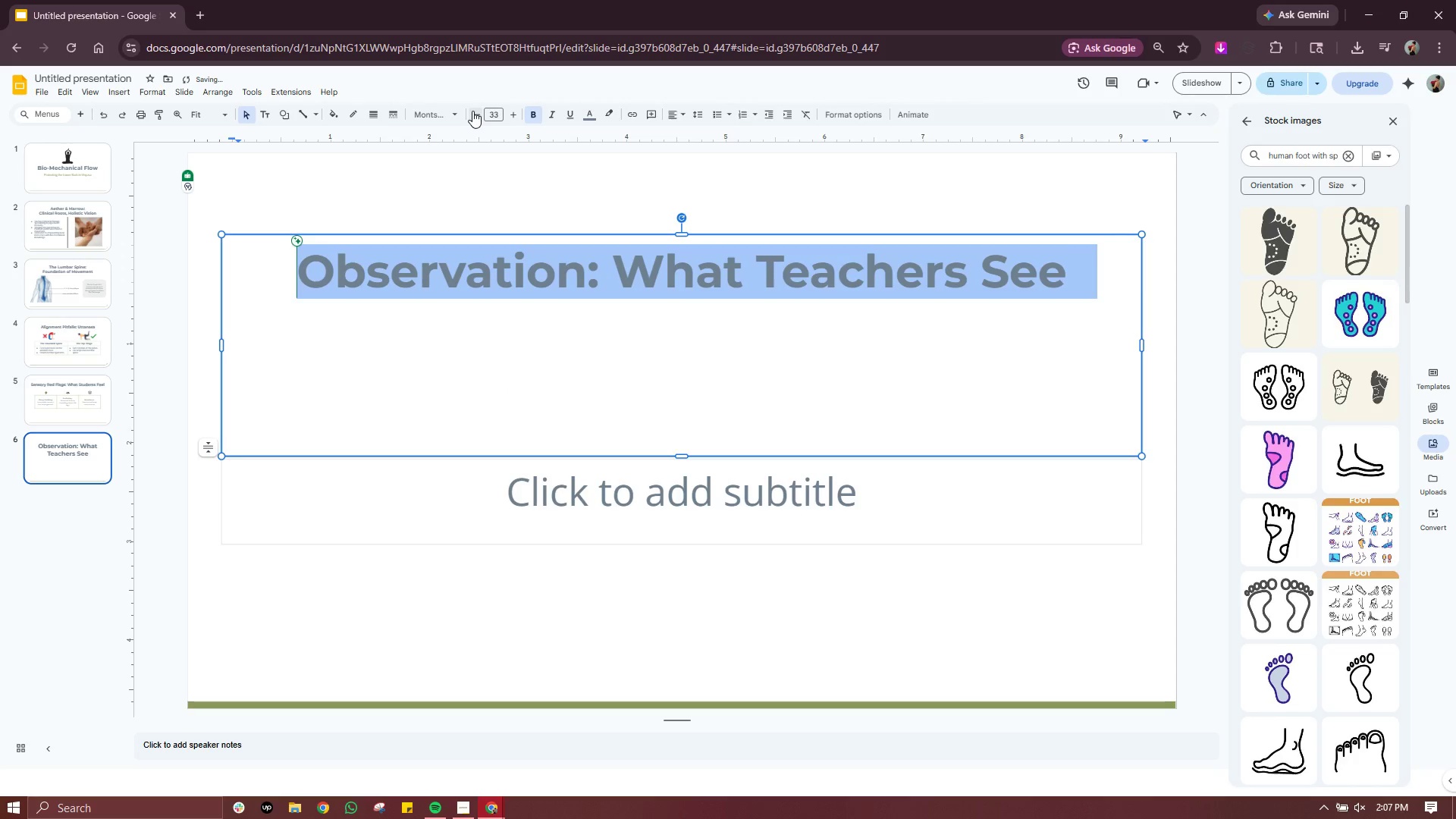 
left_click([472, 111])
 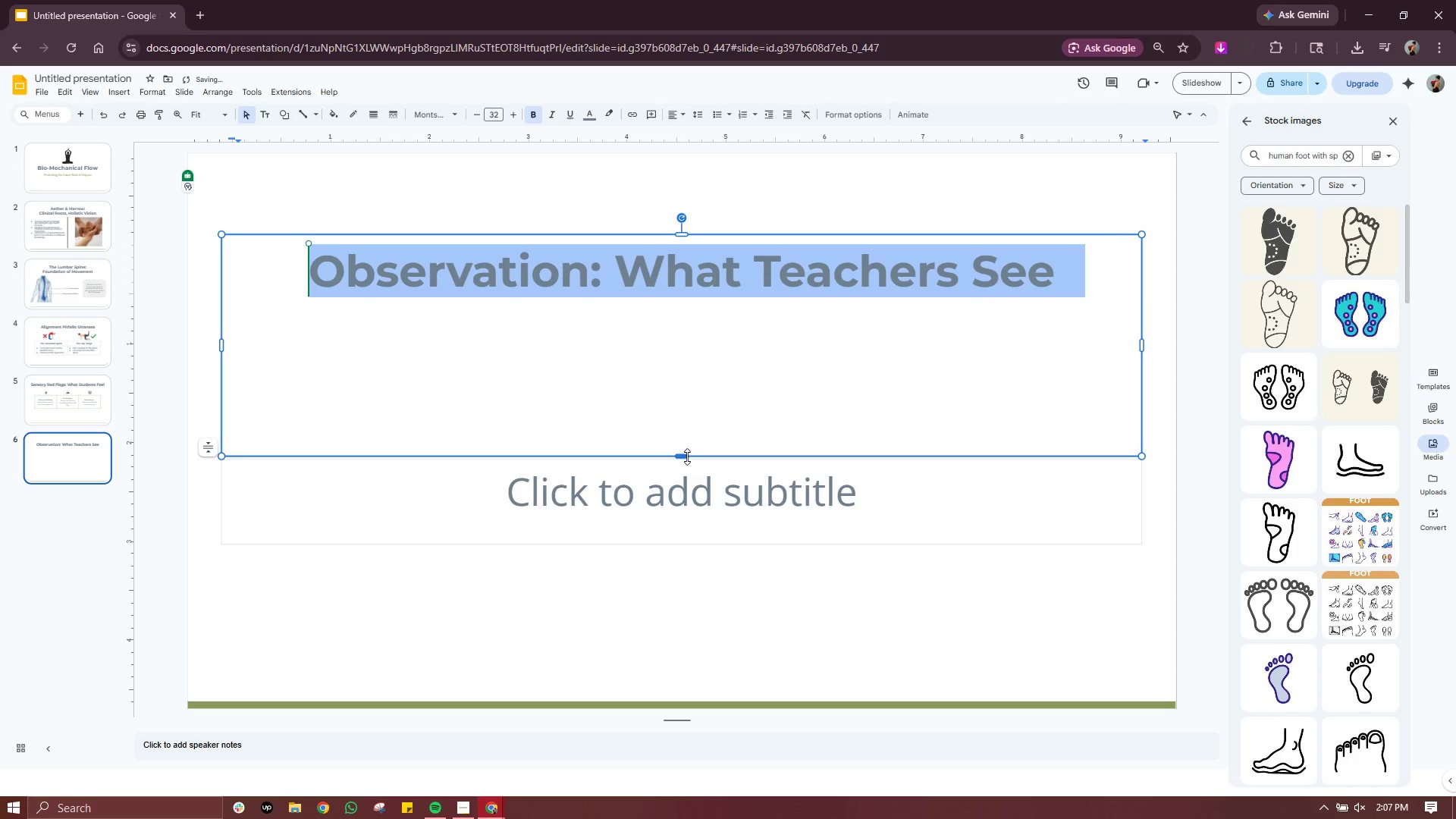 
left_click([680, 453])
 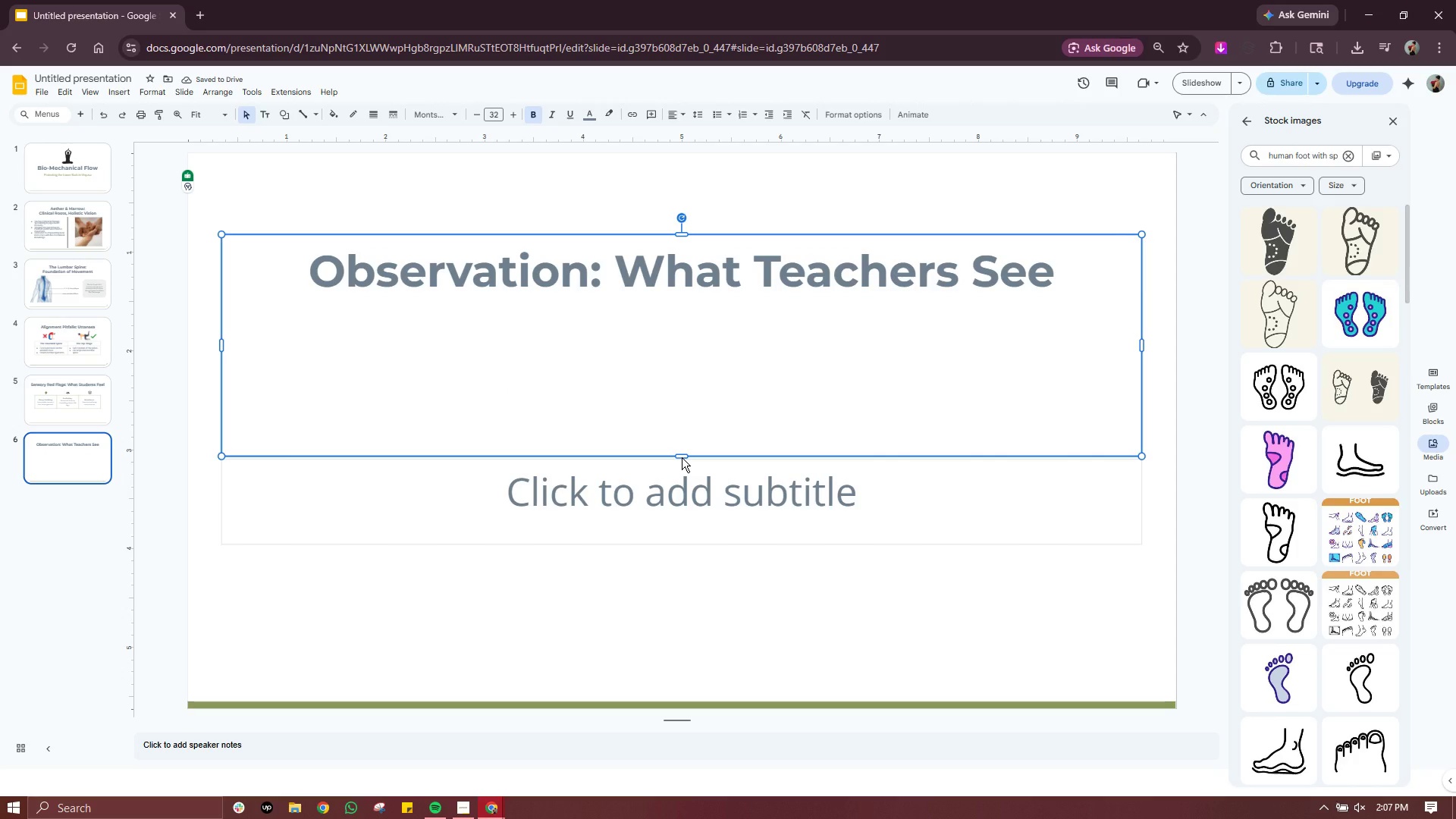 
left_click([682, 457])
 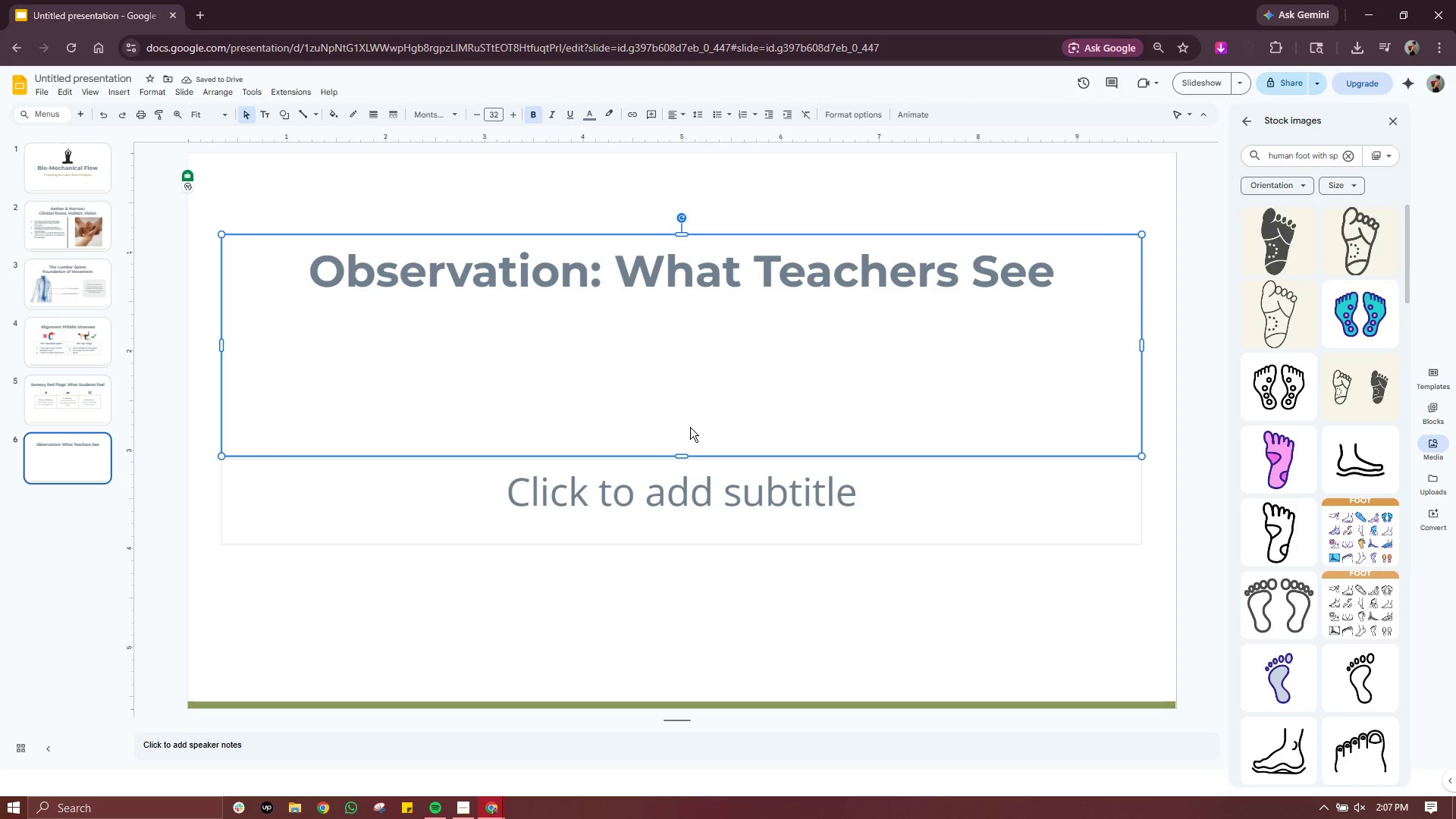 
double_click([690, 426])
 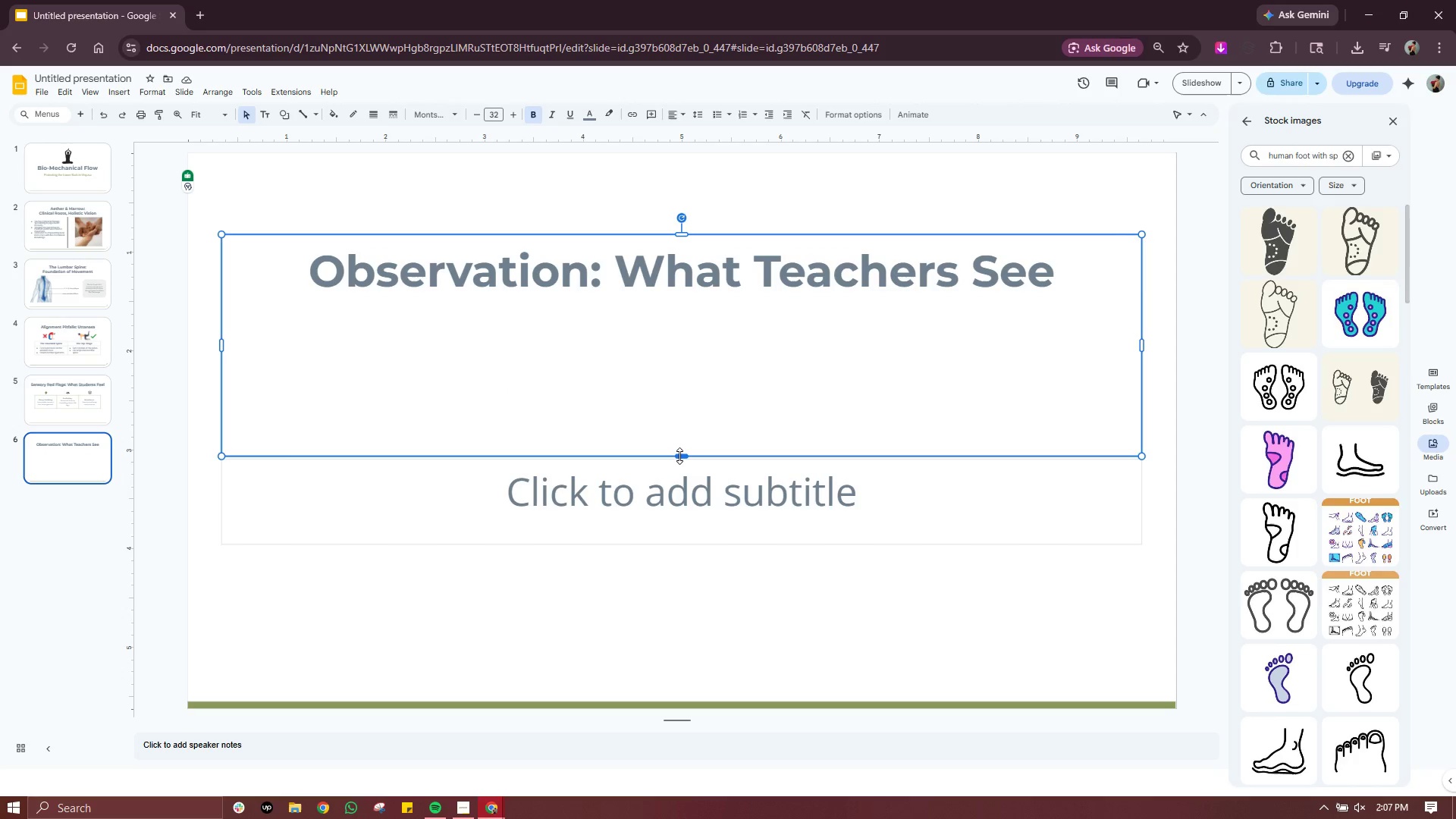 
left_click_drag(start_coordinate=[679, 456], to_coordinate=[680, 300])
 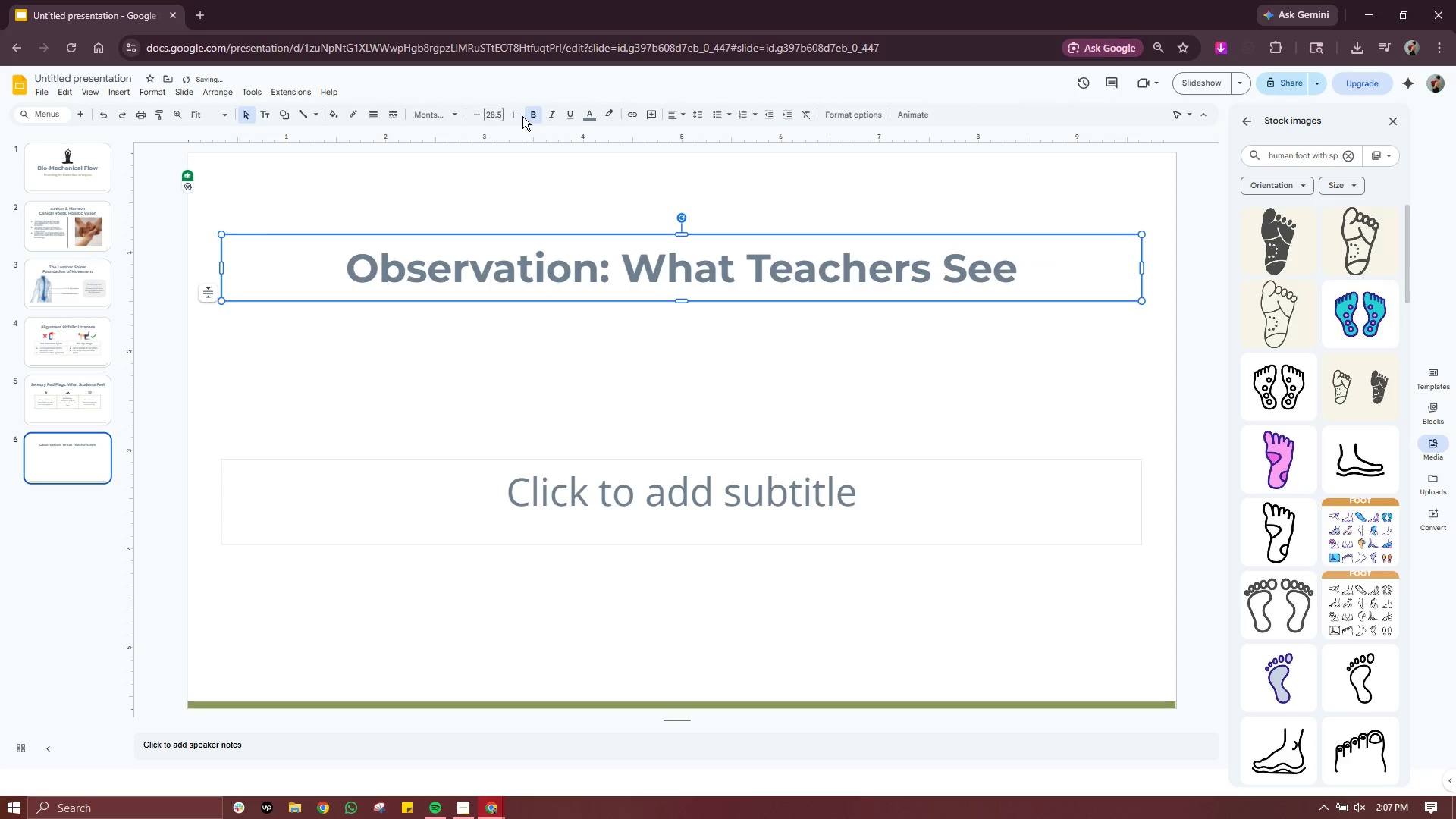 
double_click([516, 114])
 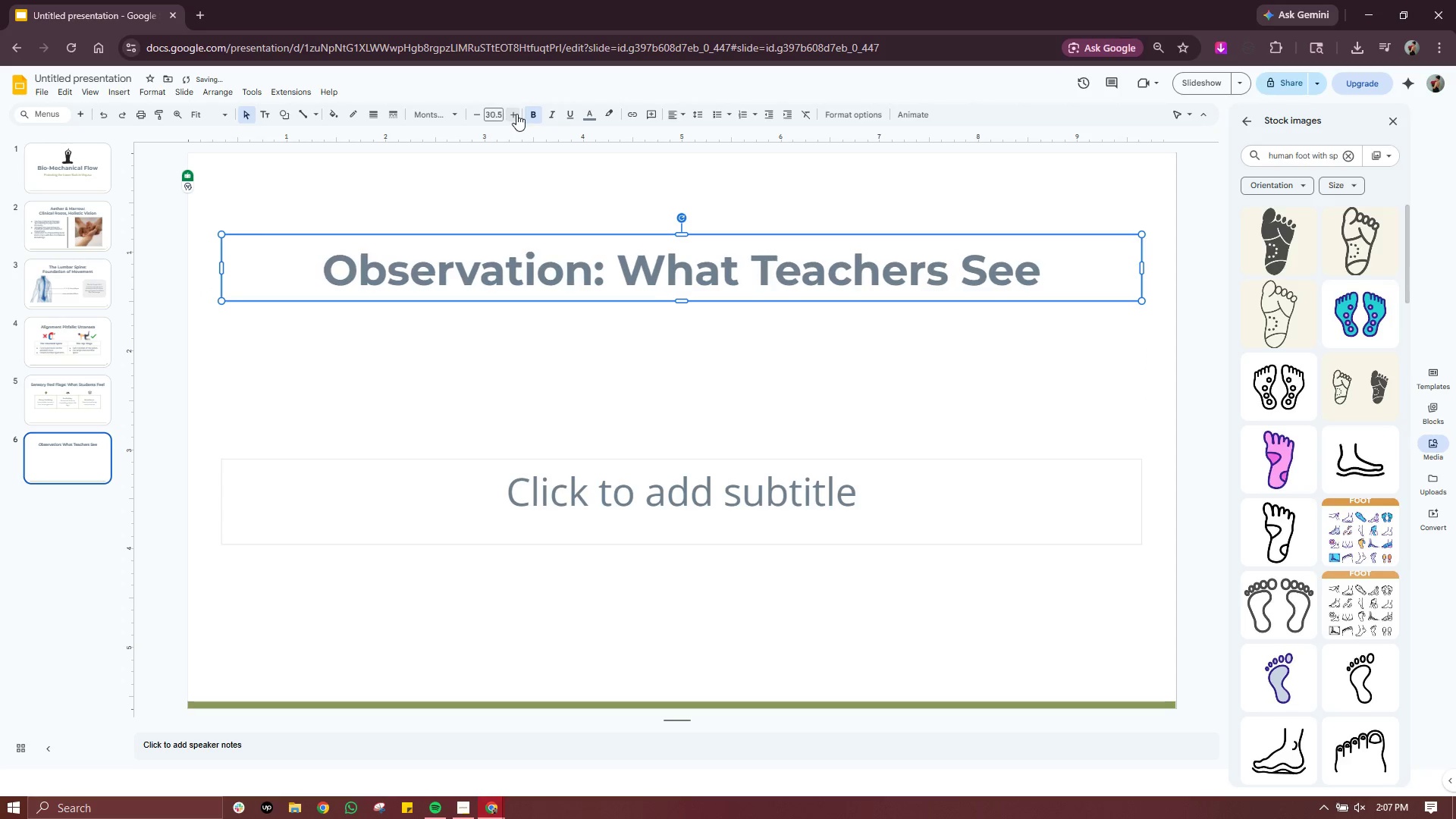 
triple_click([516, 114])
 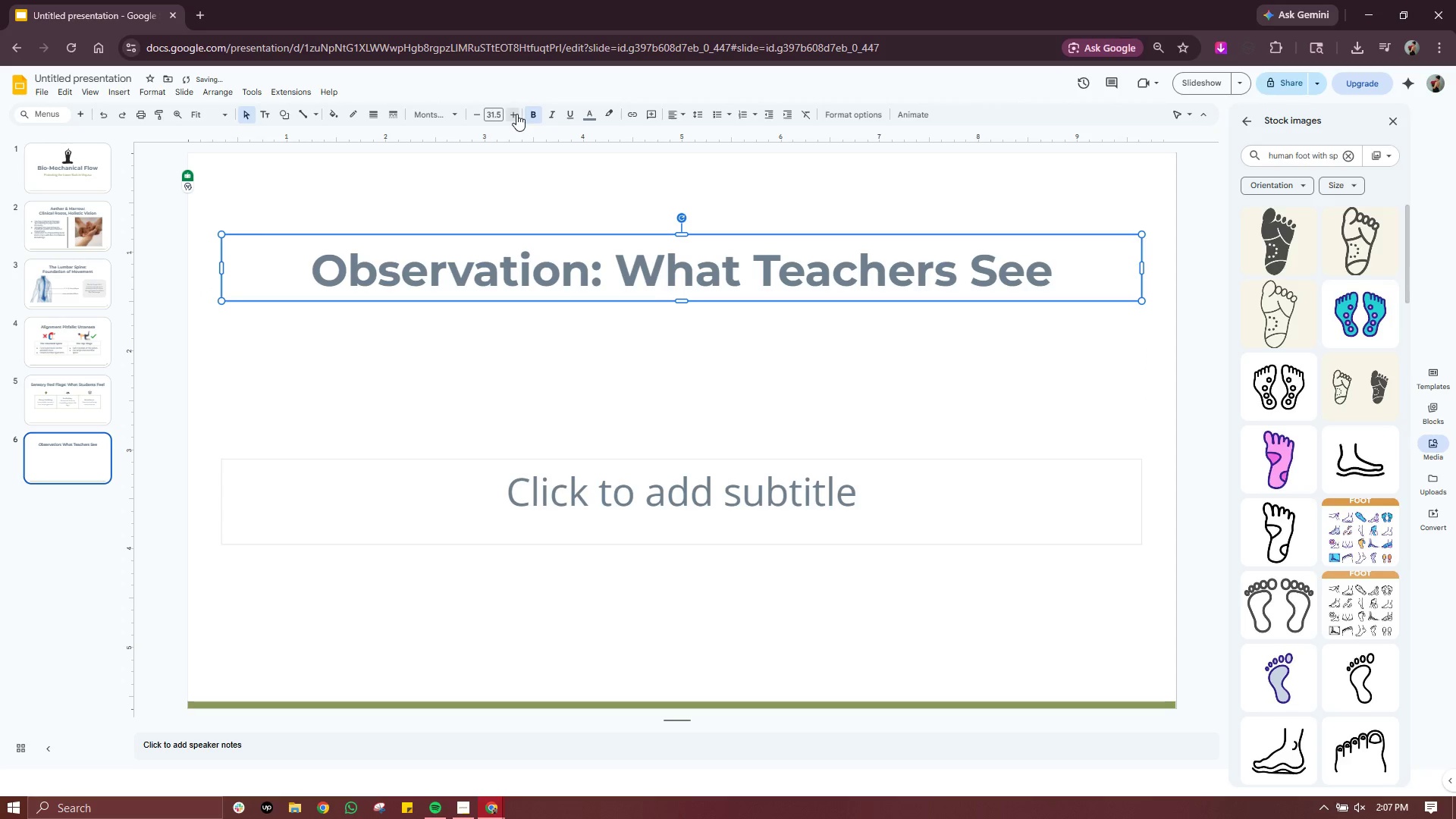 
left_click([516, 114])
 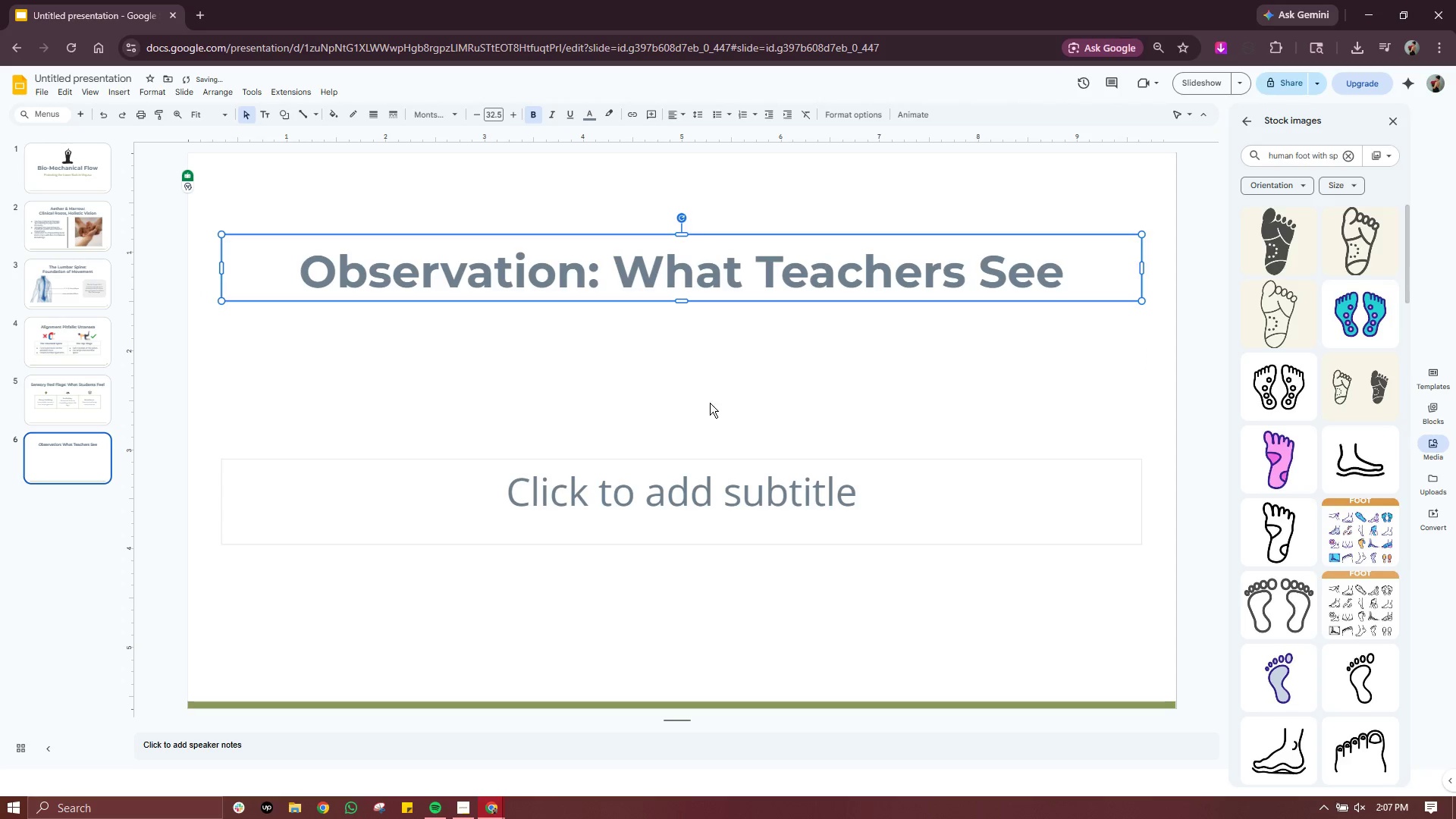 
left_click([711, 406])
 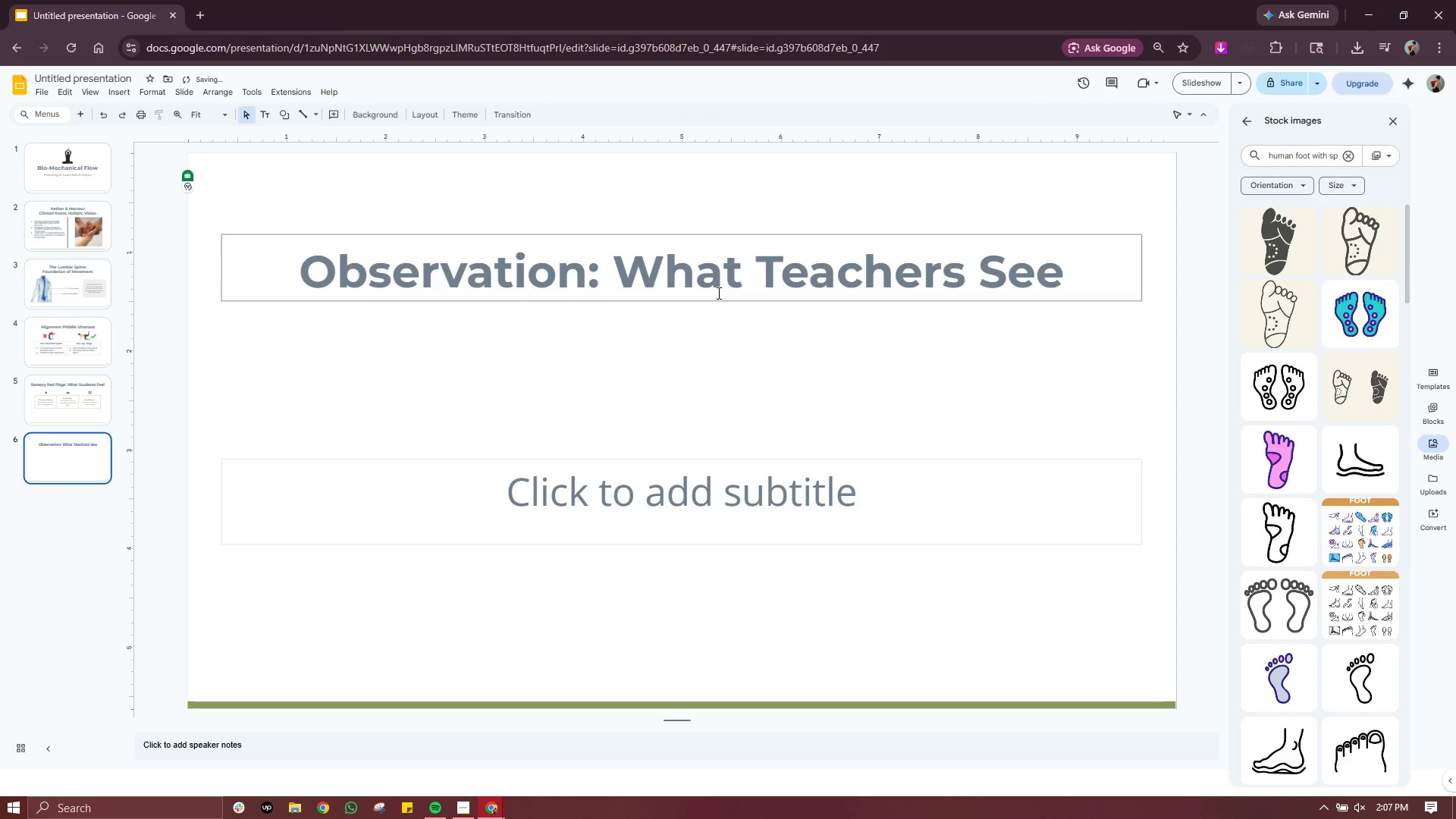 
left_click([723, 276])
 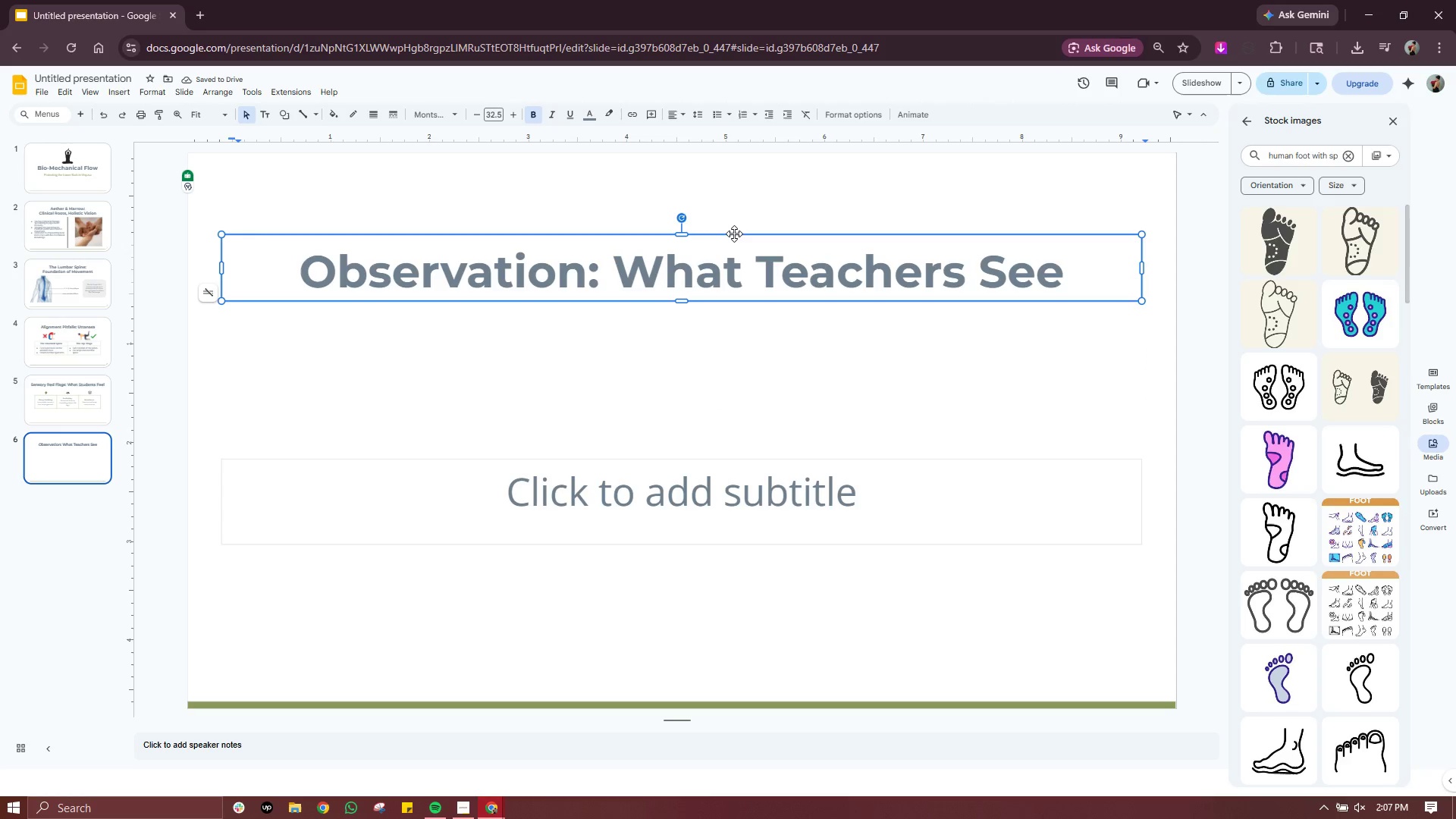 
left_click_drag(start_coordinate=[734, 234], to_coordinate=[734, 218])
 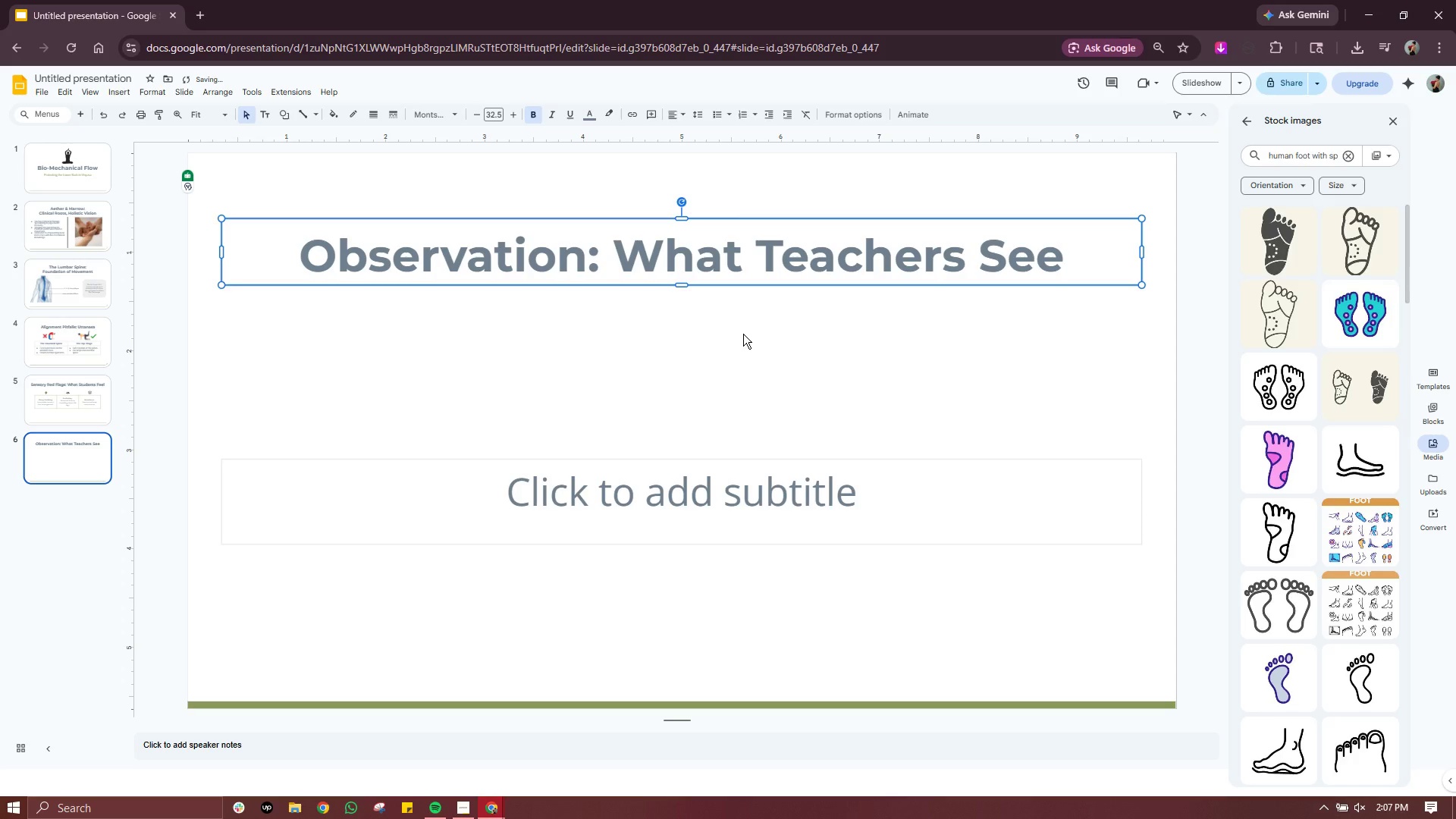 
left_click([743, 334])
 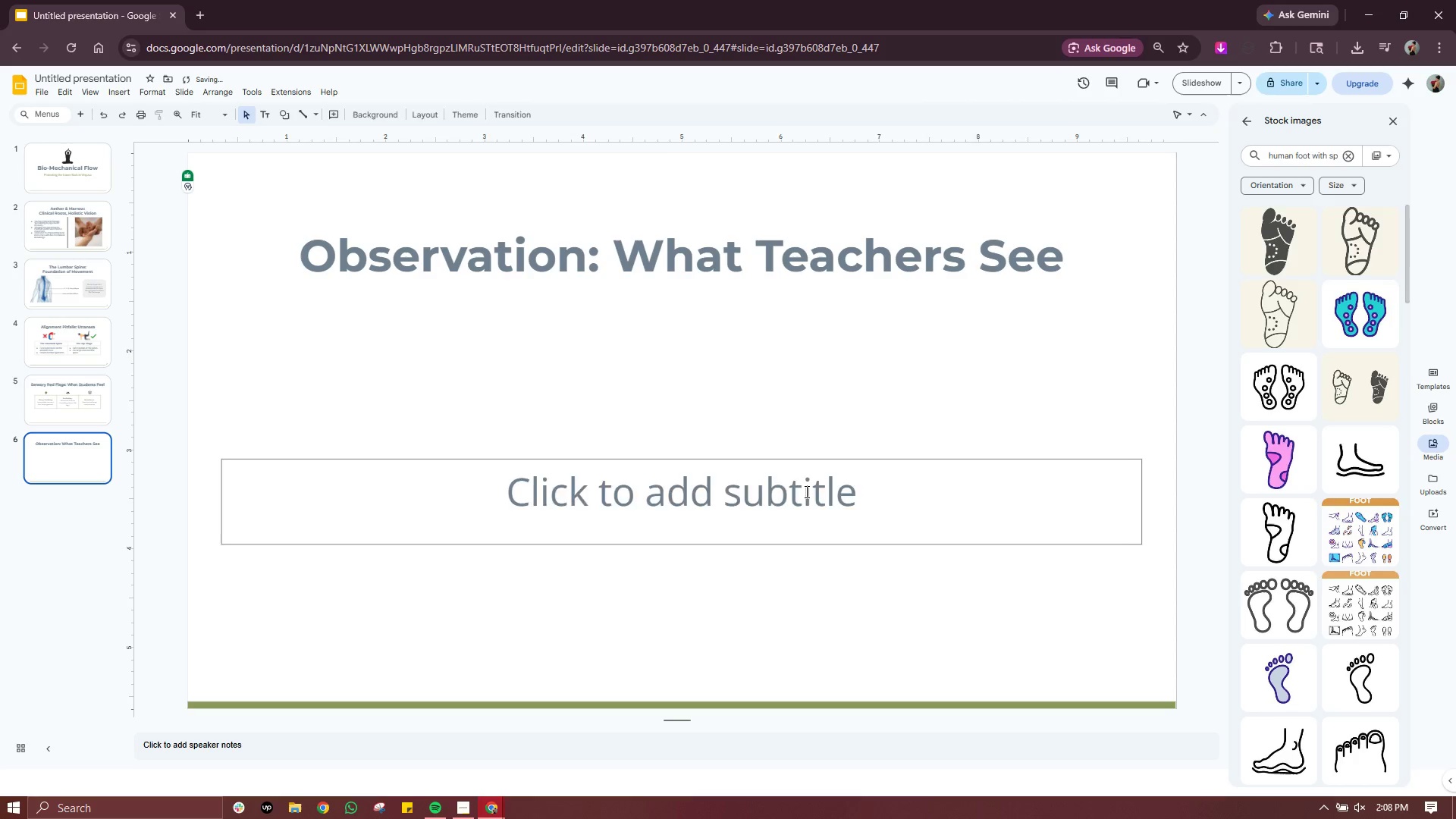 
double_click([805, 491])
 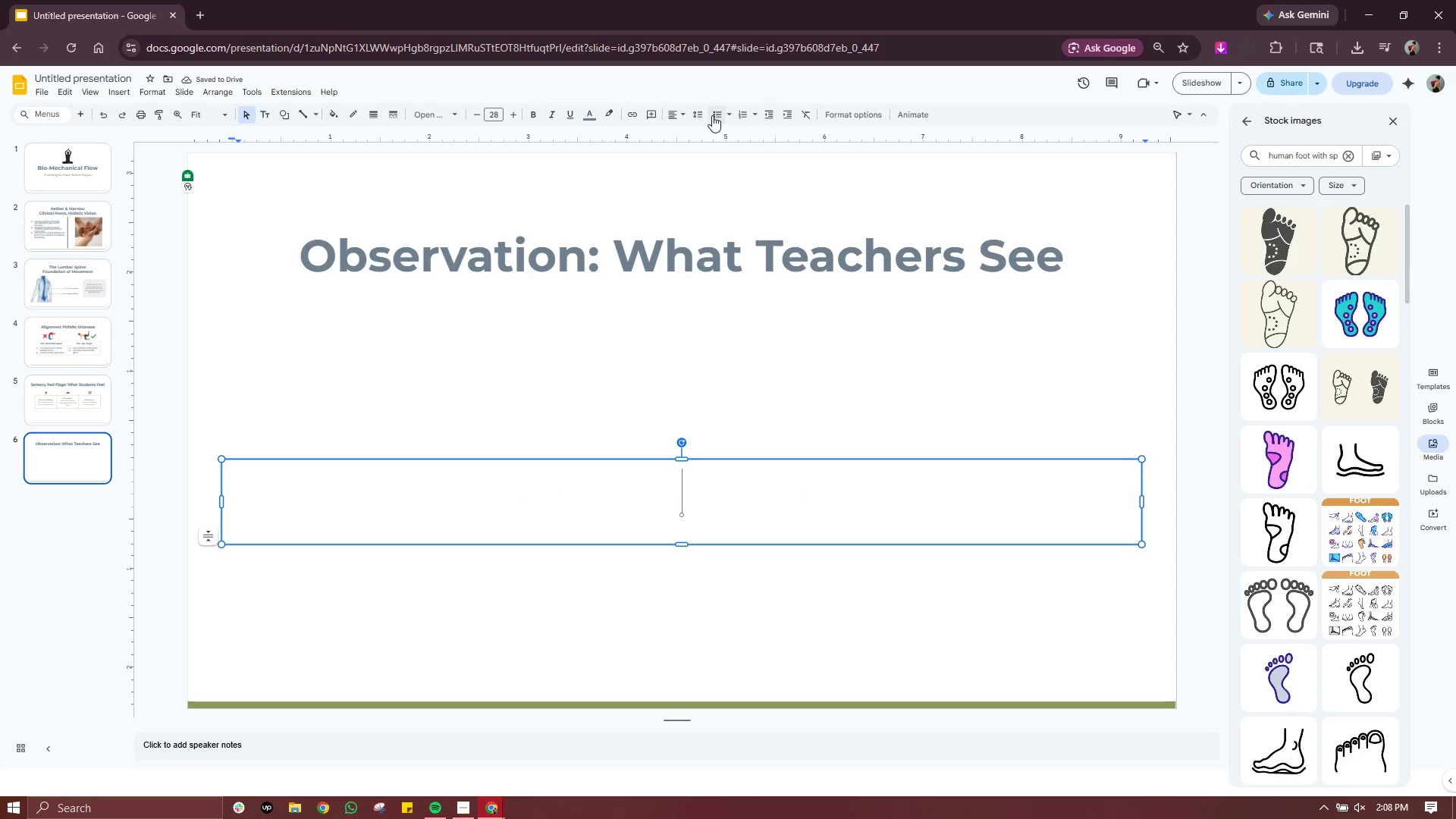 
left_click([713, 115])
 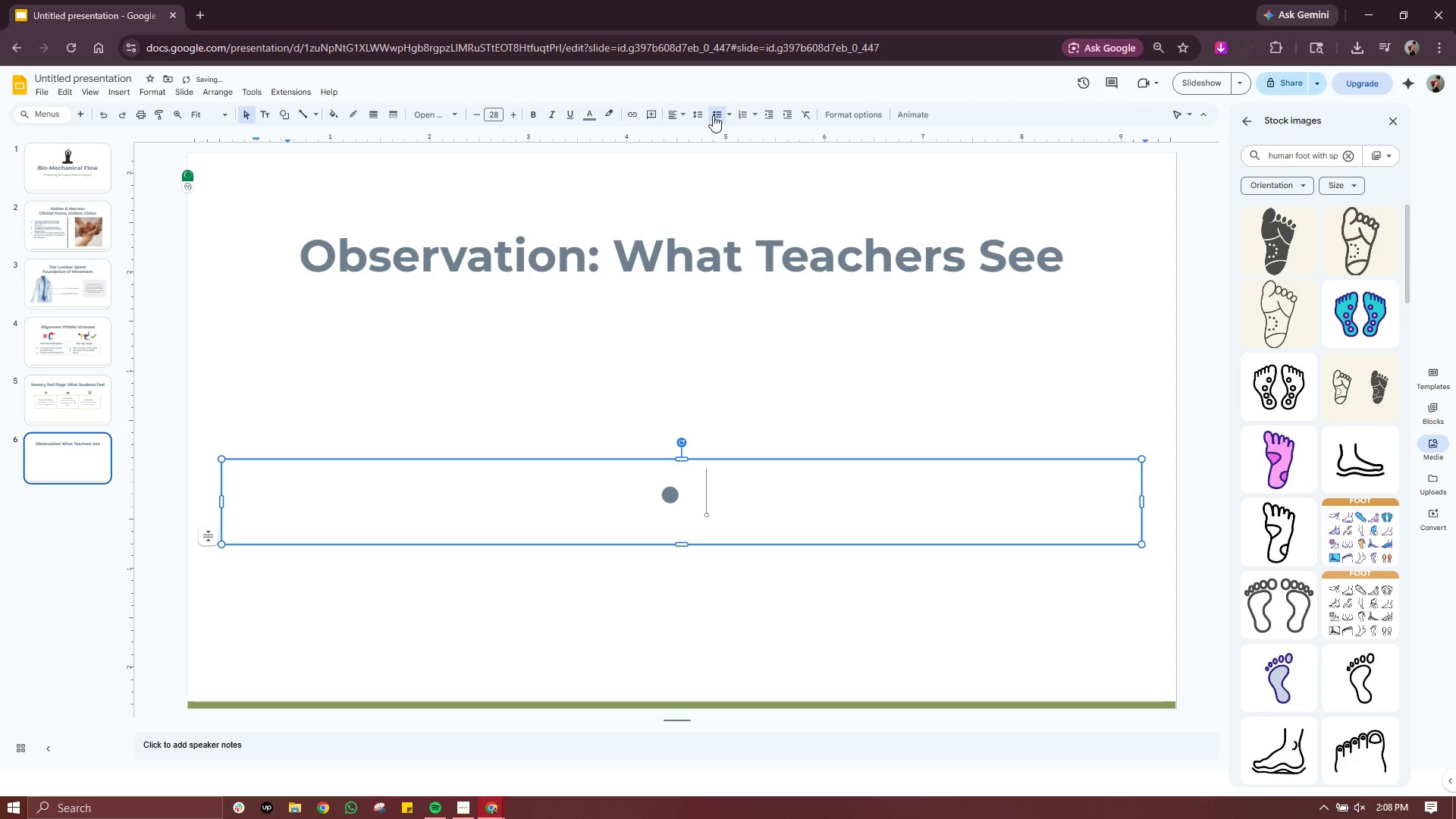 
type(Facial grimacing during transitions.)
 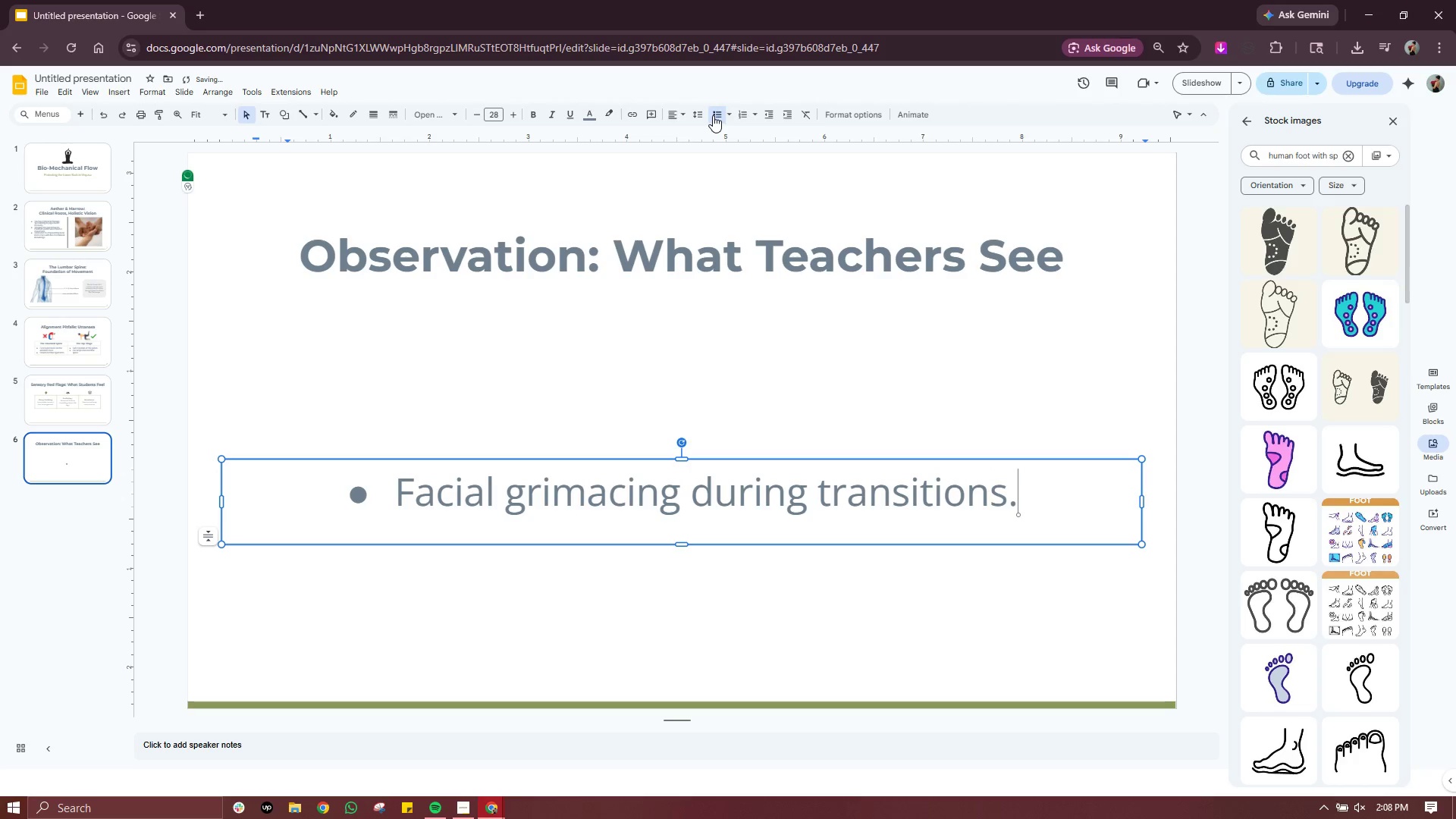 
key(Enter)
 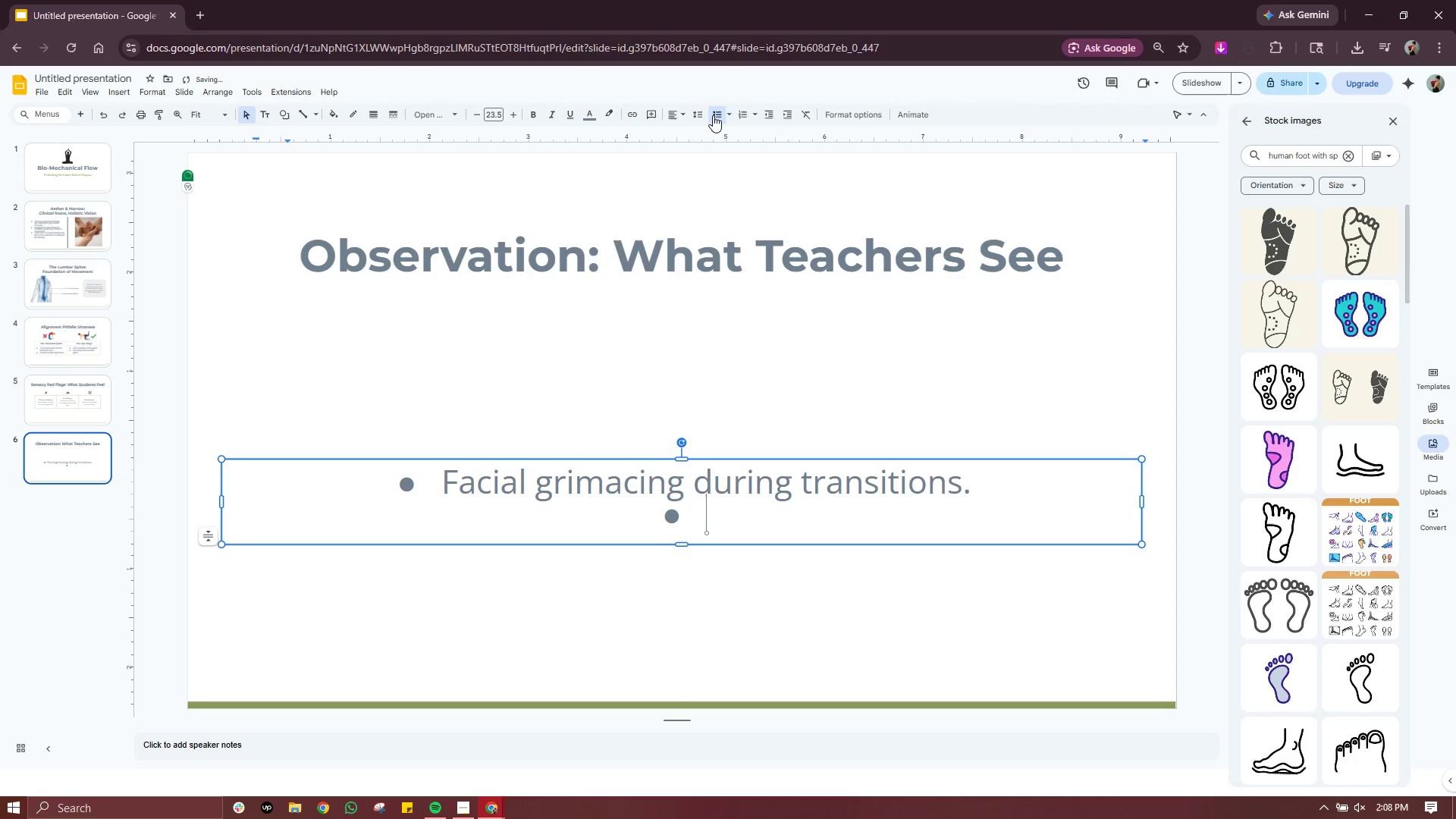 
type(Shorts)
key(Backspace)
type(, shallow breathing.)
 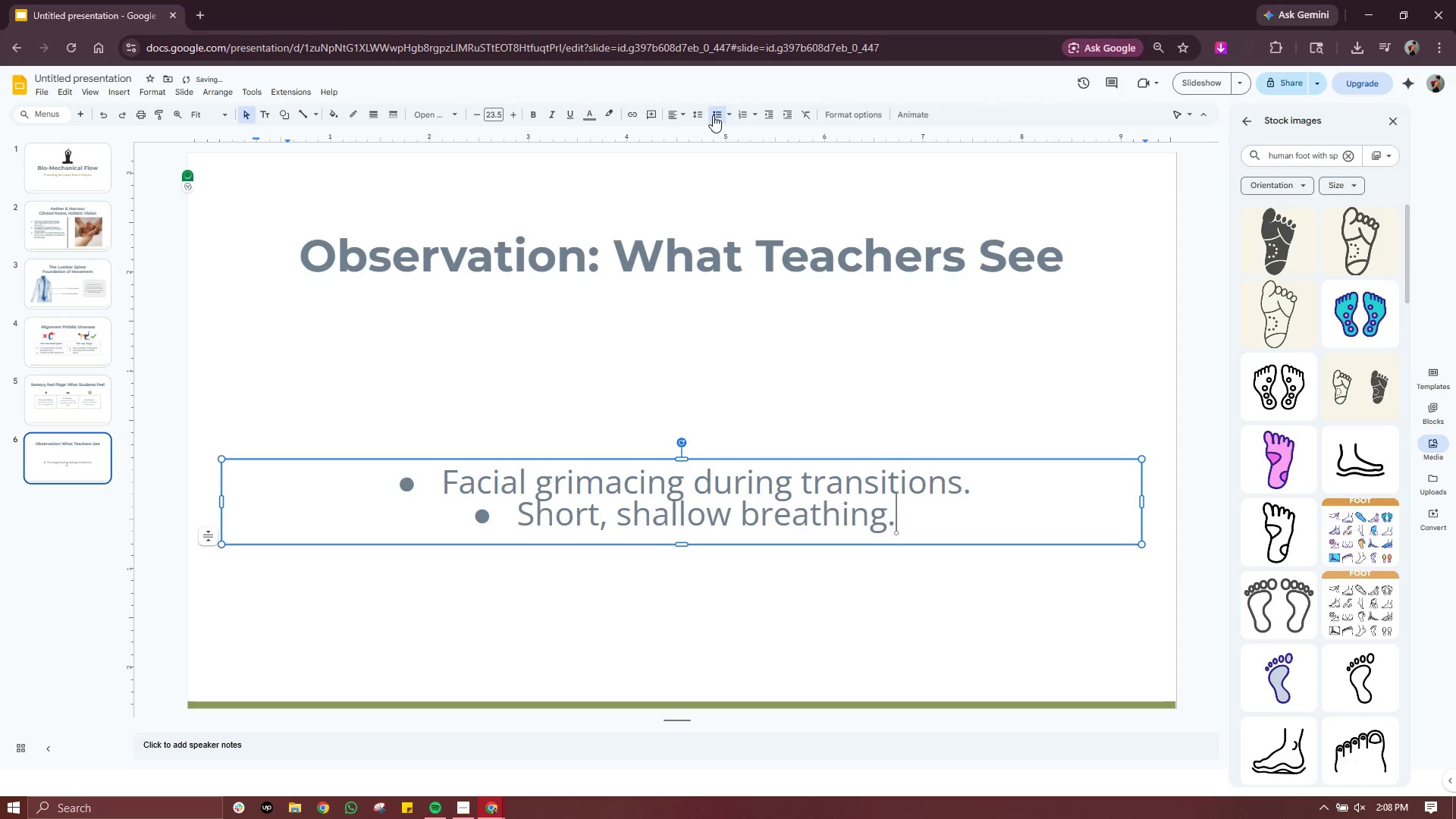 
key(Enter)
 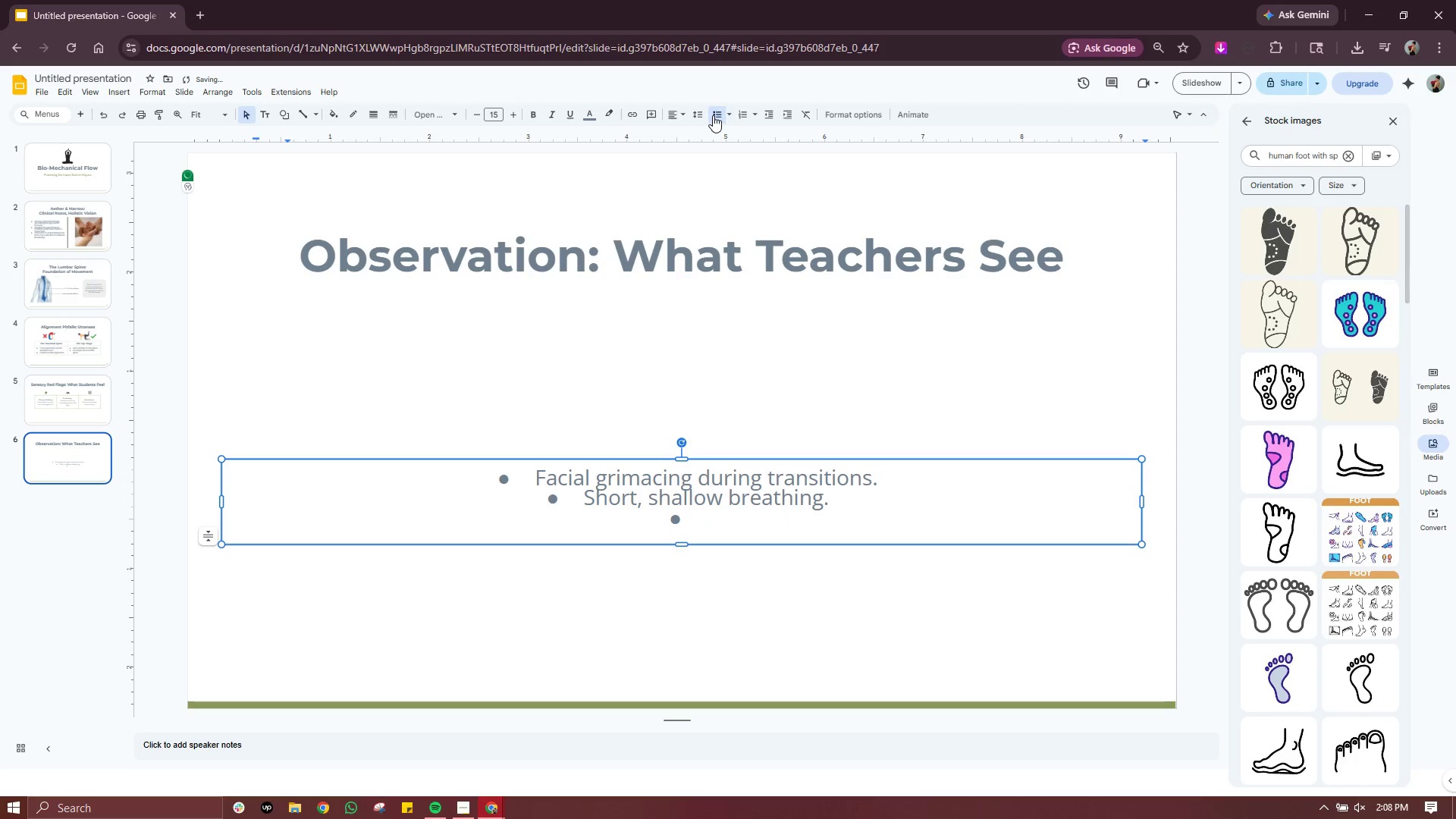 
type(Hesitation in Chaturanga.)
 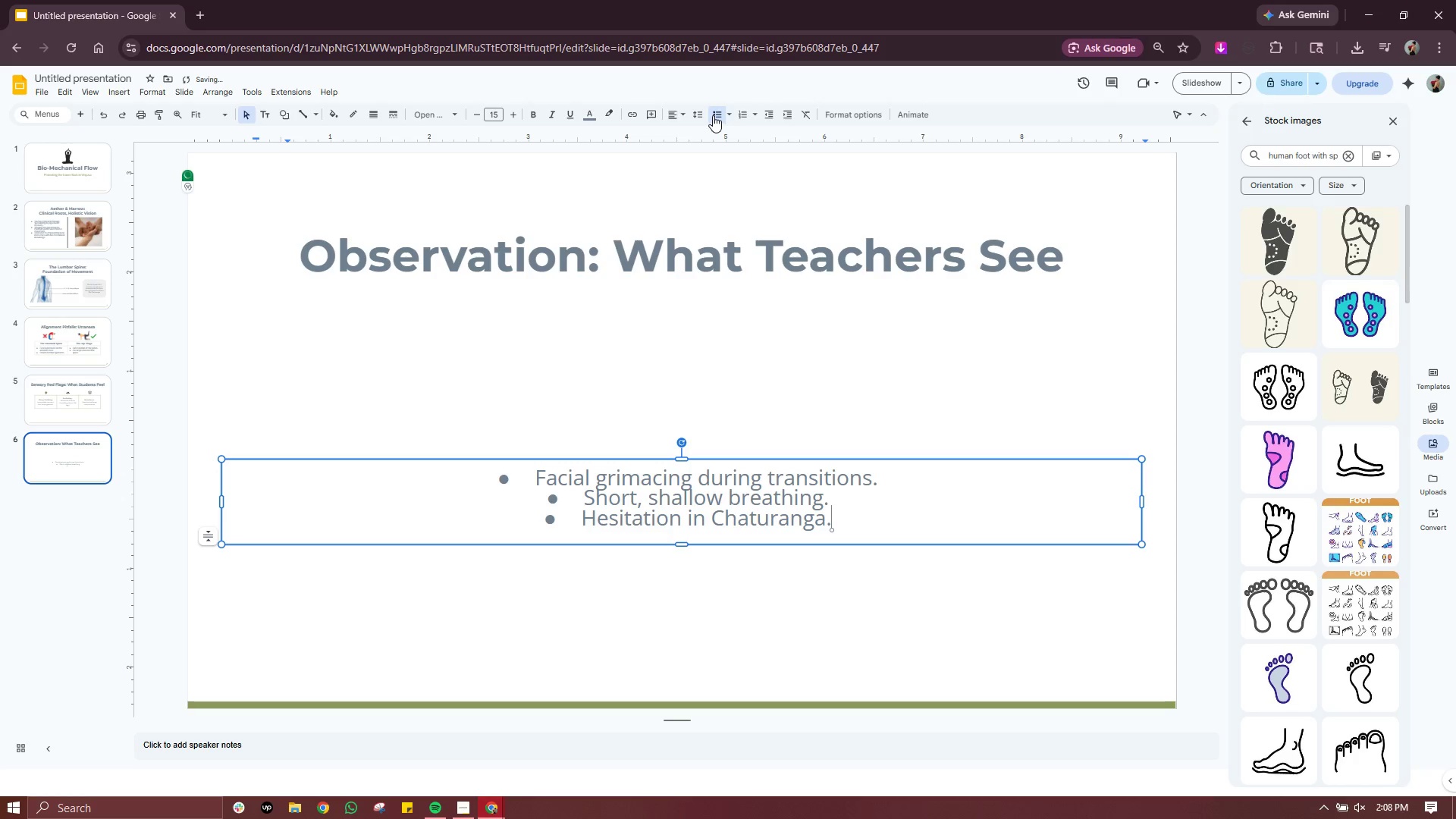 
key(Control+A)
 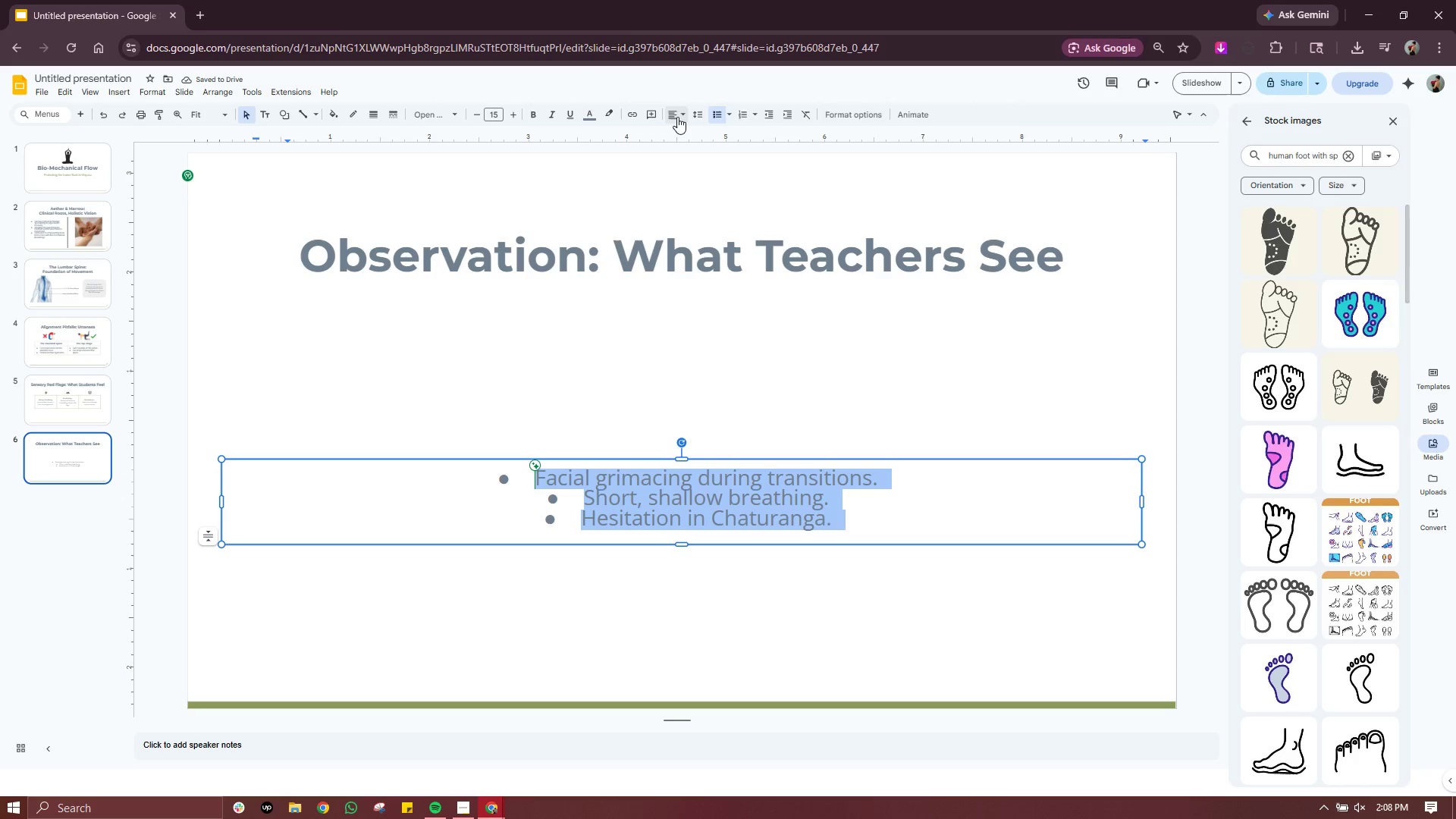 
left_click([683, 117])
 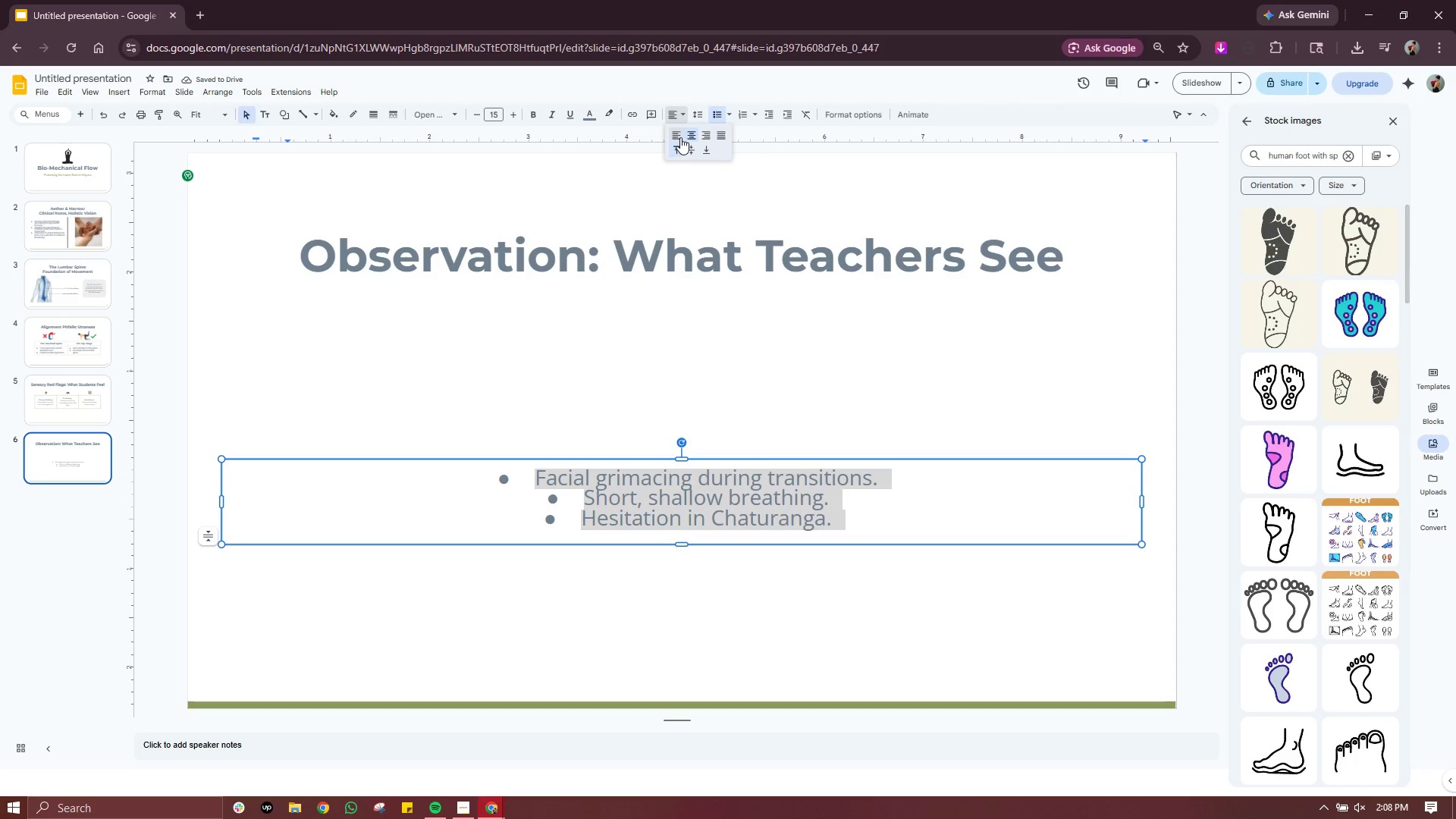 
left_click([680, 137])
 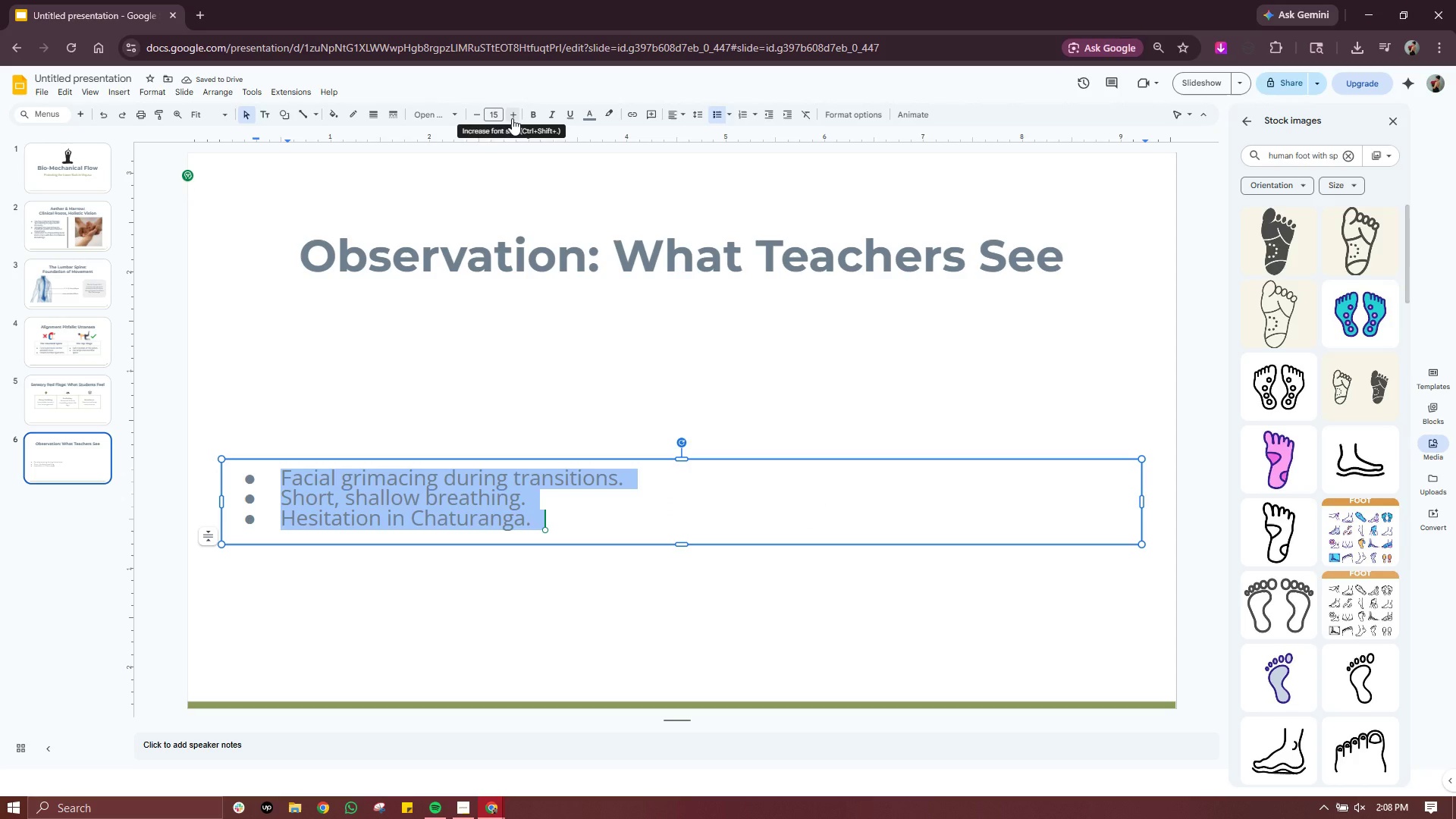 
wait(6.69)
 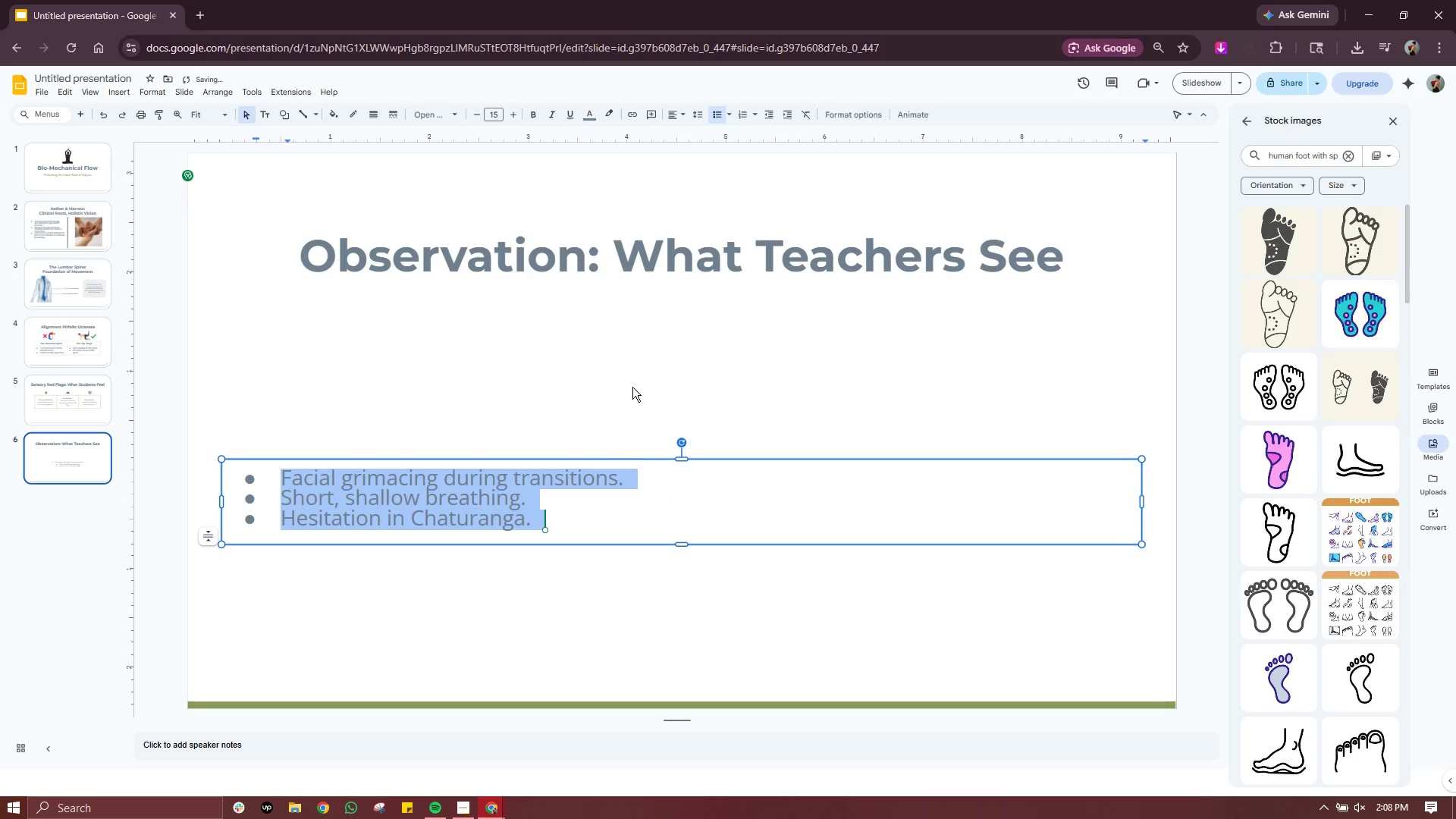 
double_click([512, 118])
 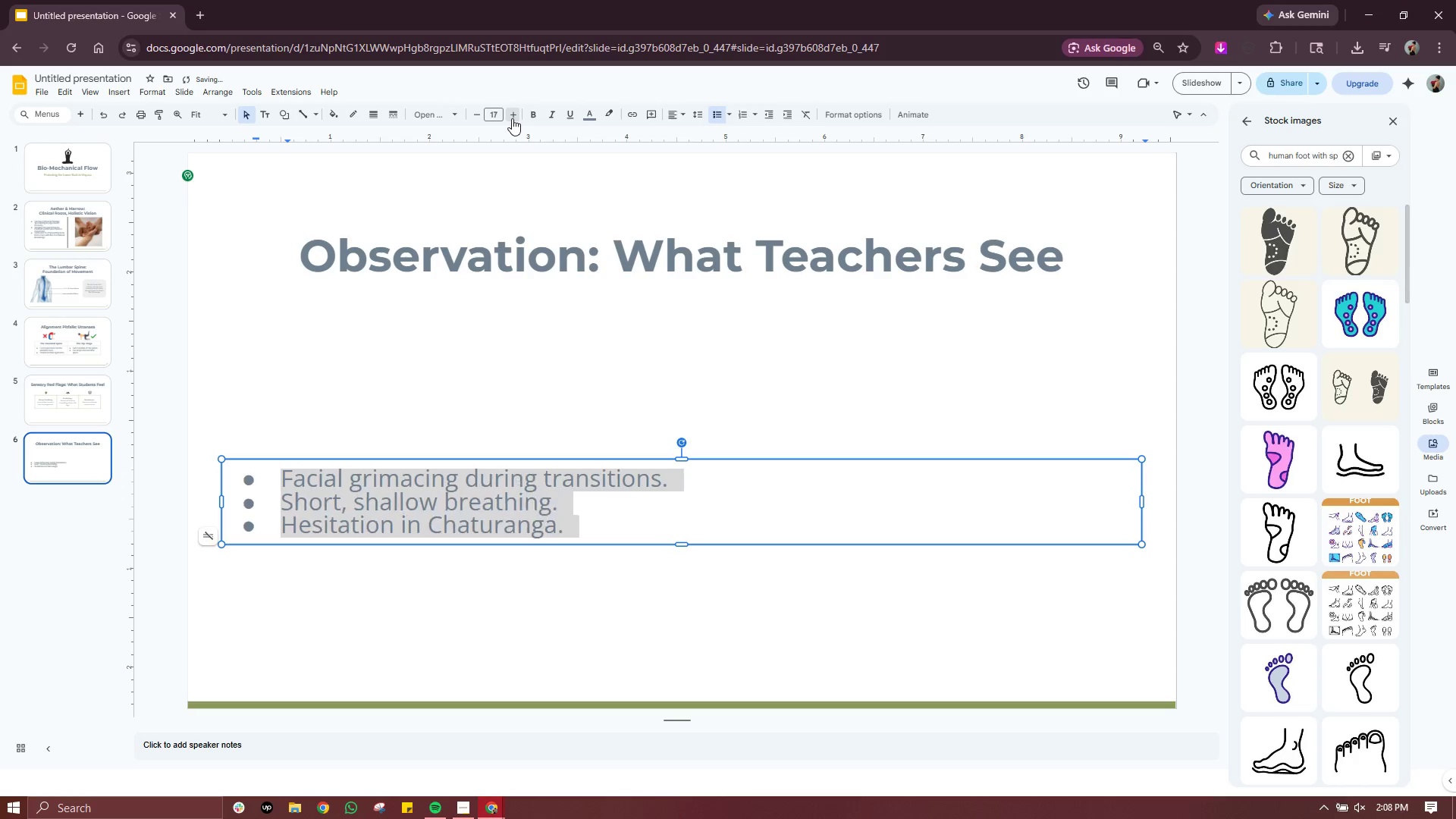 
triple_click([512, 118])
 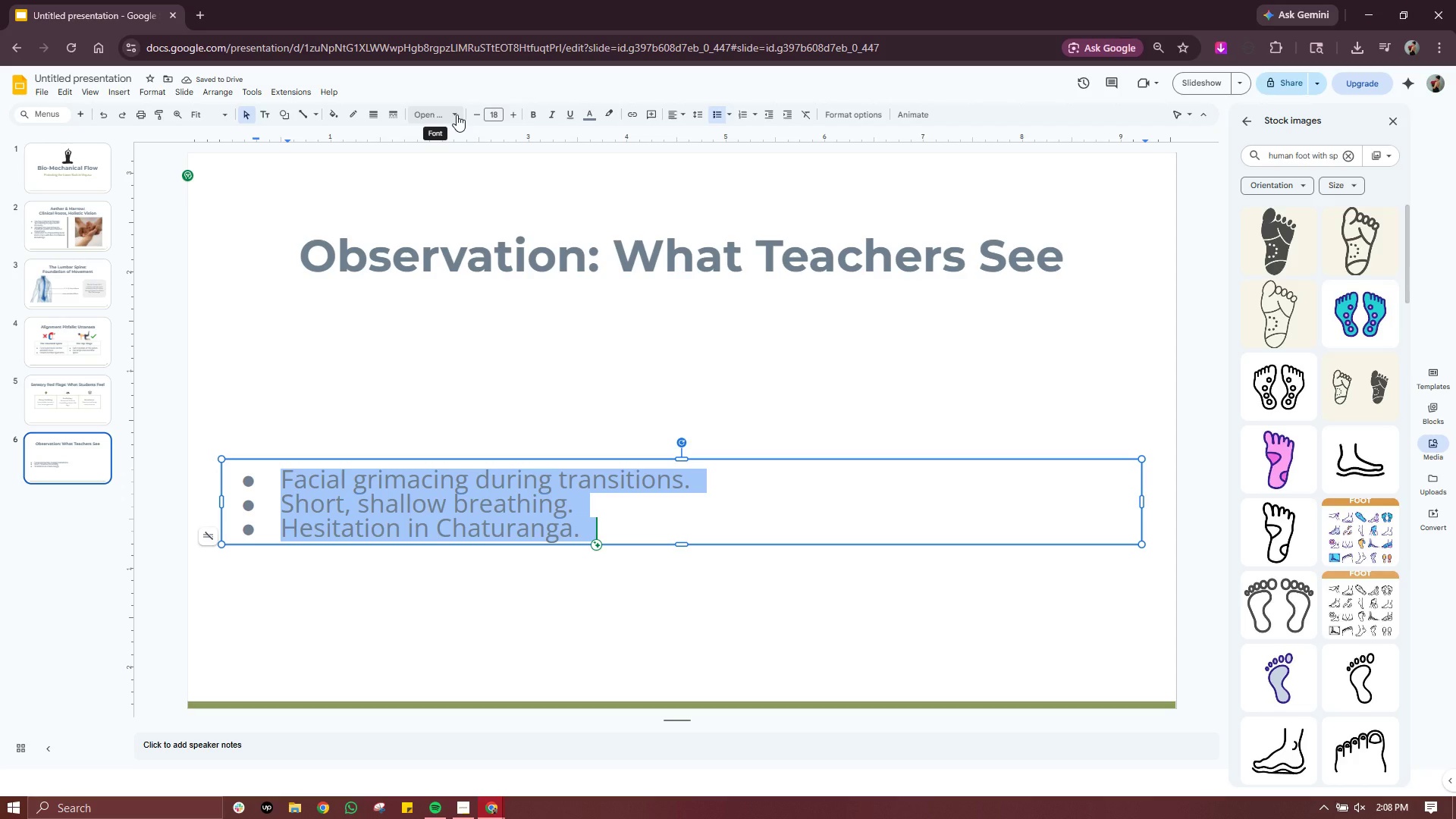 
wait(6.41)
 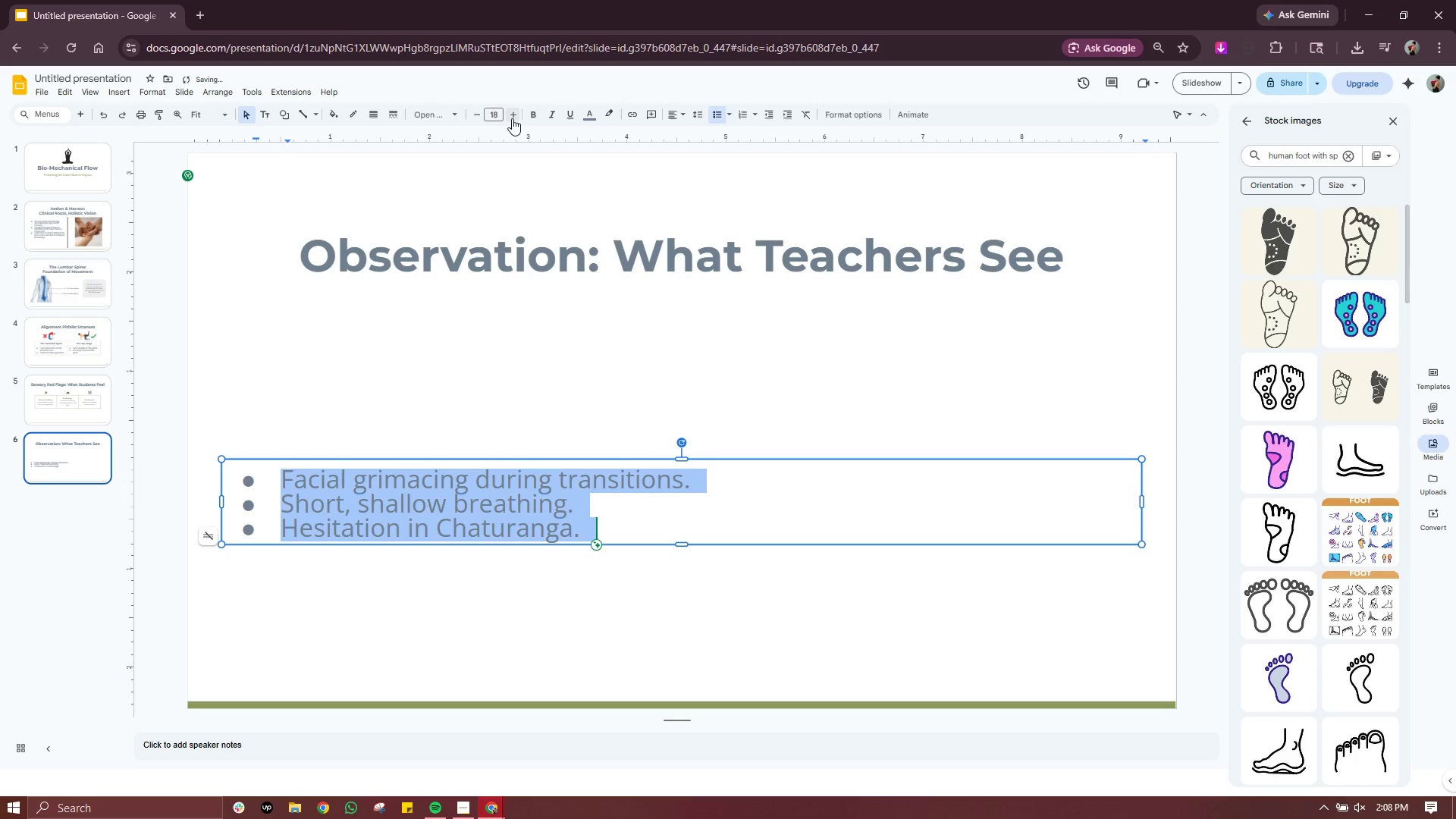 
left_click_drag(start_coordinate=[757, 460], to_coordinate=[756, 309])
 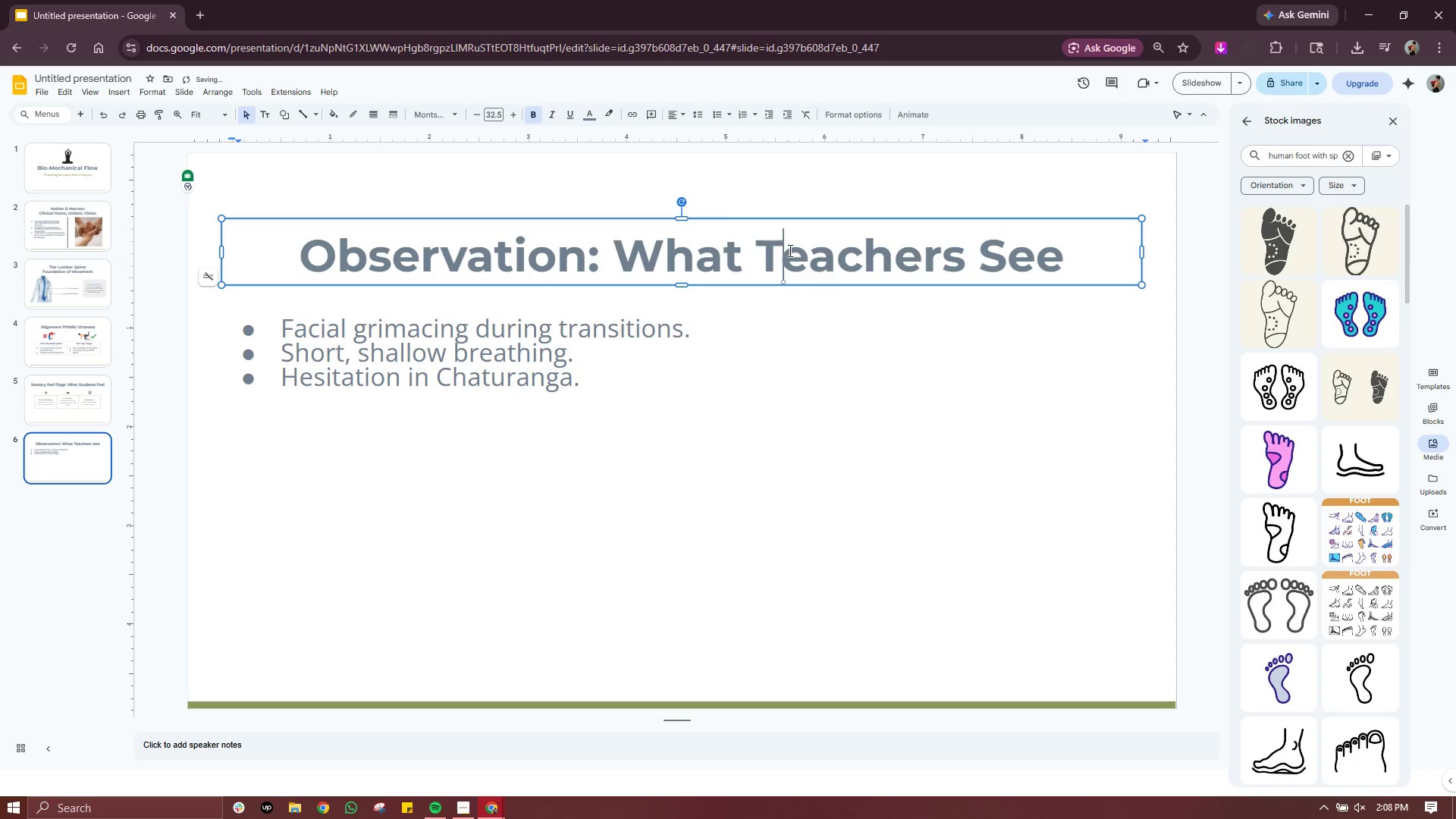 
double_click([789, 250])
 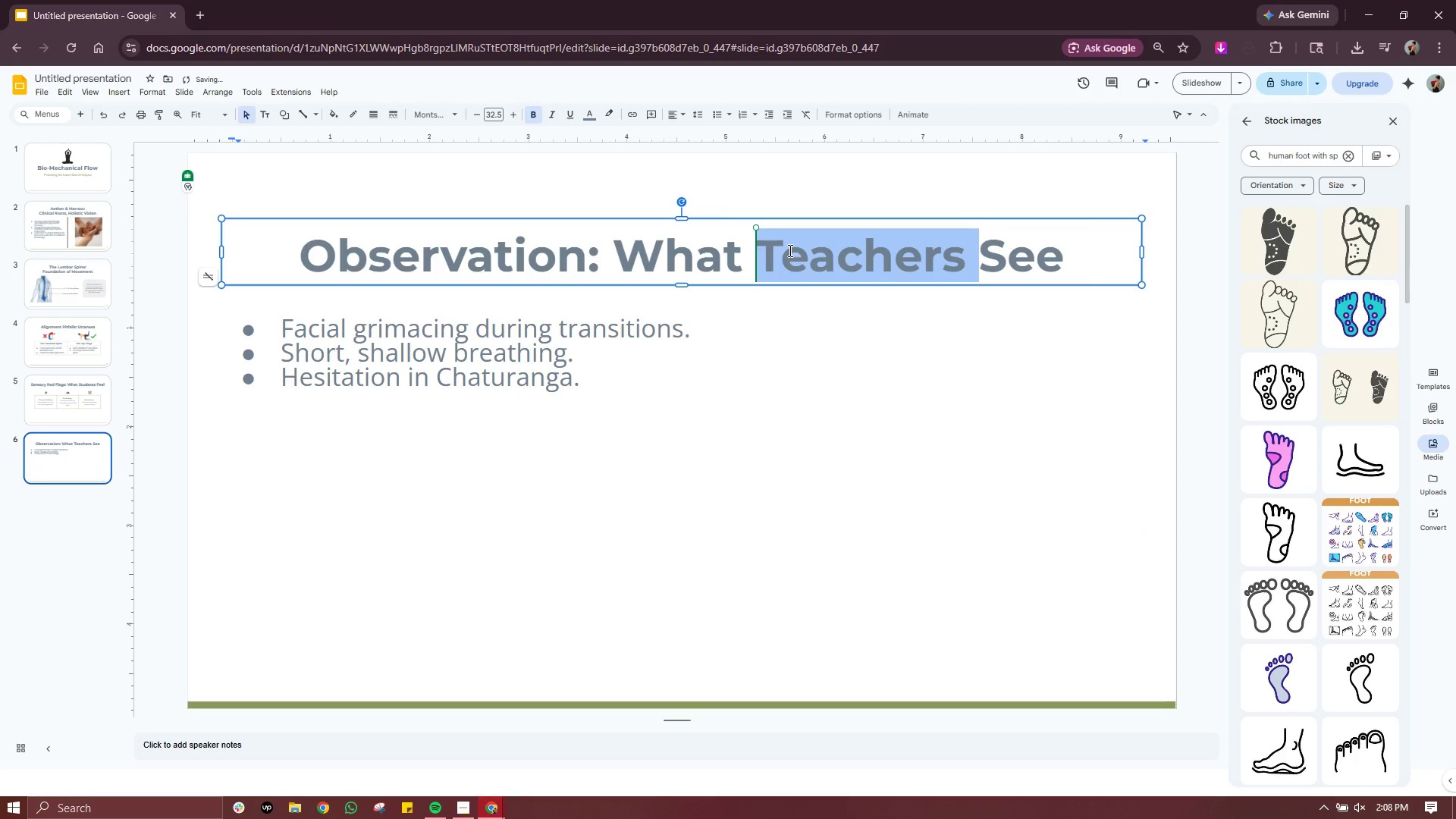 
triple_click([789, 250])
 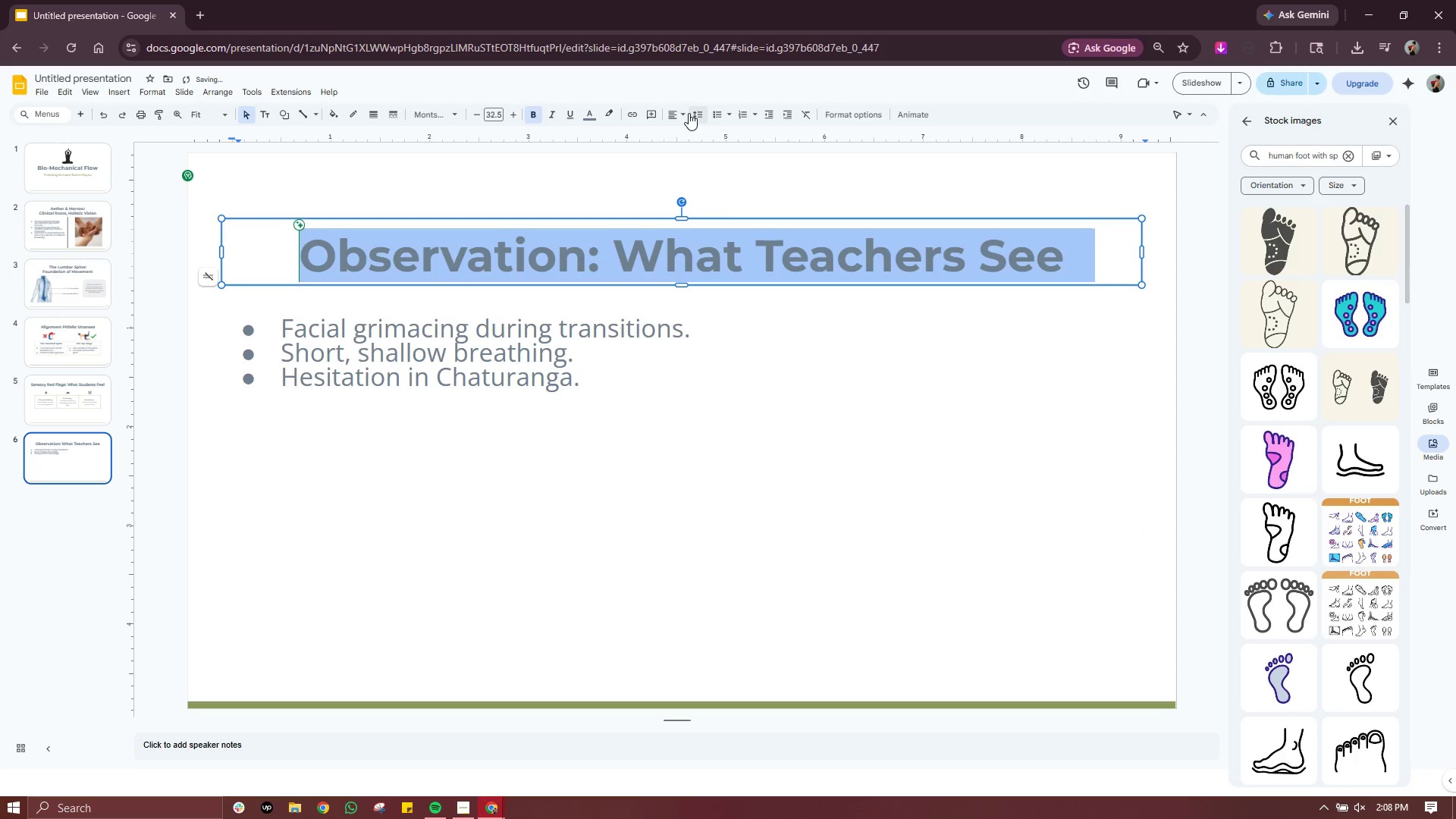 
left_click([688, 113])
 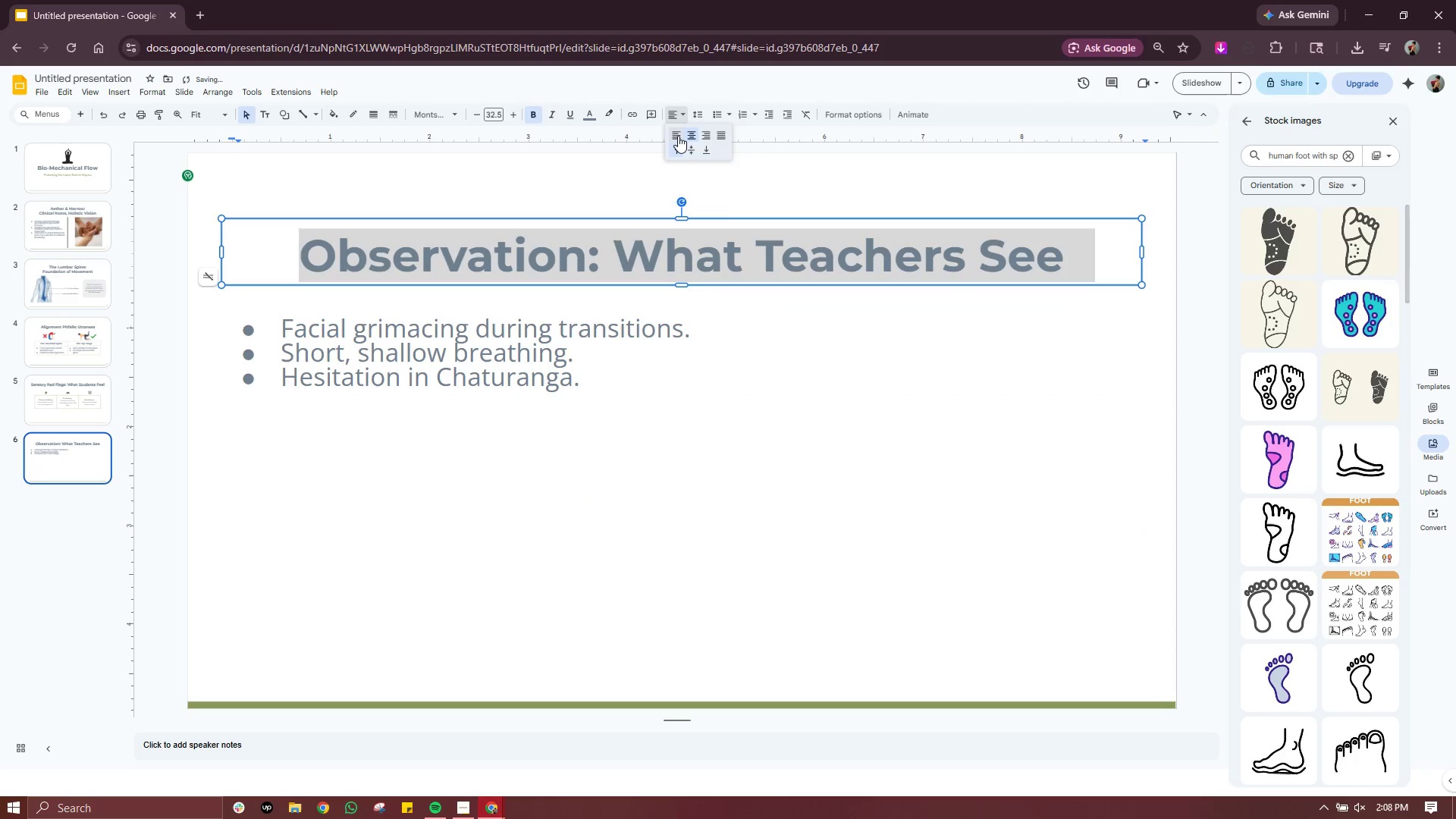 
left_click([678, 136])
 